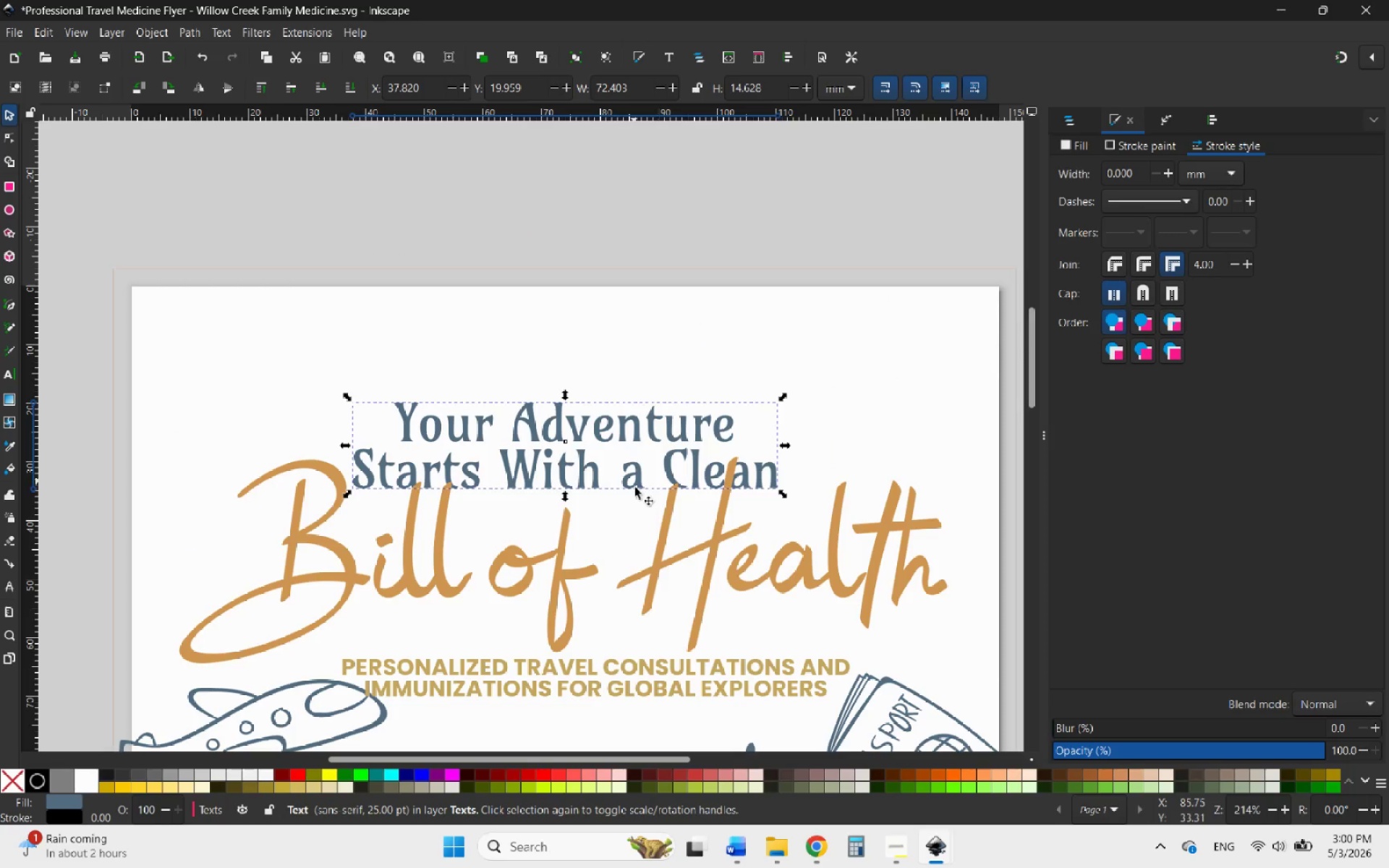 
left_click([811, 847])
 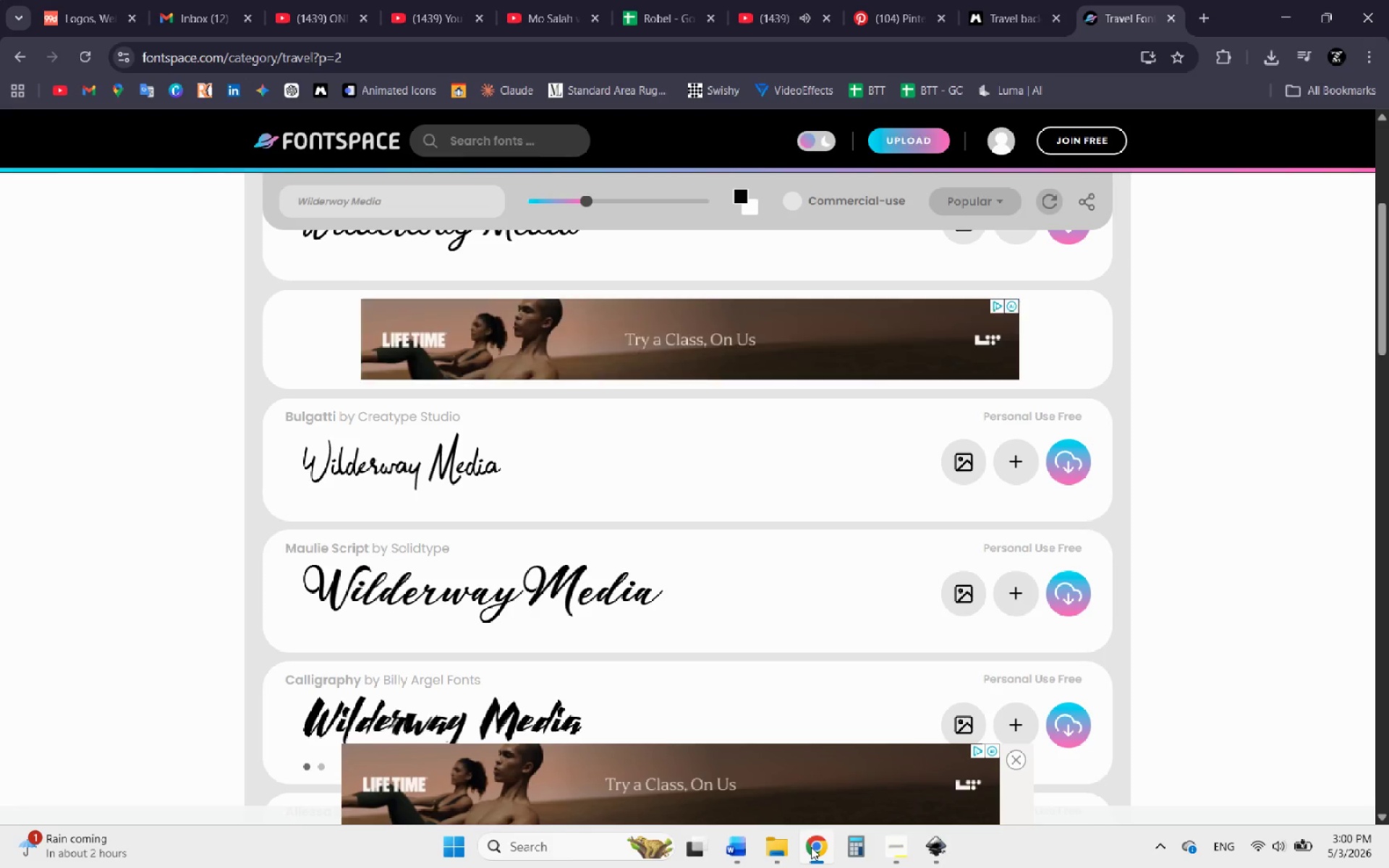 
left_click([811, 847])
 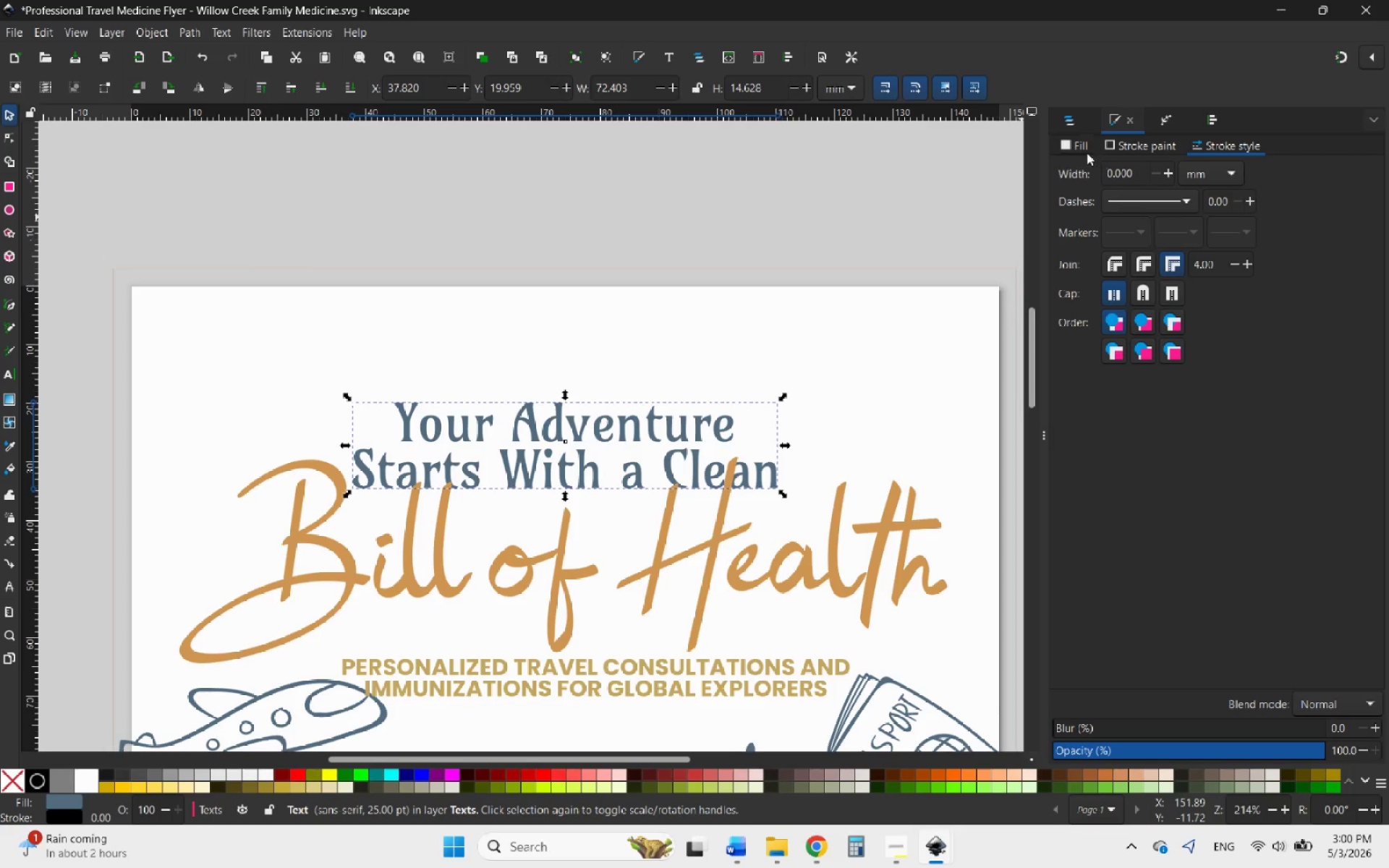 
left_click([1127, 144])
 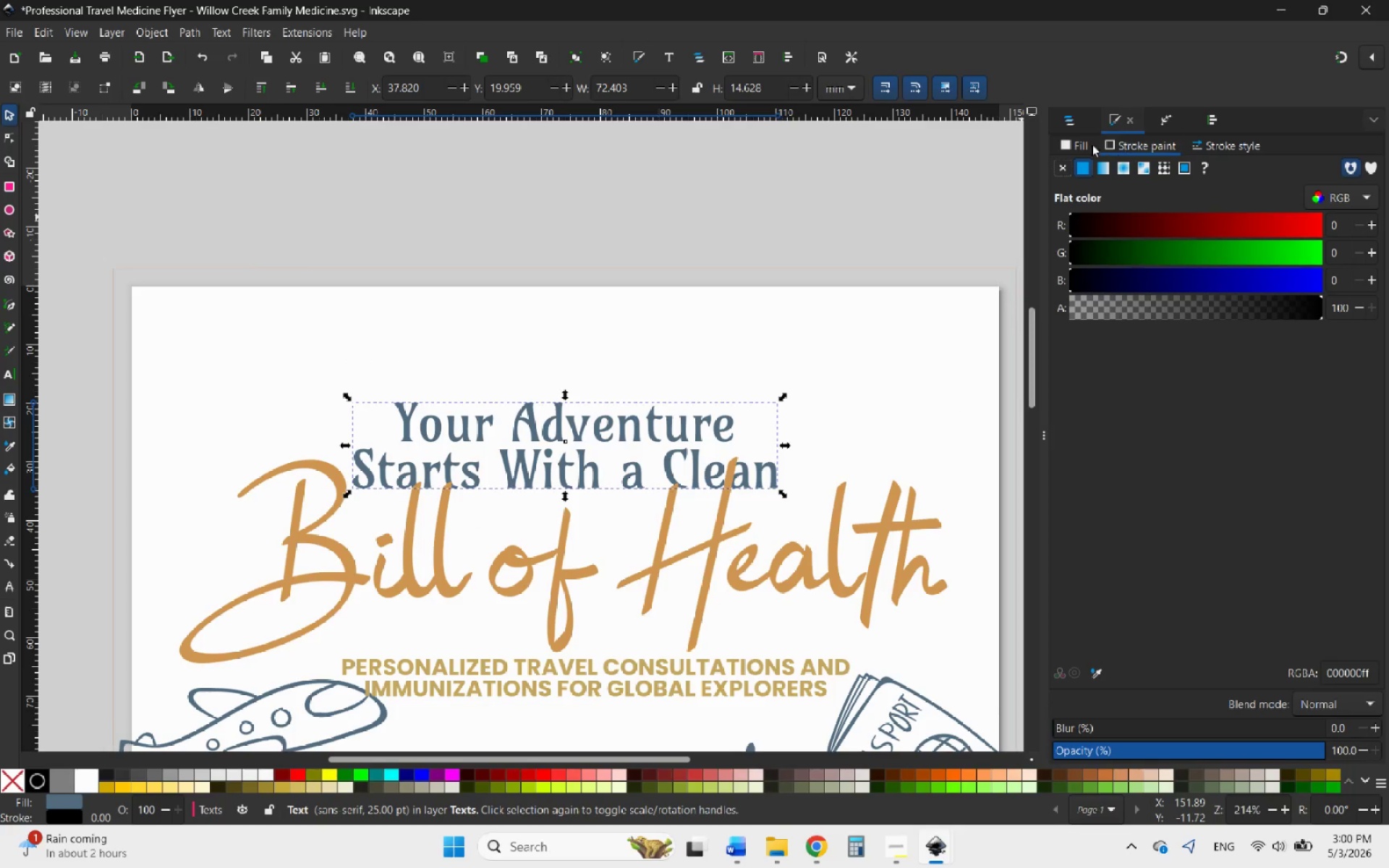 
left_click([1083, 142])
 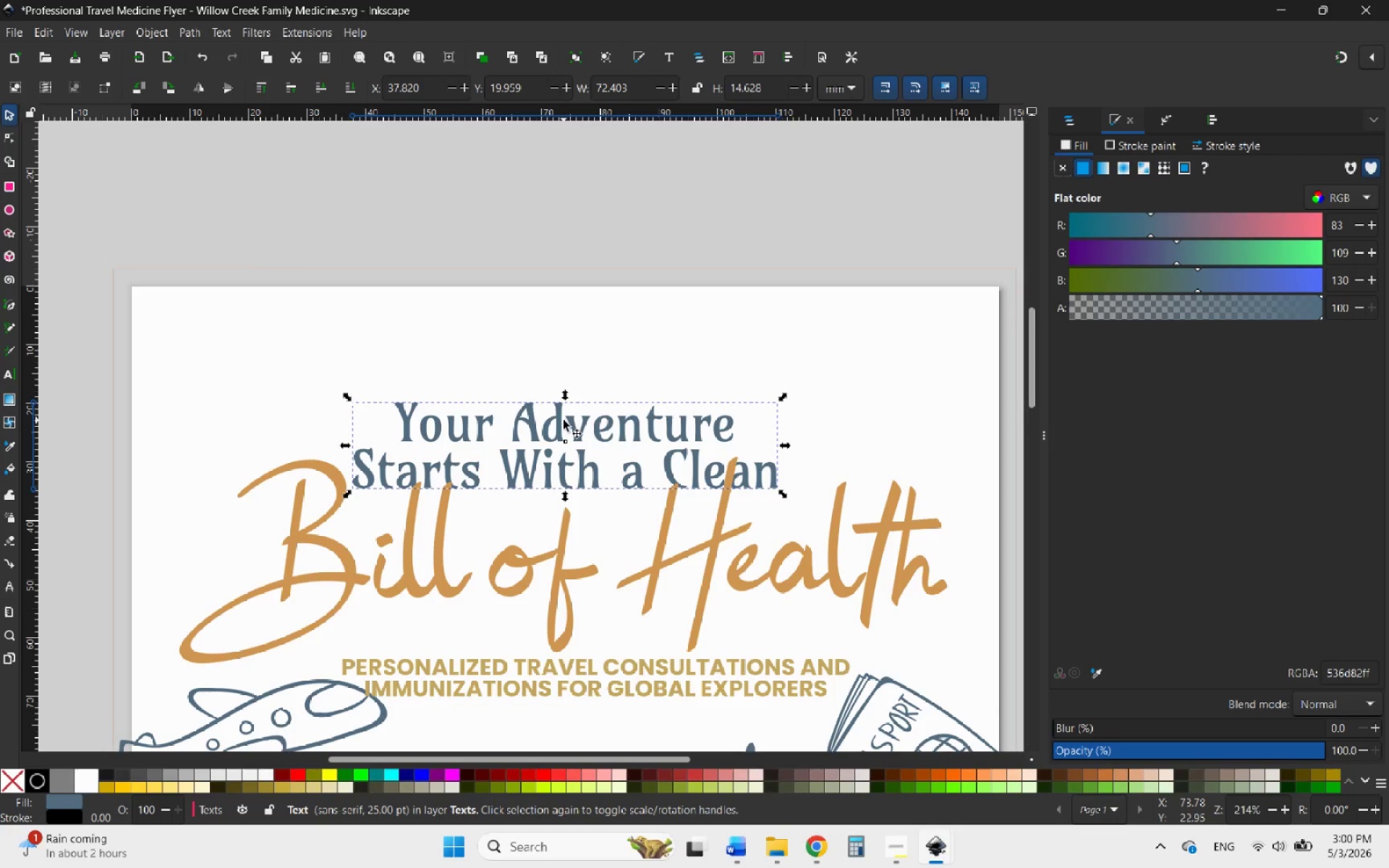 
double_click([558, 420])
 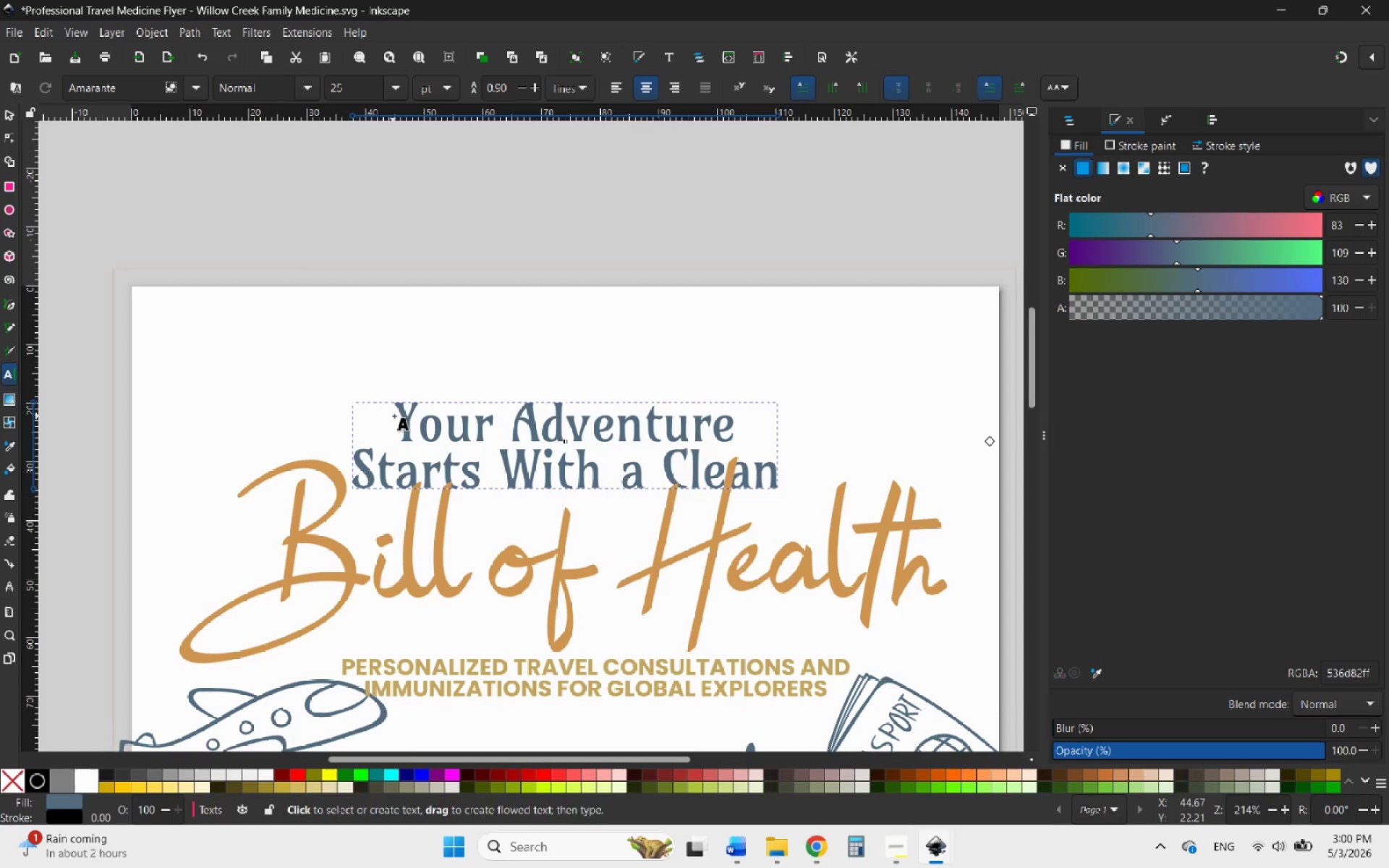 
left_click_drag(start_coordinate=[396, 416], to_coordinate=[816, 514])
 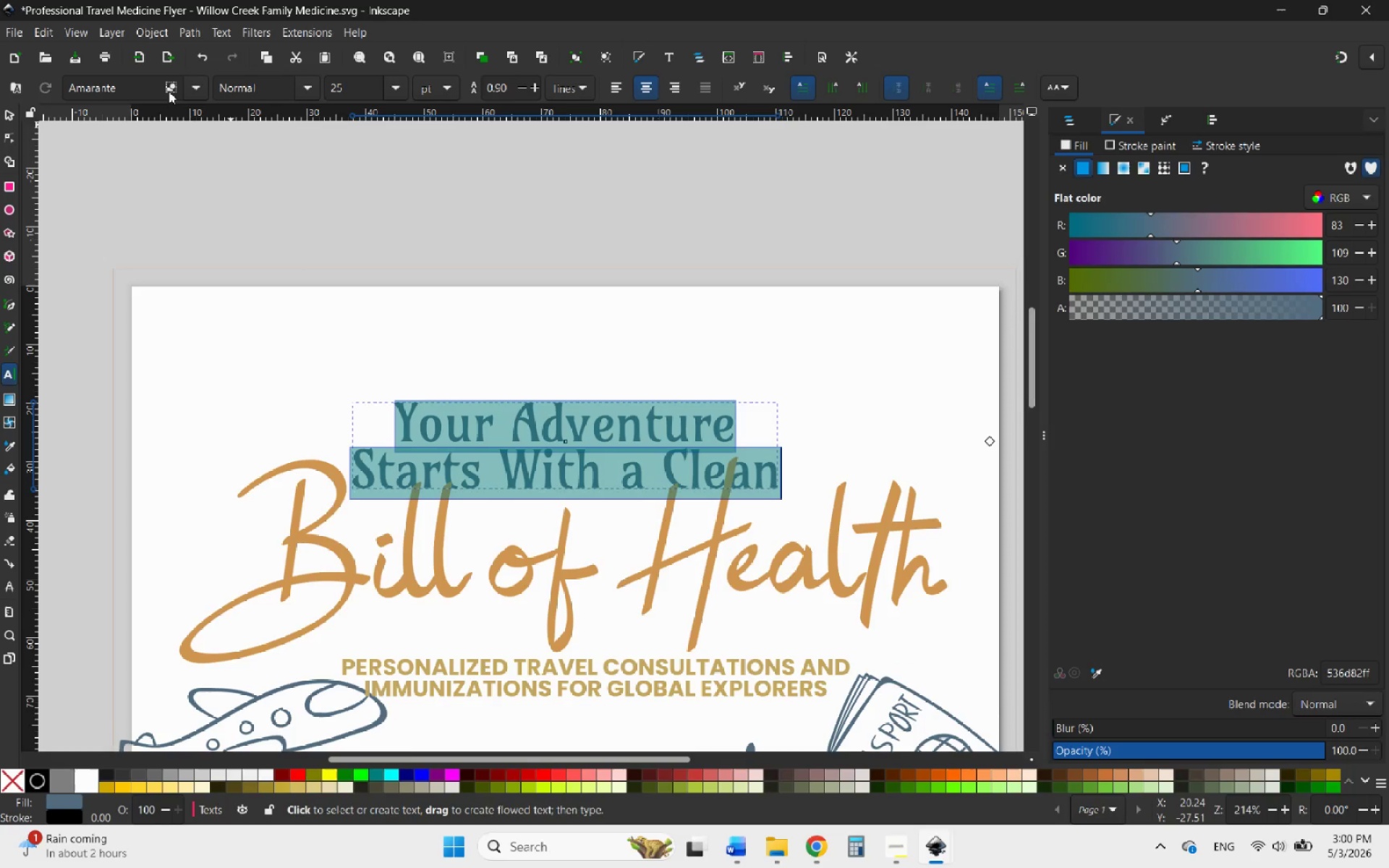 
left_click([142, 90])
 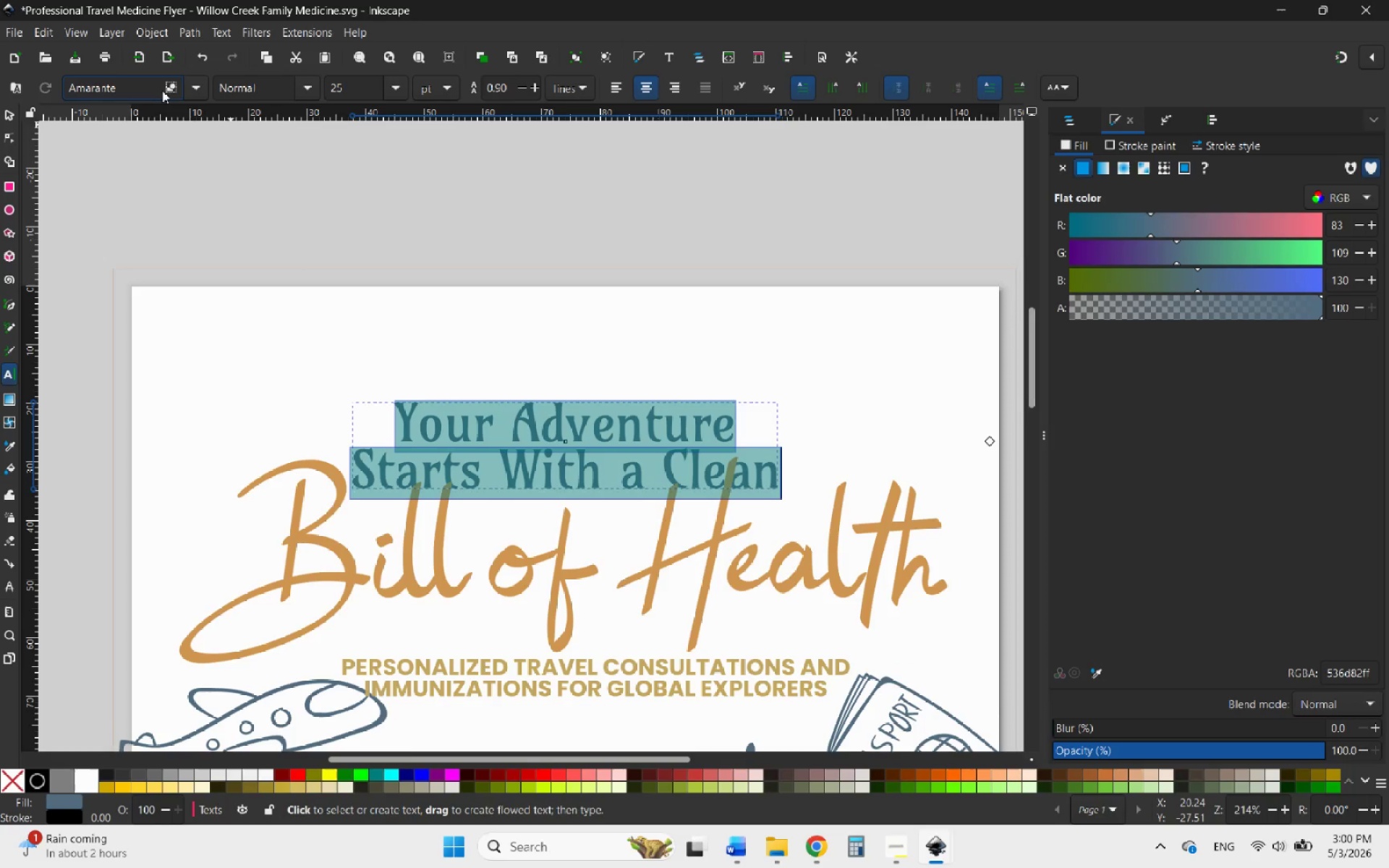 
left_click([204, 90])
 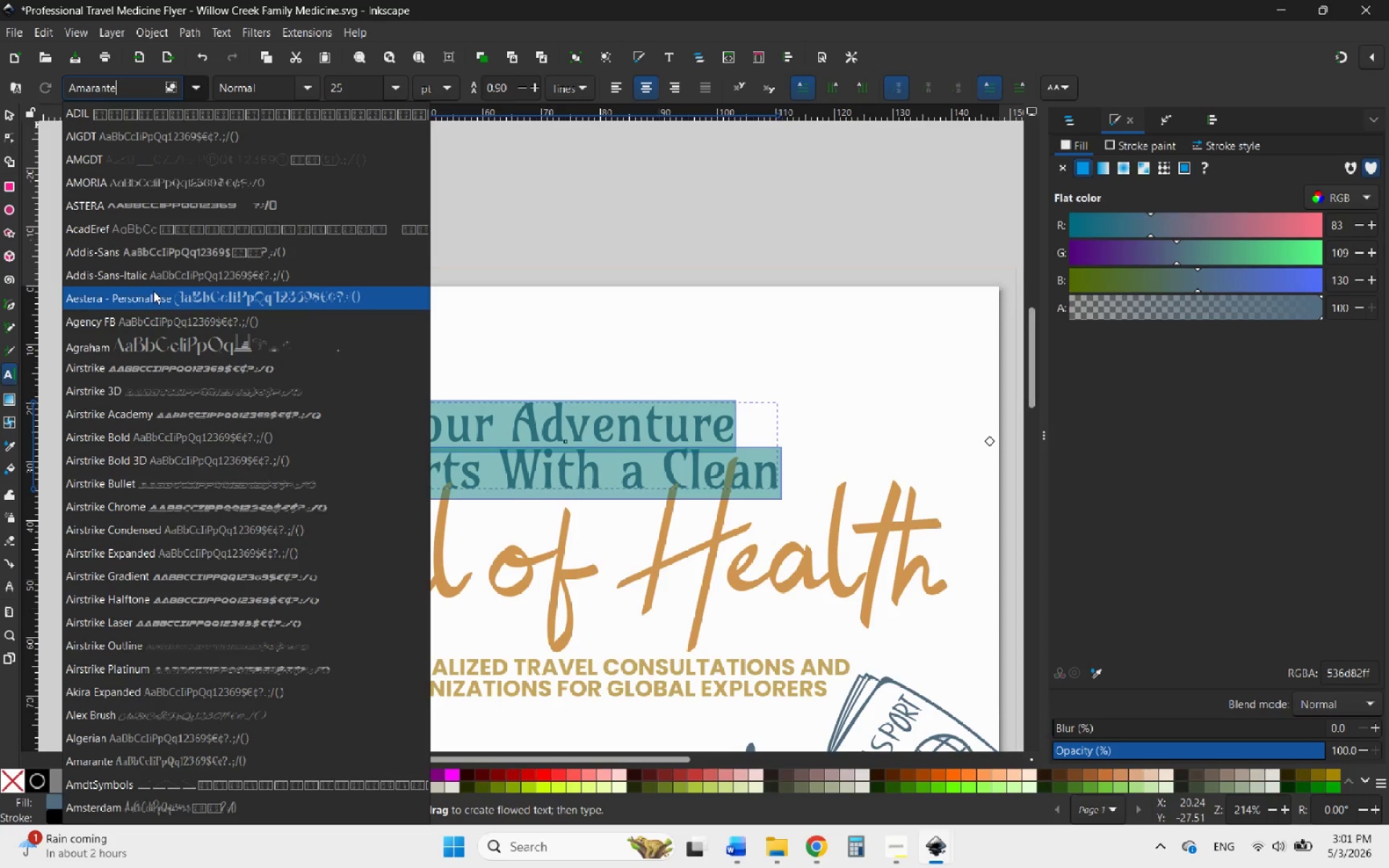 
wait(5.27)
 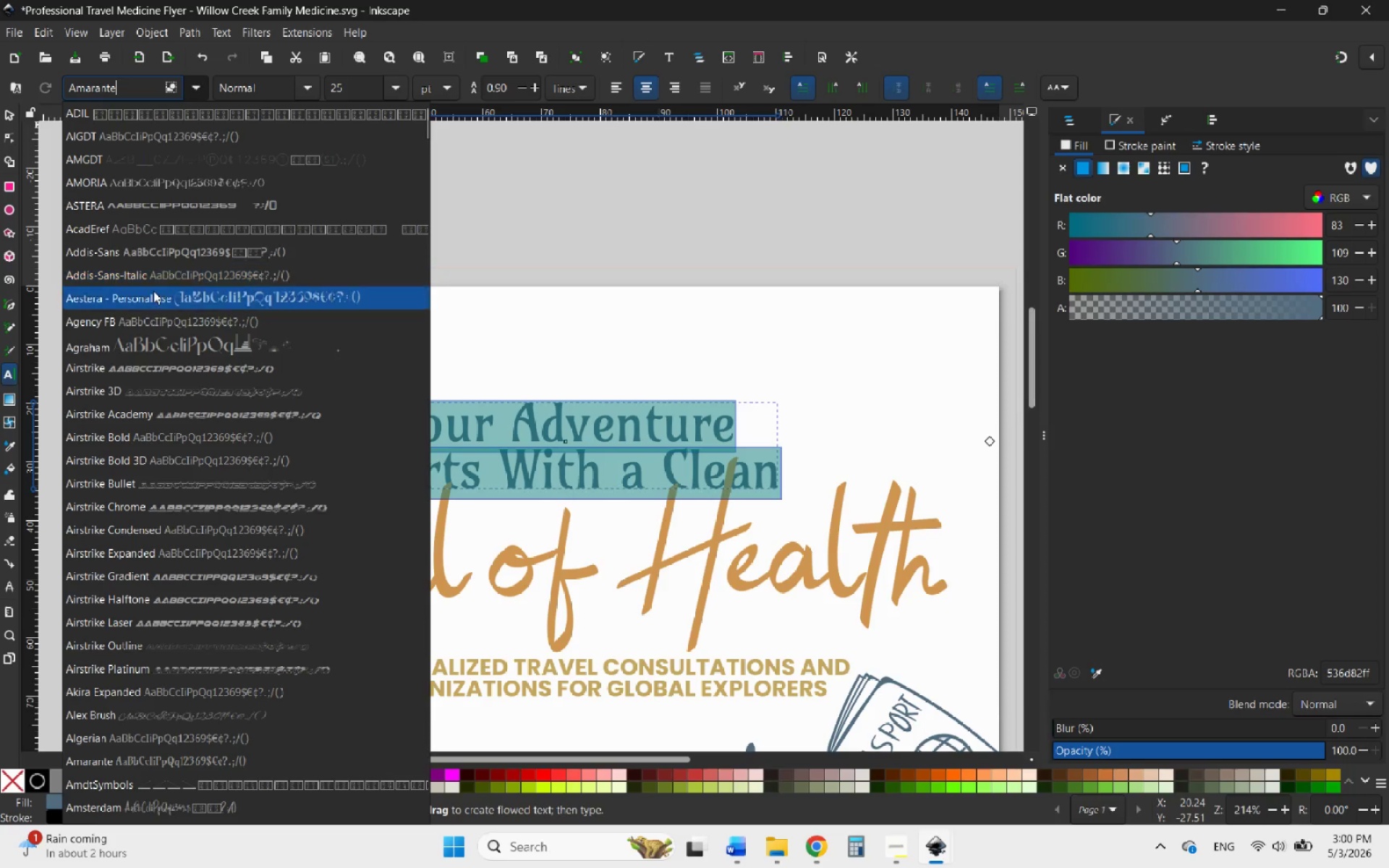 
left_click_drag(start_coordinate=[122, 85], to_coordinate=[46, 97])
 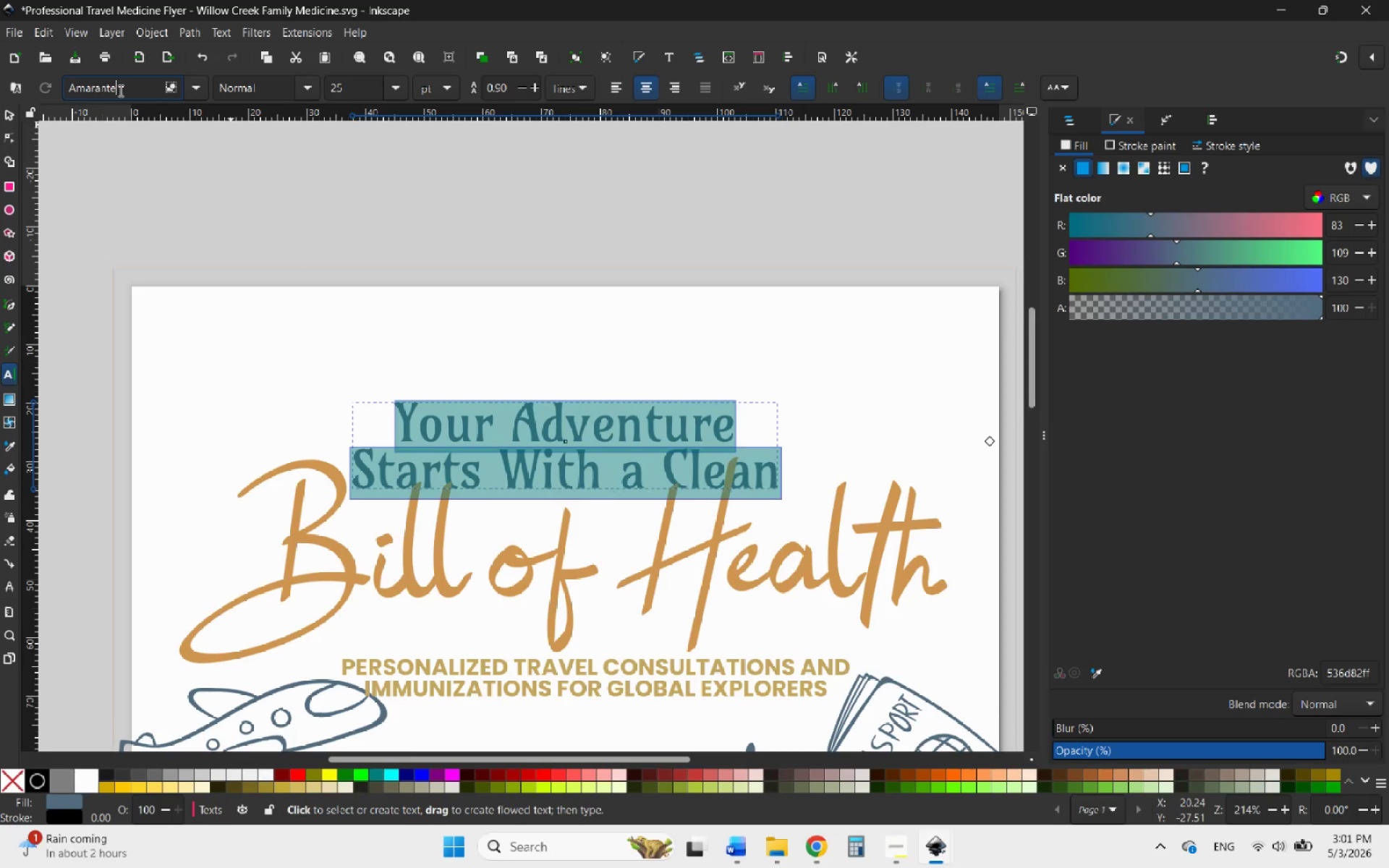 
left_click_drag(start_coordinate=[119, 90], to_coordinate=[26, 81])
 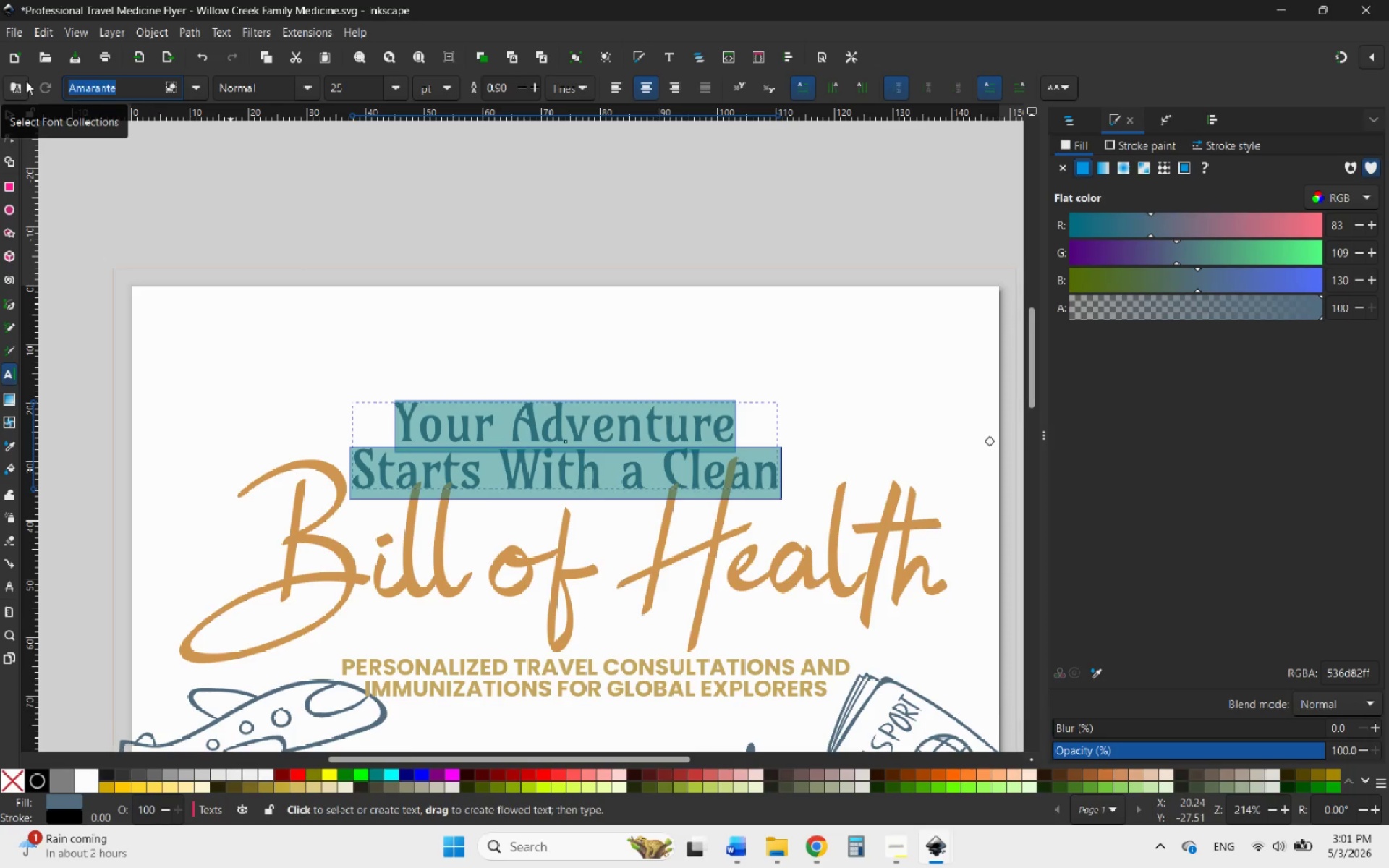 
type(o)
key(Backspace)
type(popp)
 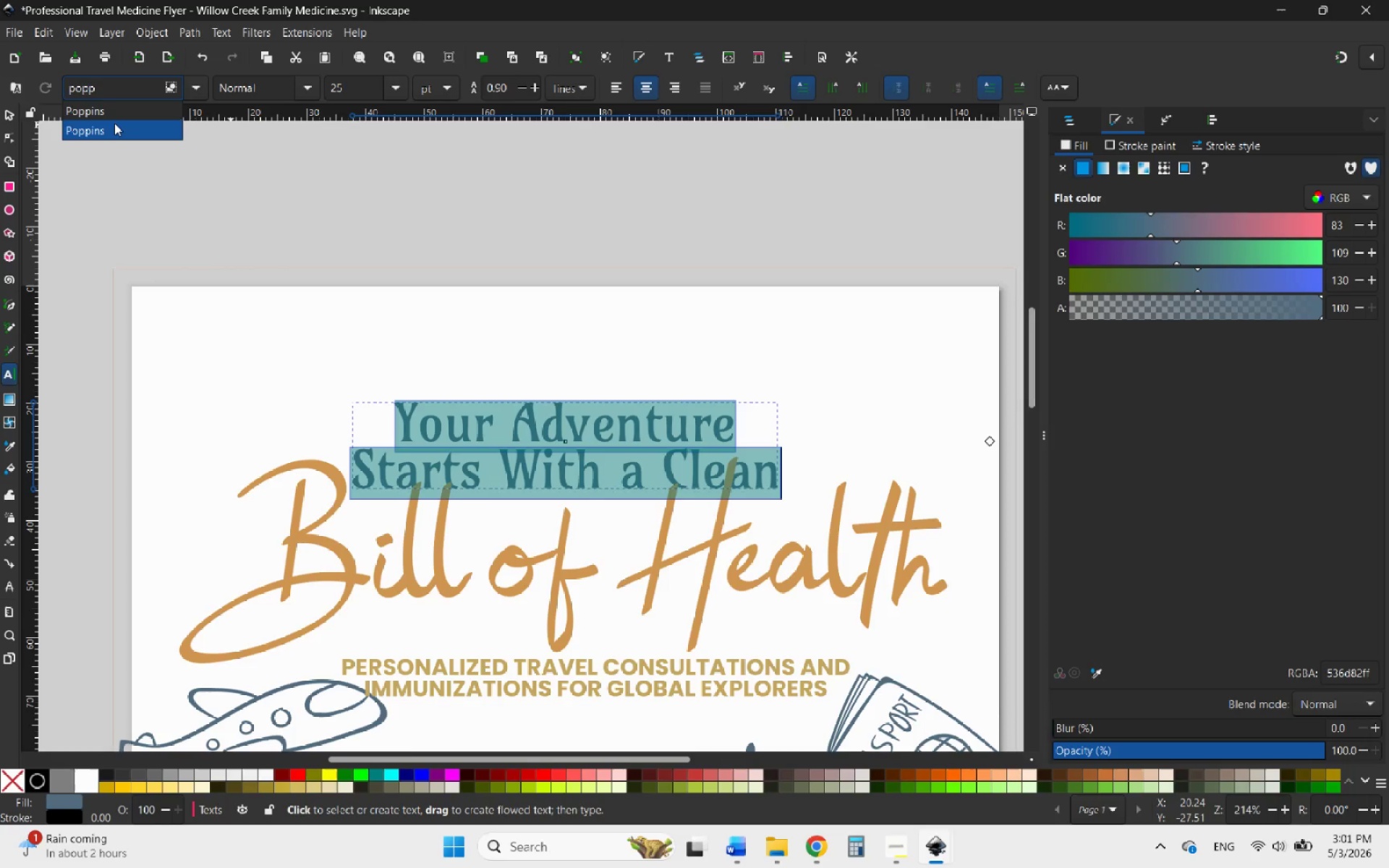 
left_click([115, 114])
 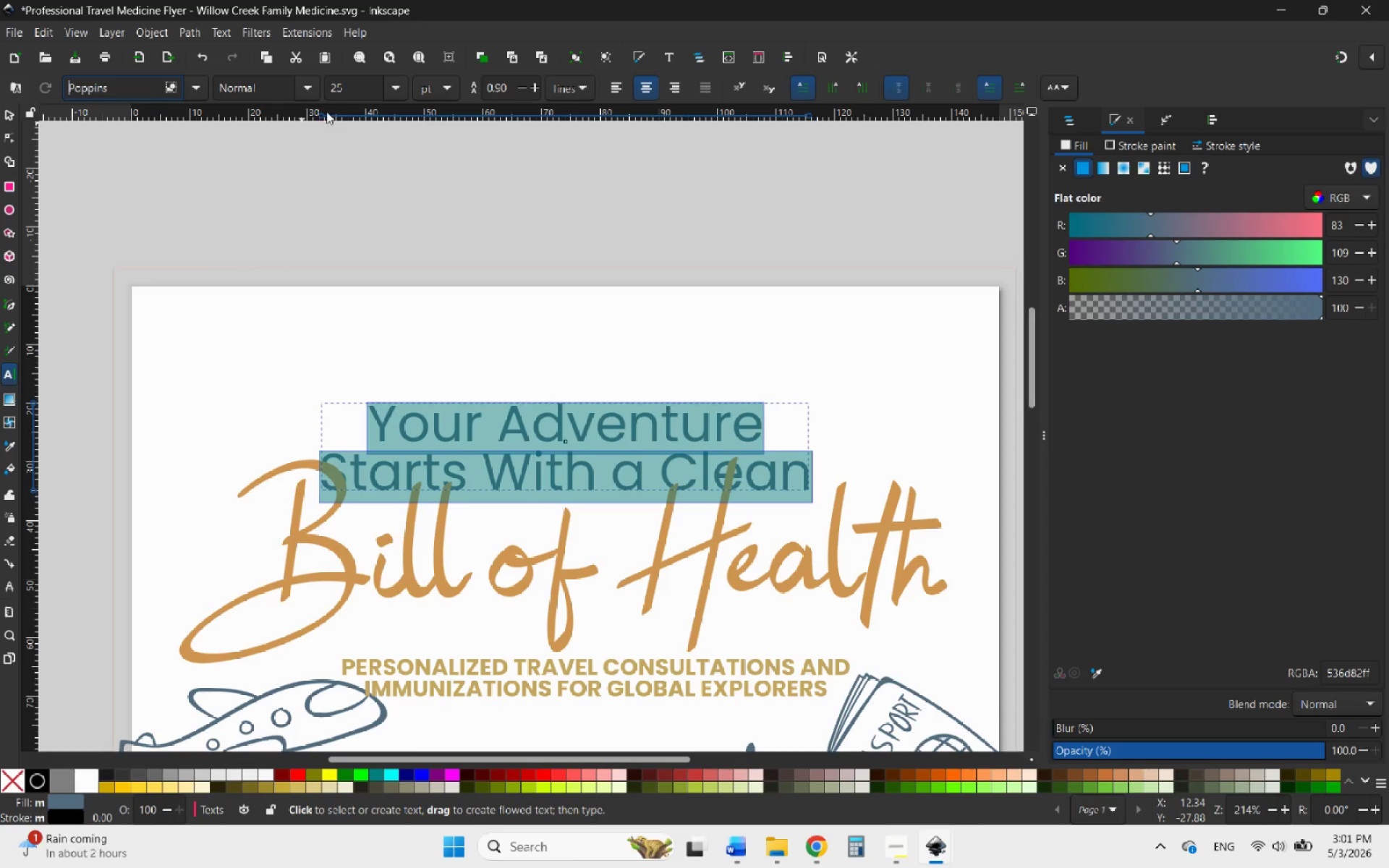 
left_click([312, 87])
 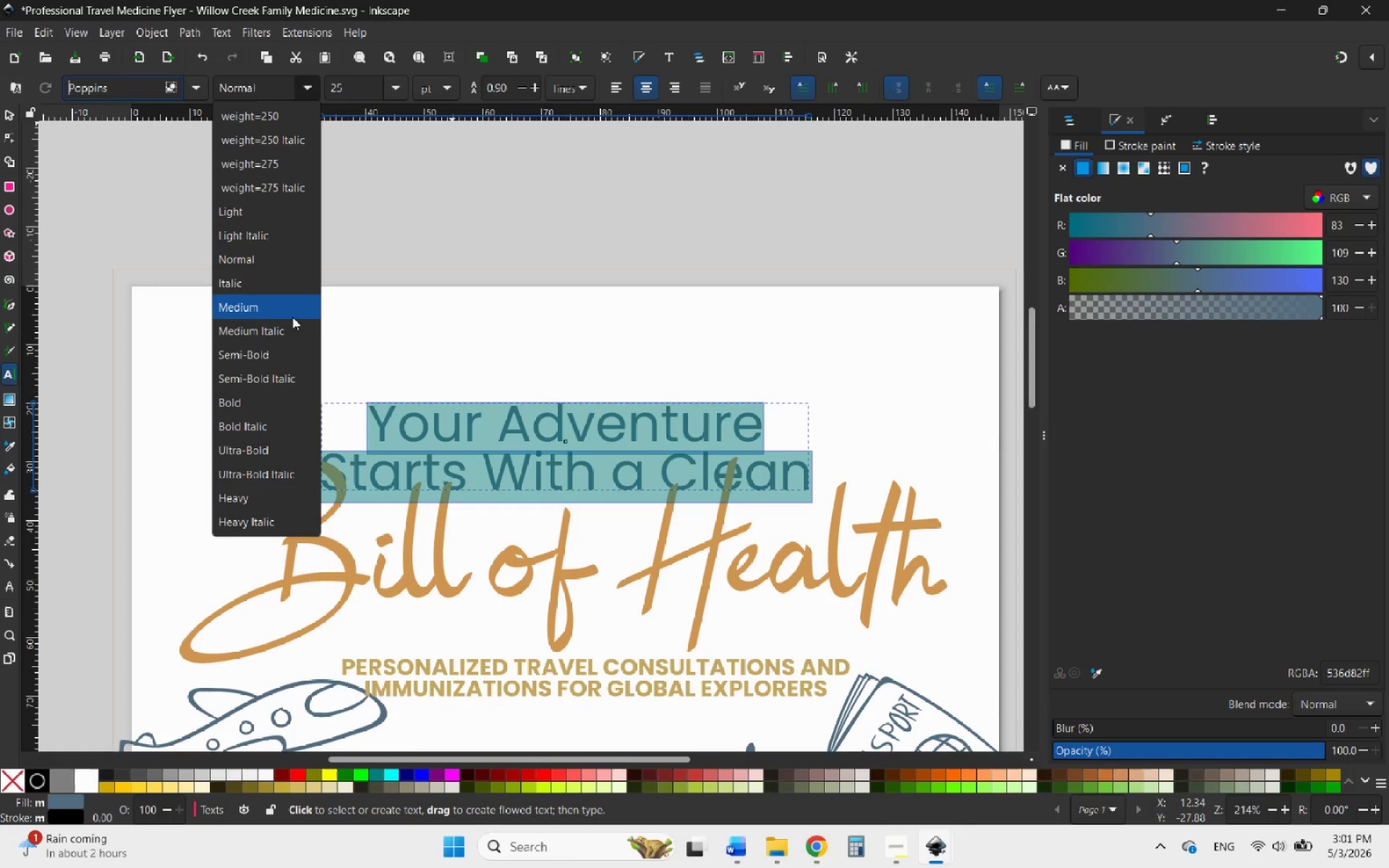 
left_click([279, 314])
 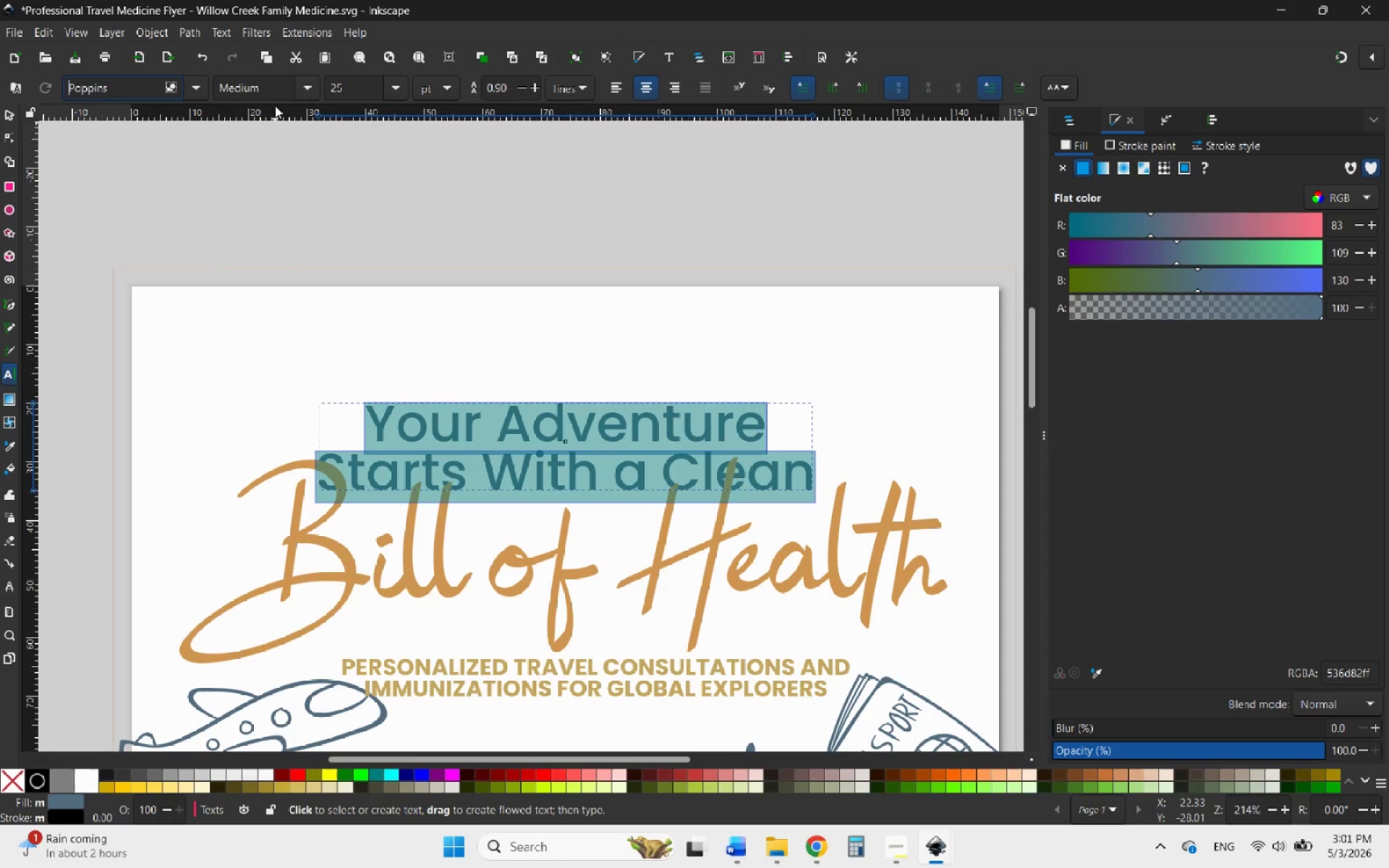 
left_click([310, 94])
 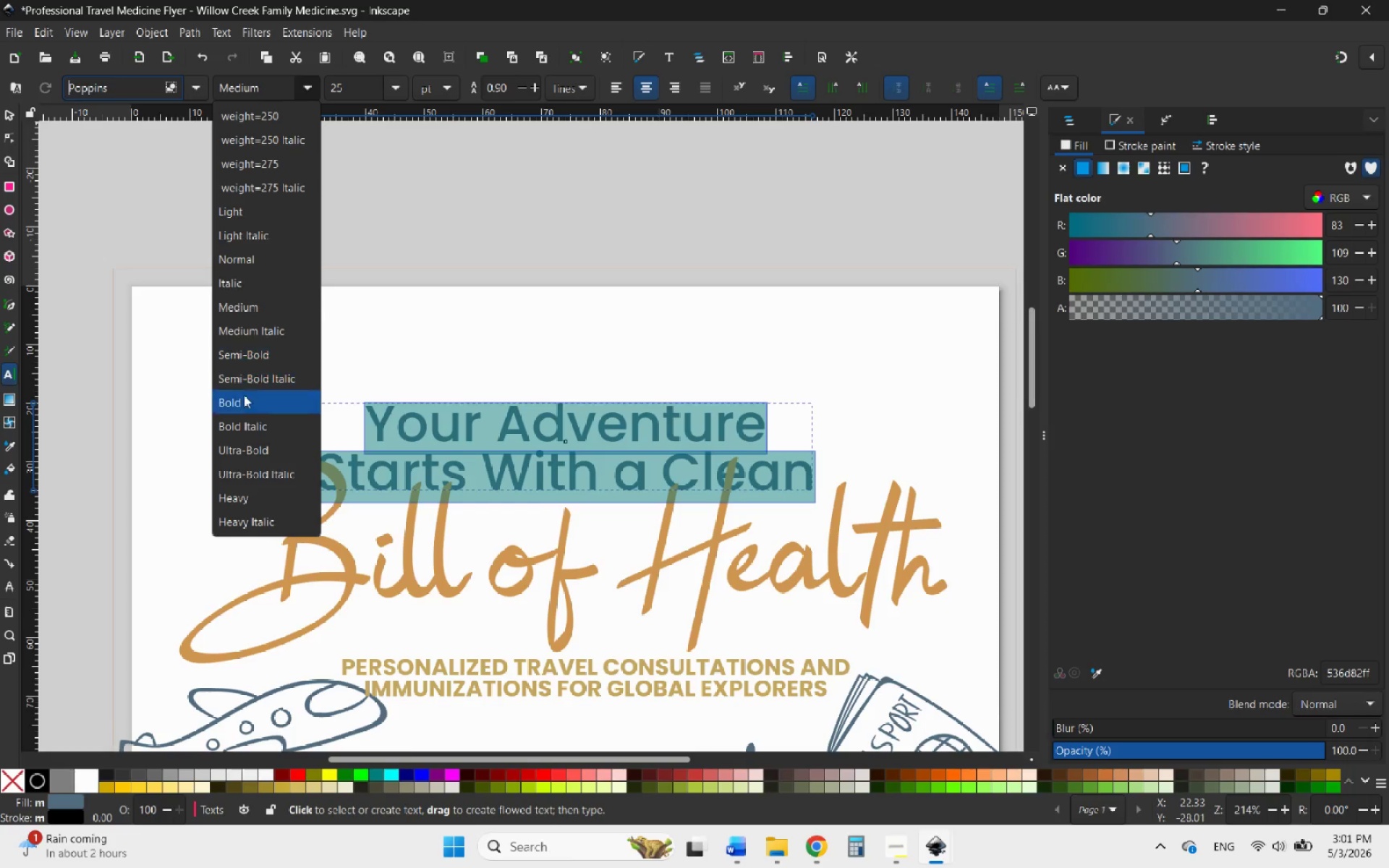 
left_click([242, 401])
 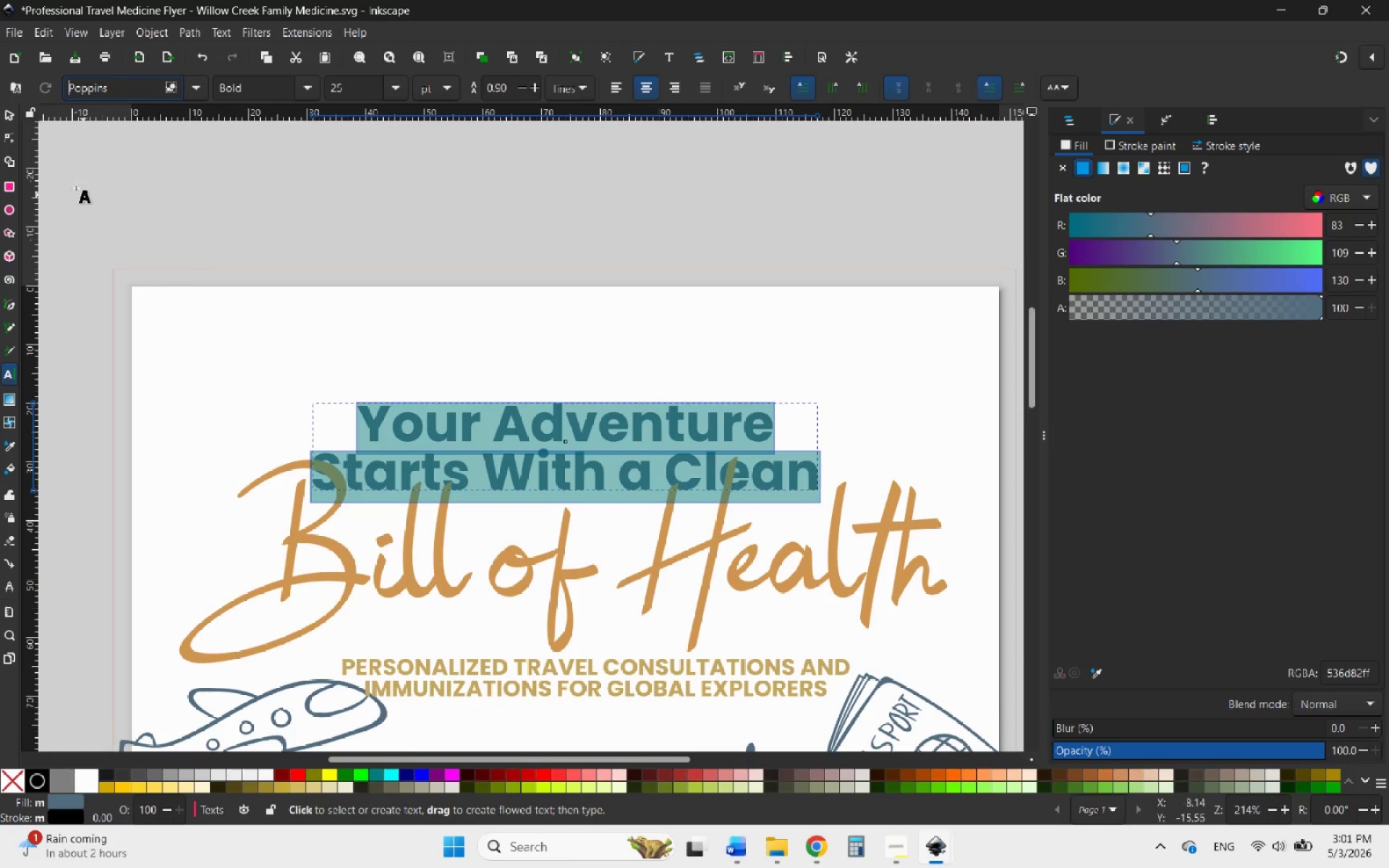 
left_click([7, 111])
 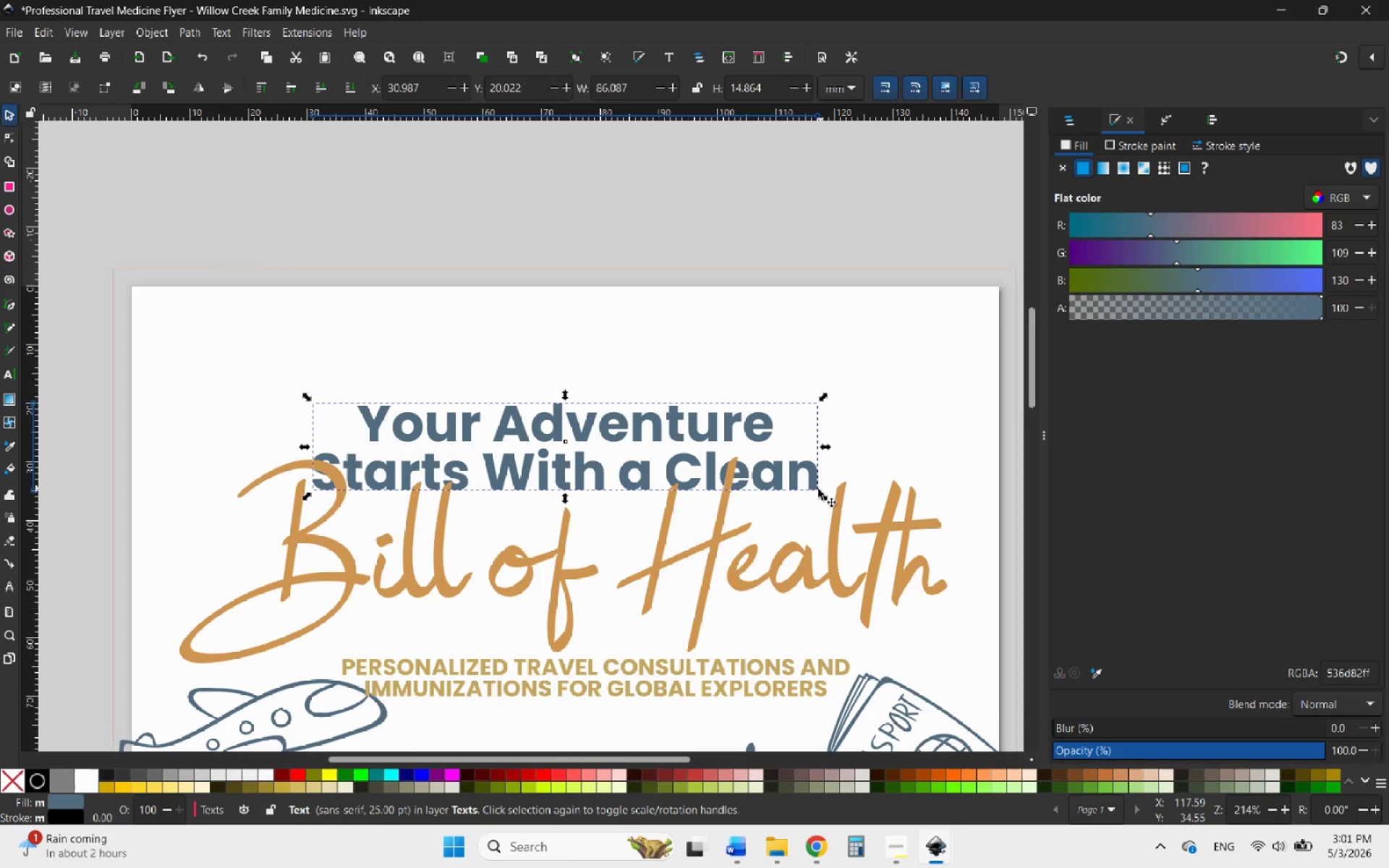 
left_click_drag(start_coordinate=[817, 489], to_coordinate=[793, 484])
 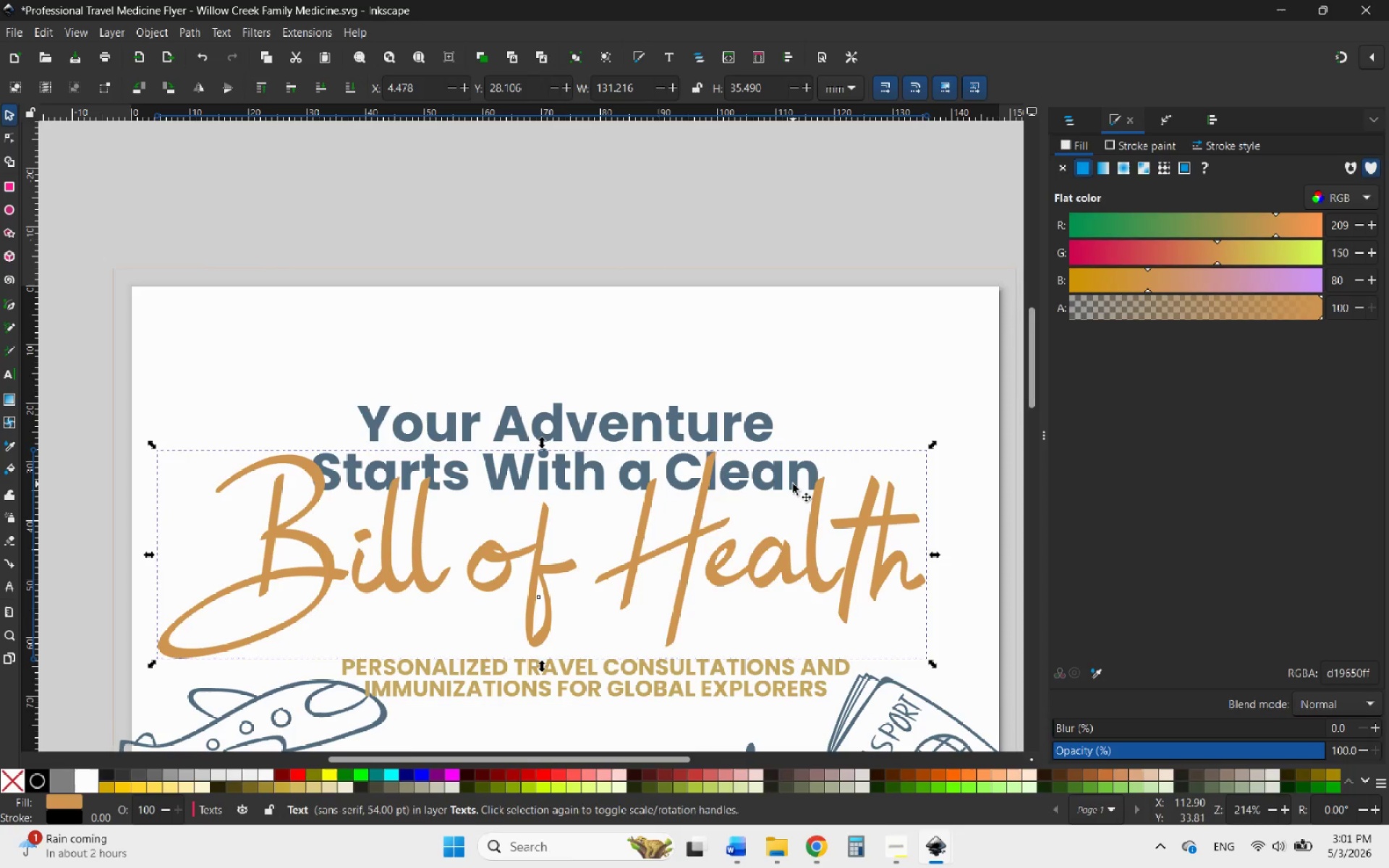 
key(Control+ControlLeft)
 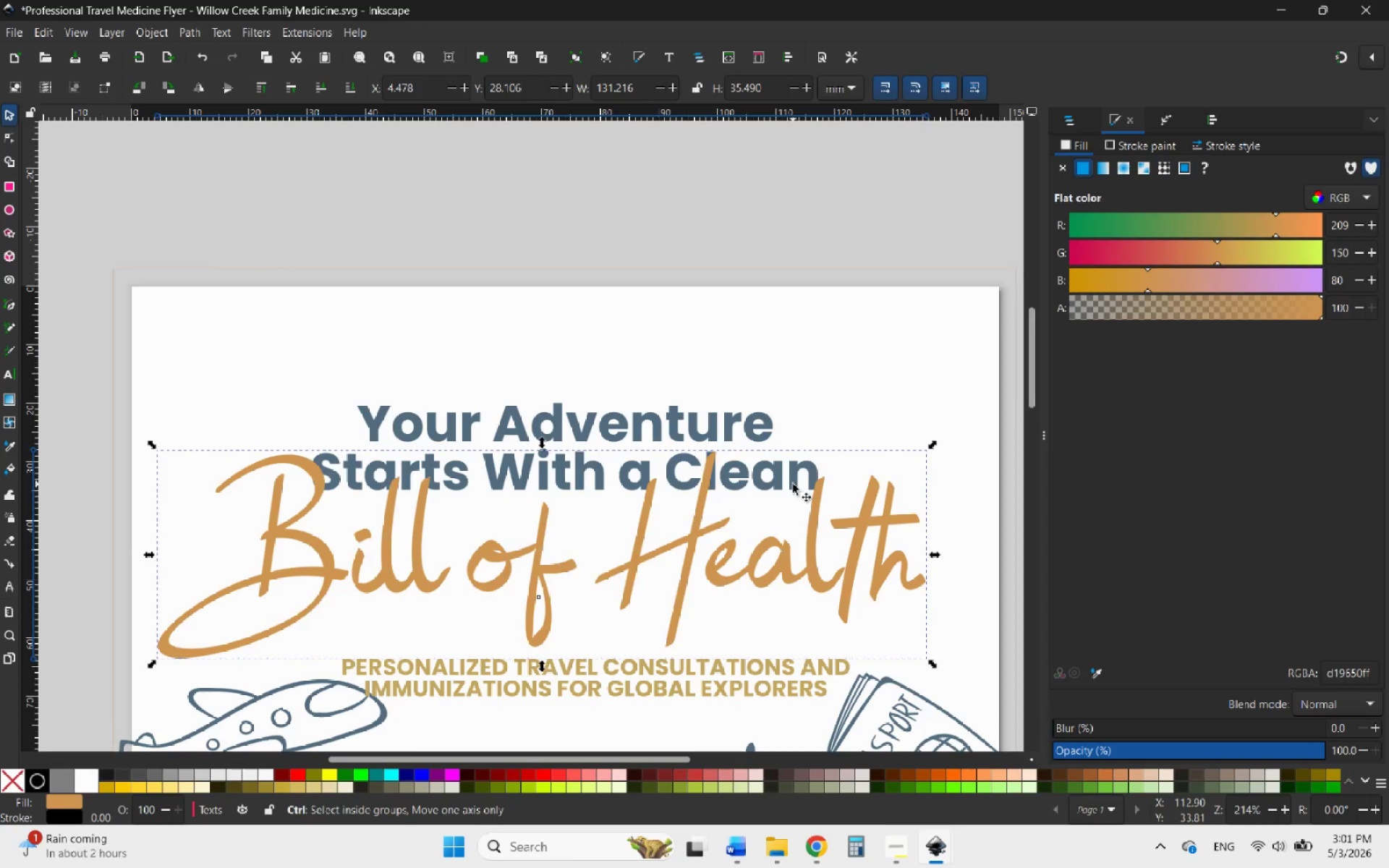 
key(Control+Z)
 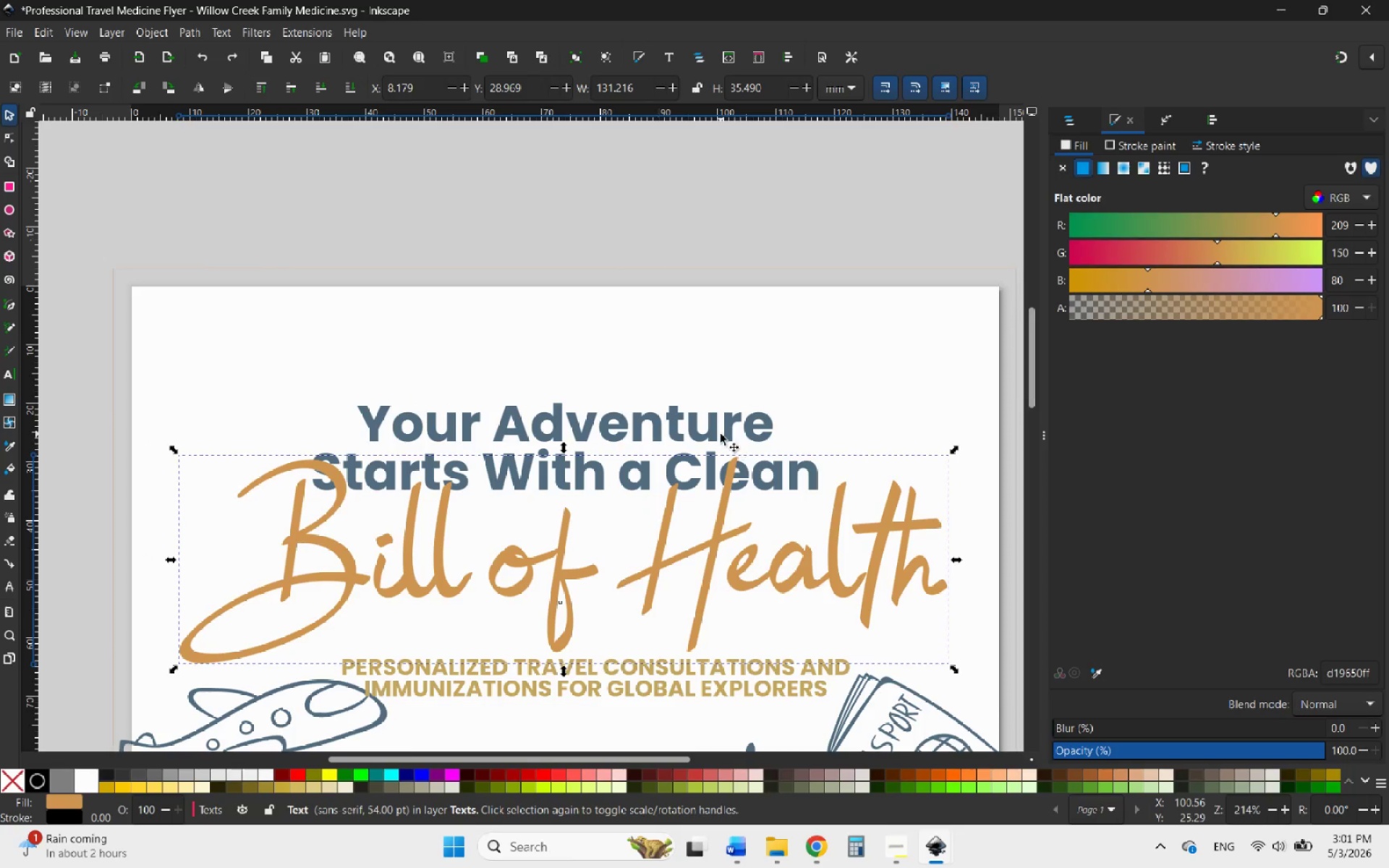 
left_click([721, 434])
 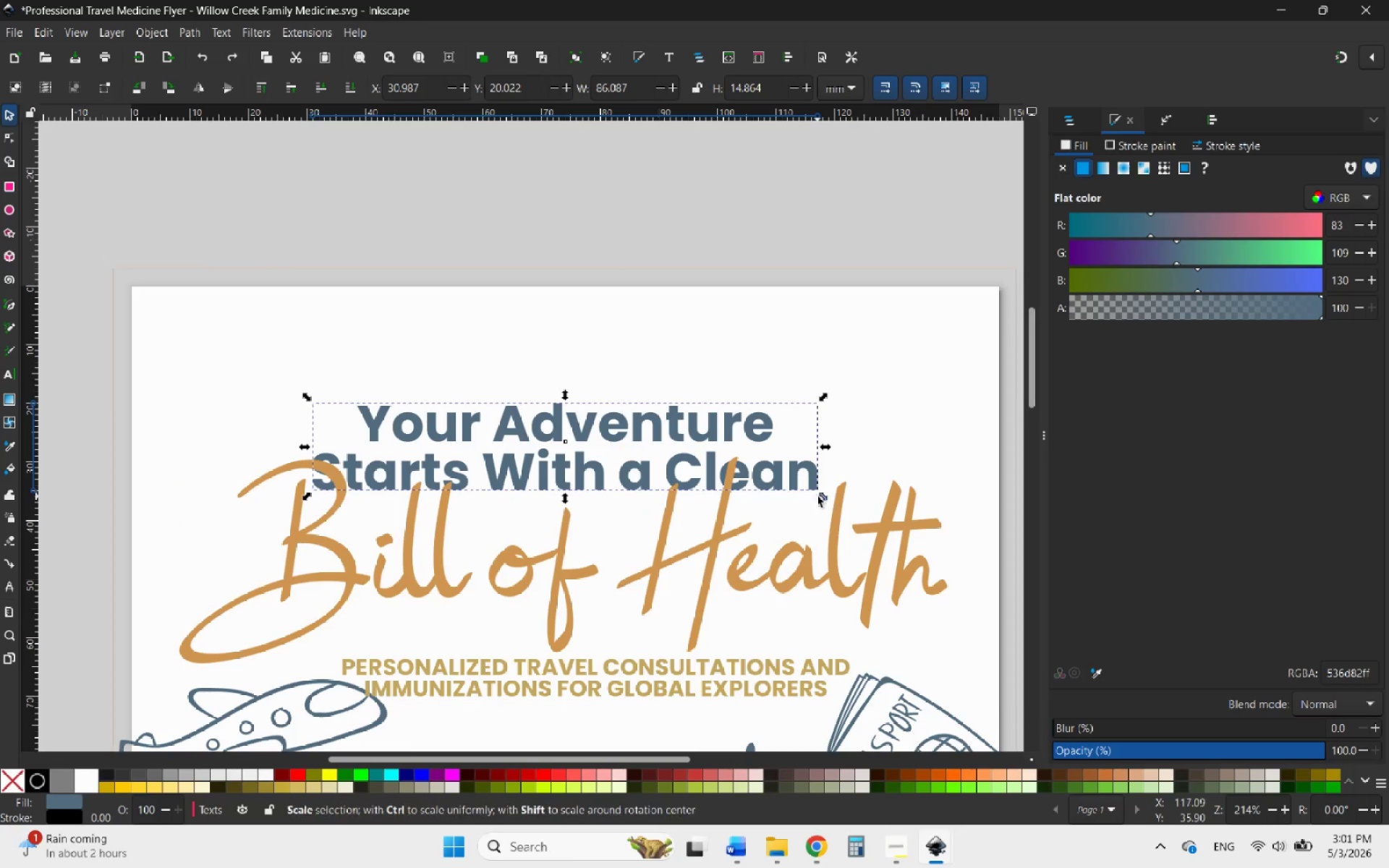 
left_click_drag(start_coordinate=[818, 496], to_coordinate=[770, 476])
 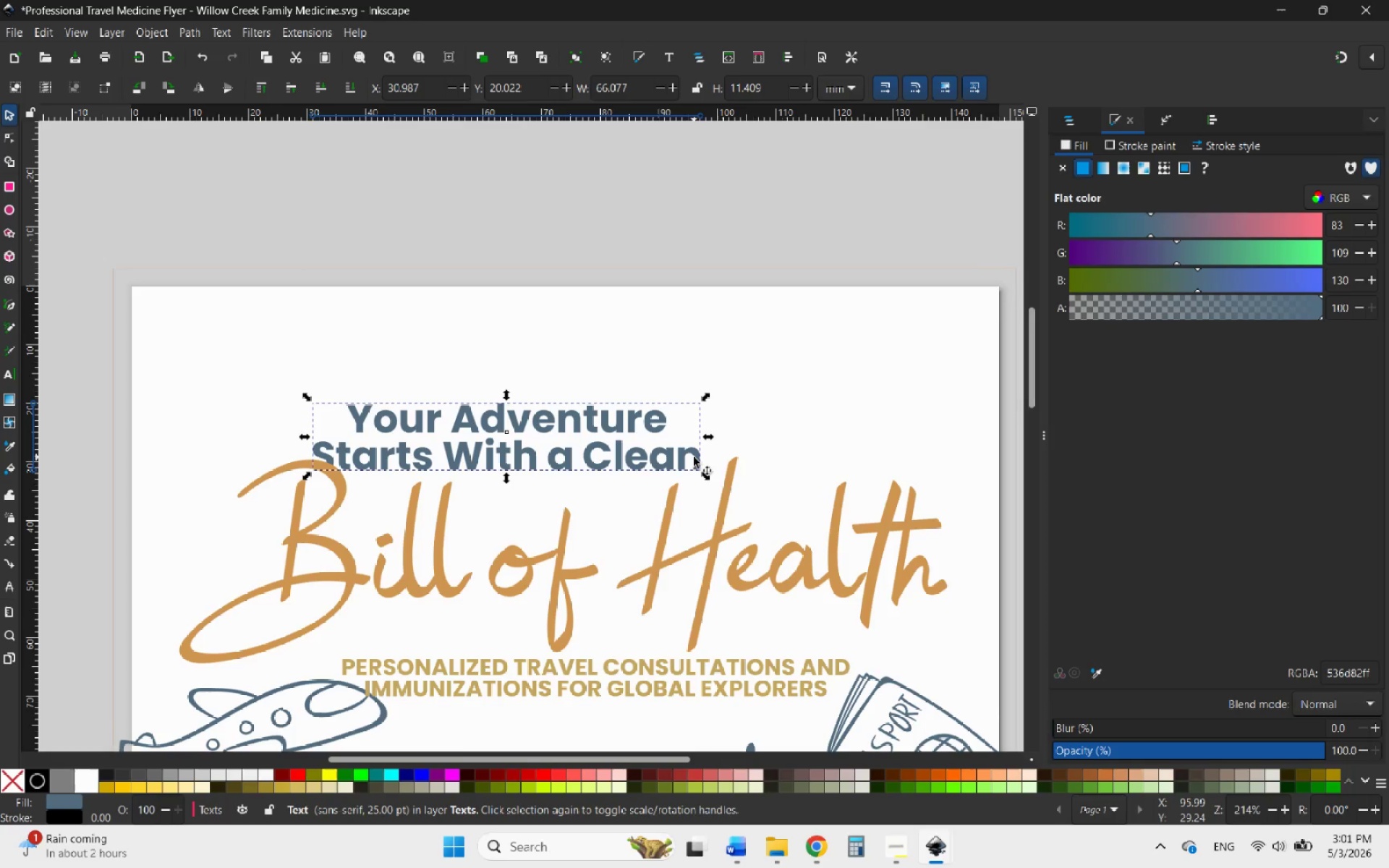 
hold_key(key=ControlLeft, duration=6.11)
 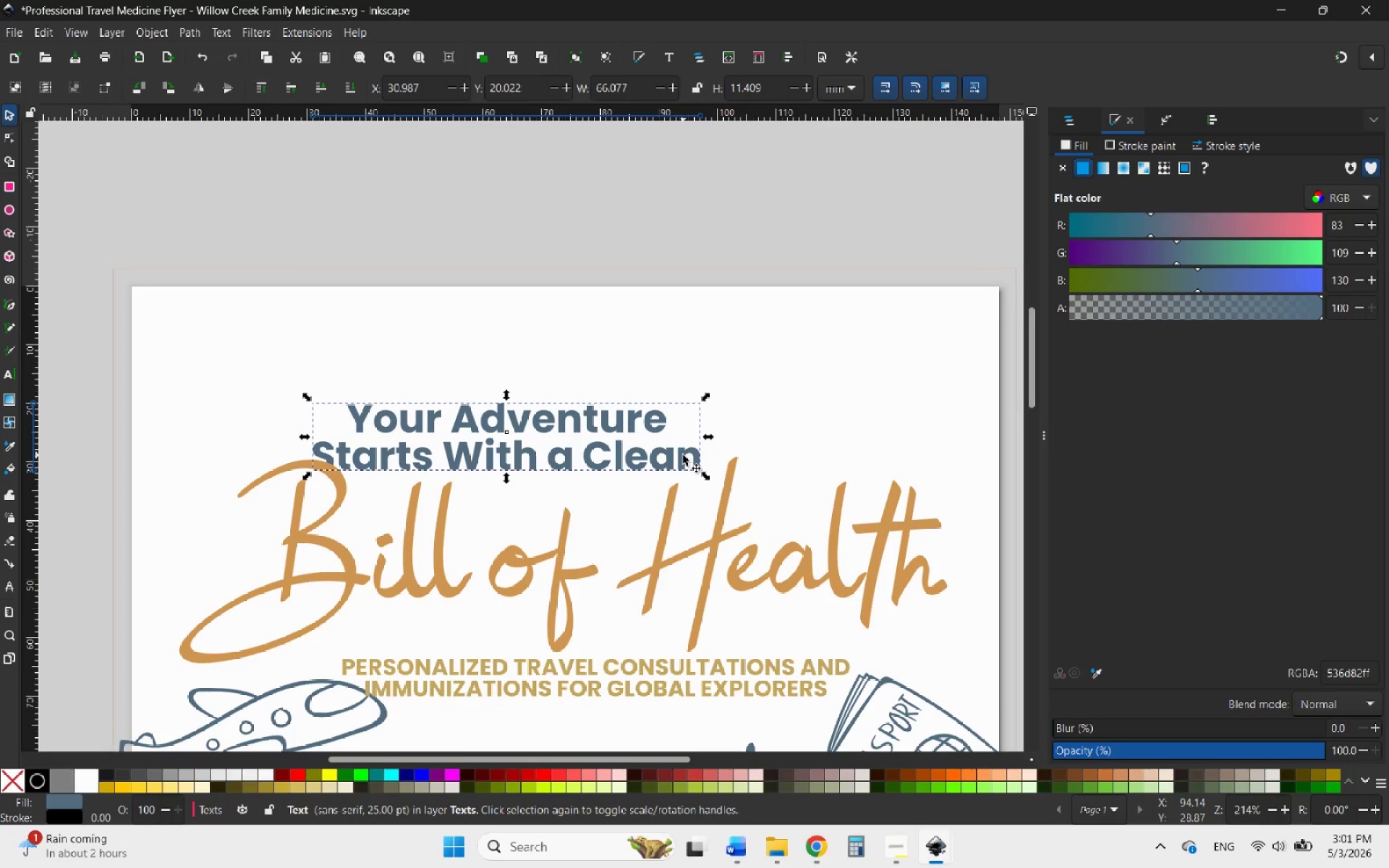 
left_click_drag(start_coordinate=[683, 455], to_coordinate=[709, 459])
 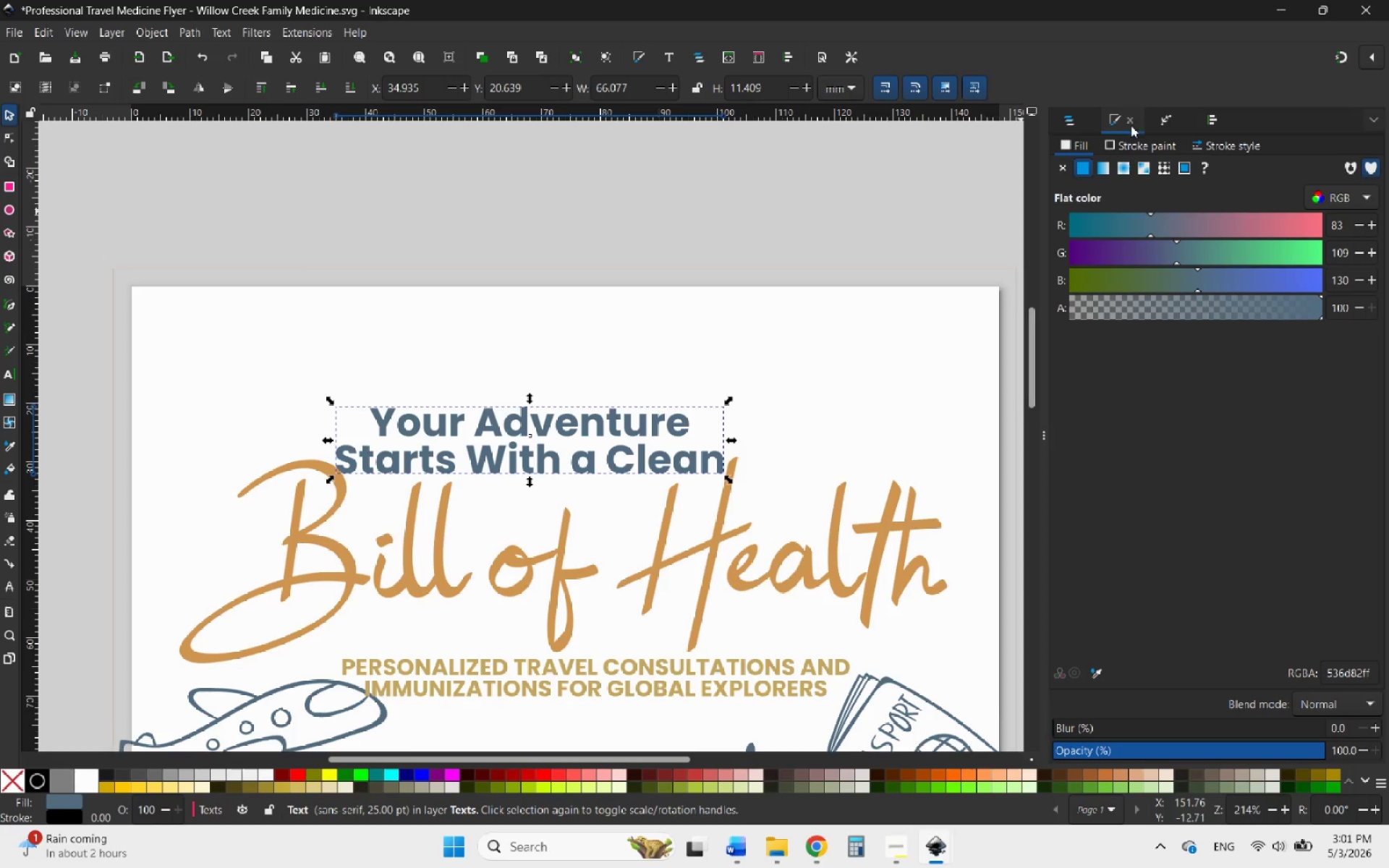 
wait(12.56)
 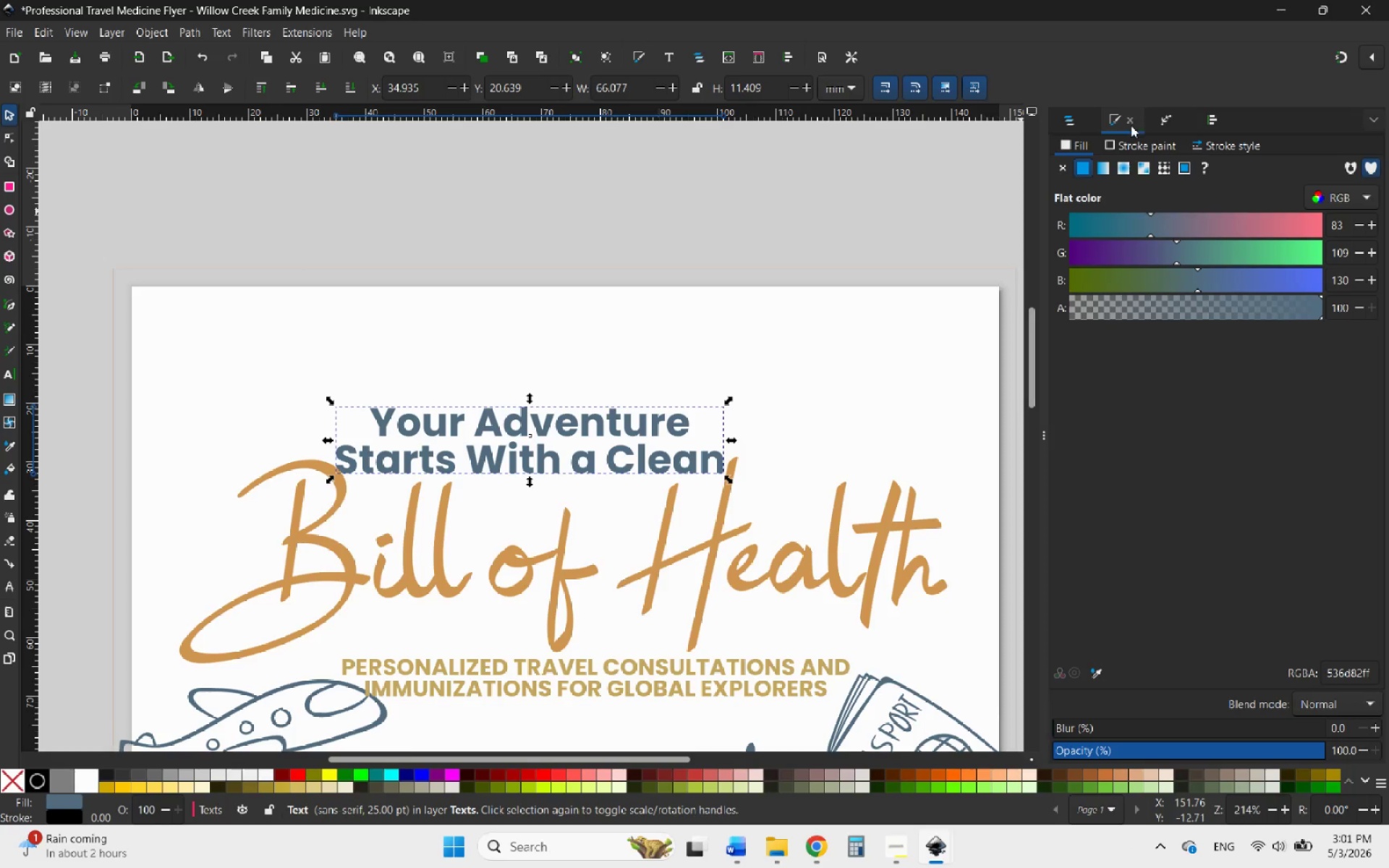 
double_click([384, 425])
 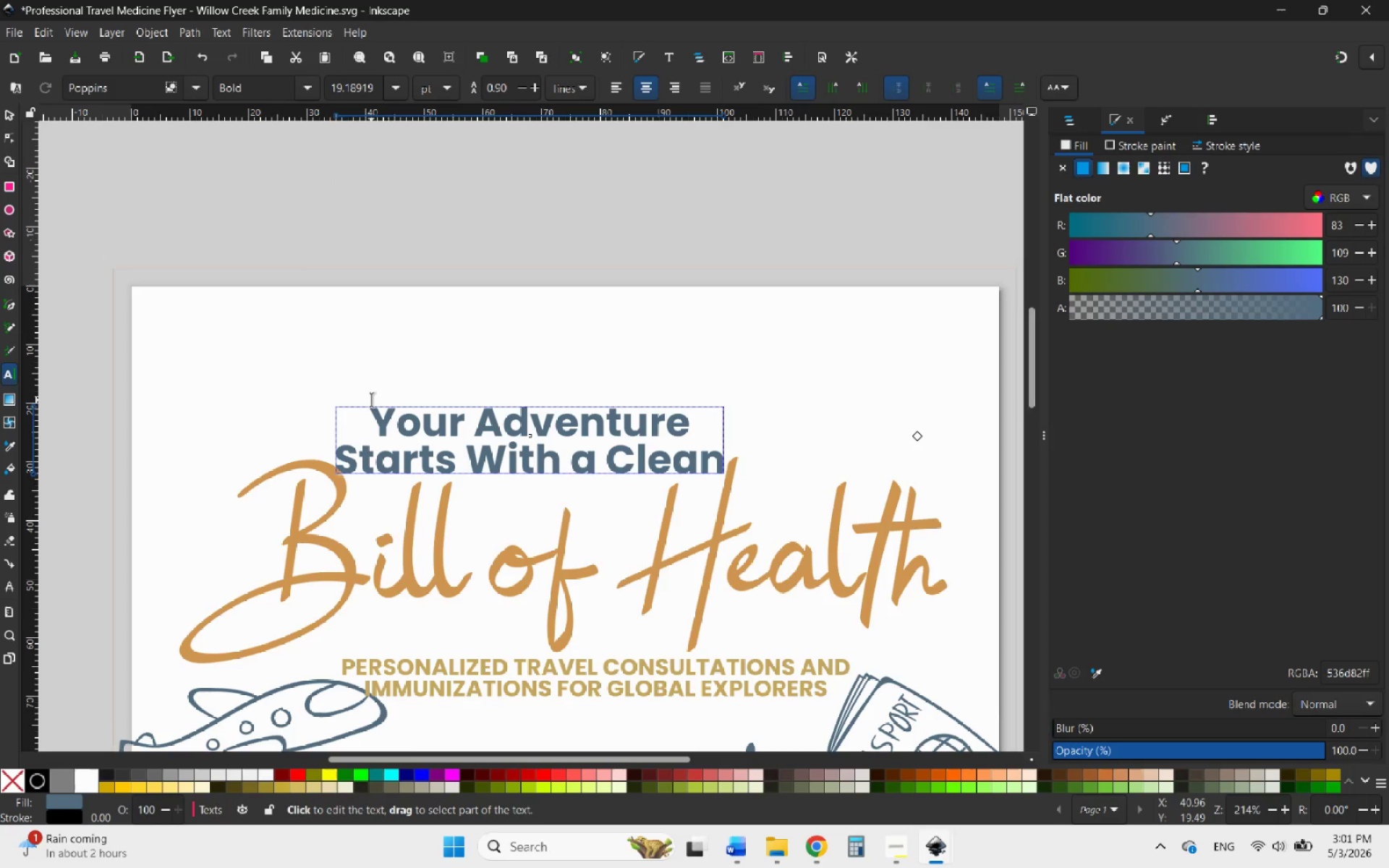 
left_click_drag(start_coordinate=[371, 400], to_coordinate=[742, 508])
 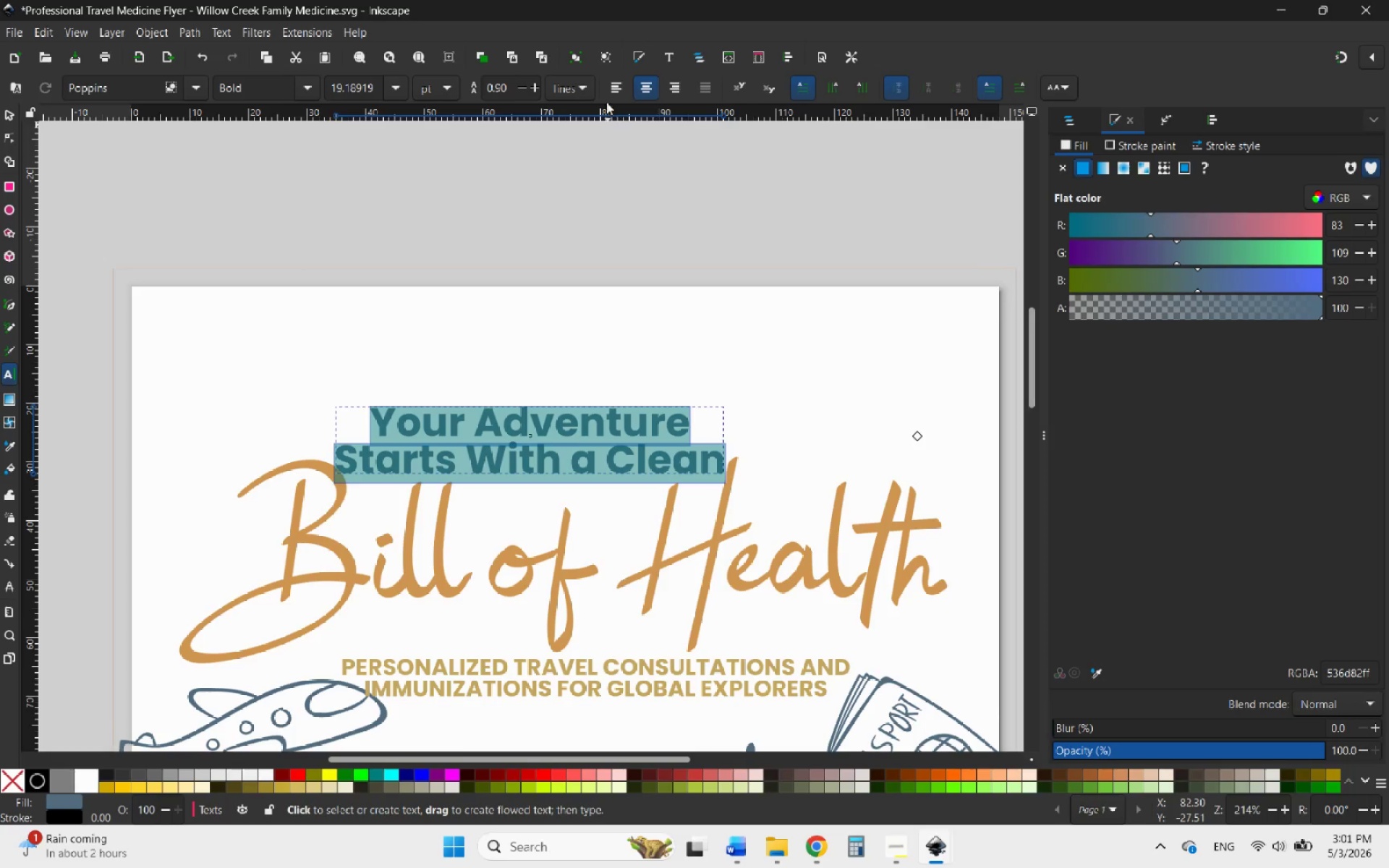 
left_click([611, 88])
 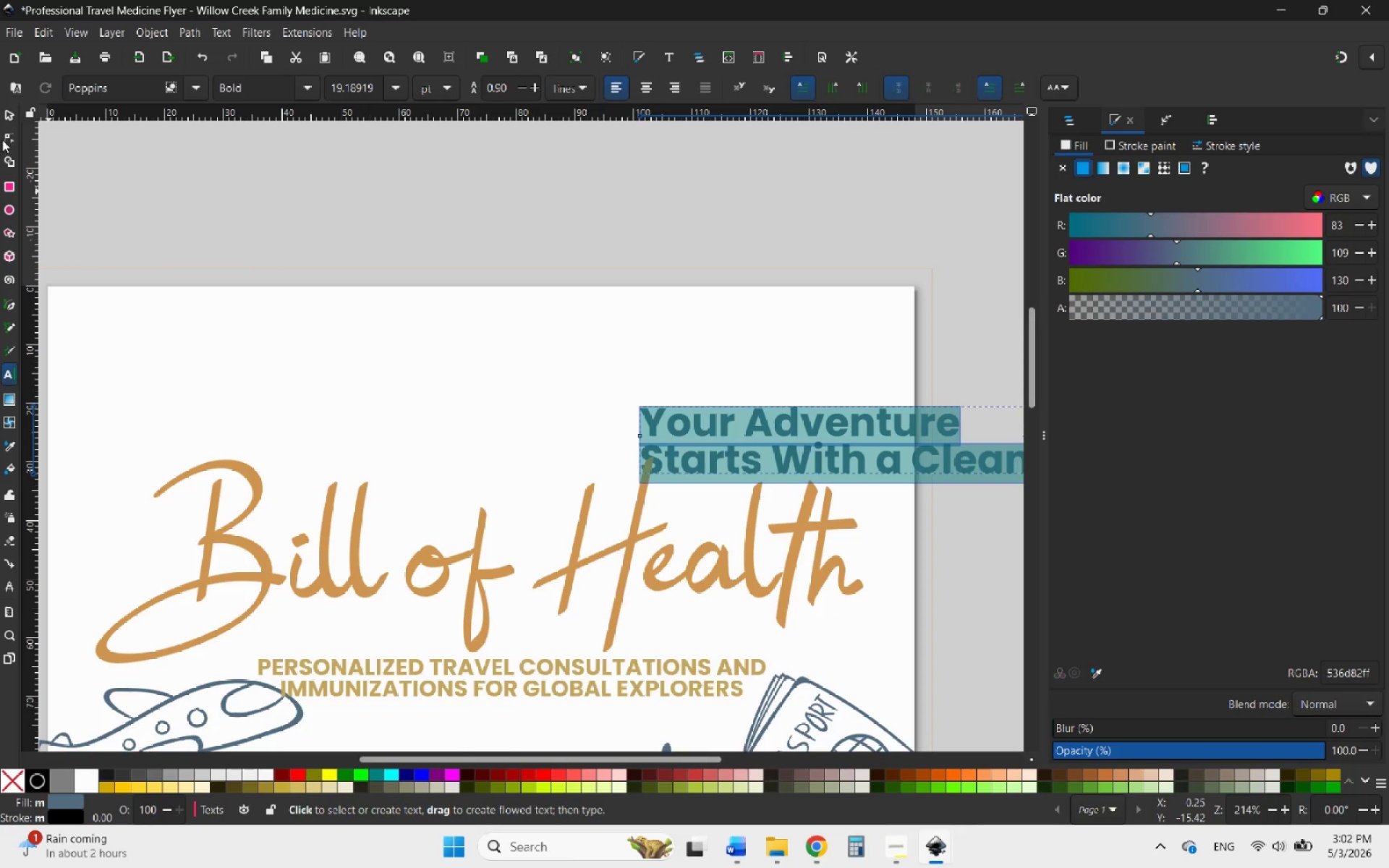 
left_click([12, 114])
 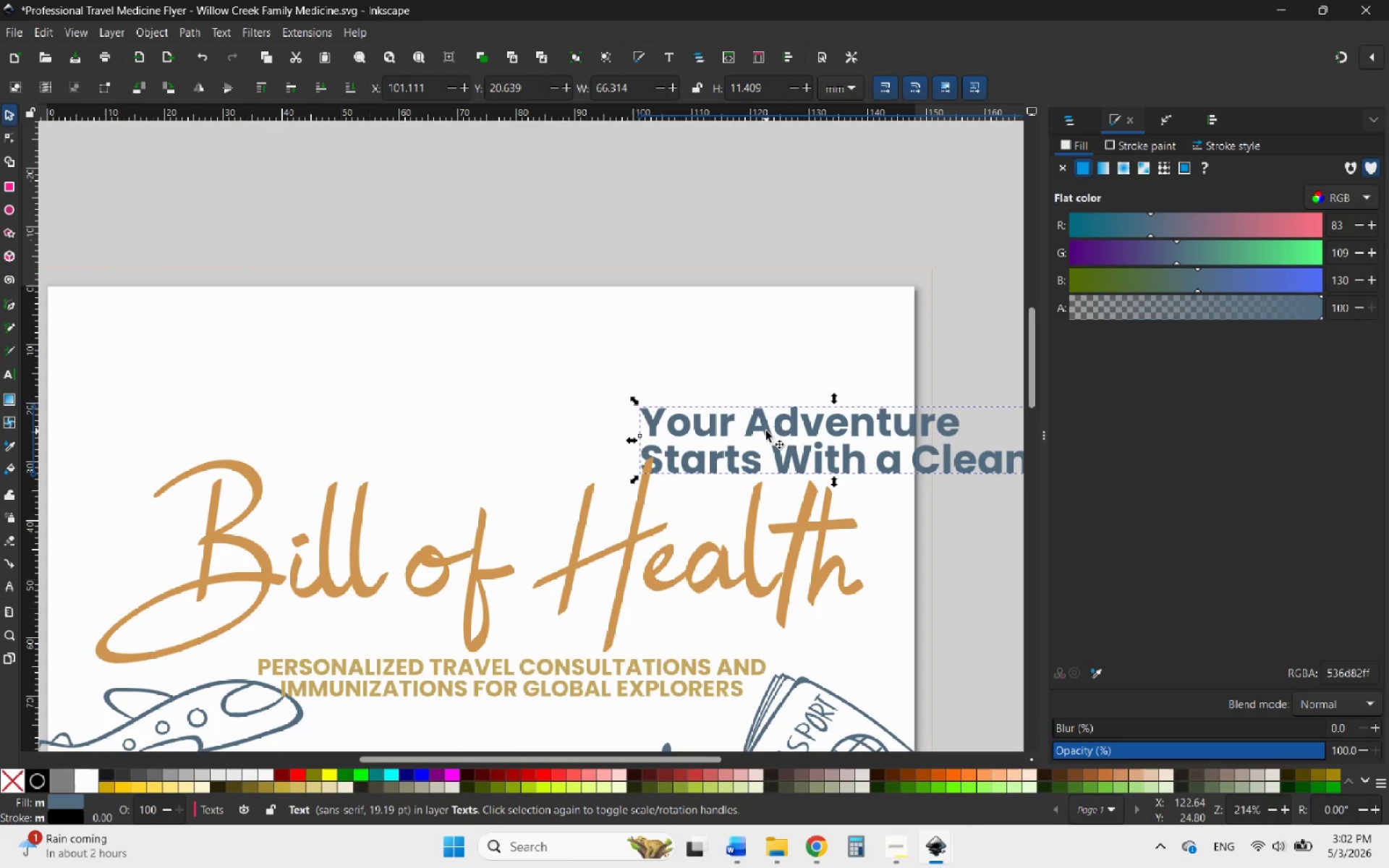 
left_click_drag(start_coordinate=[766, 431], to_coordinate=[386, 433])
 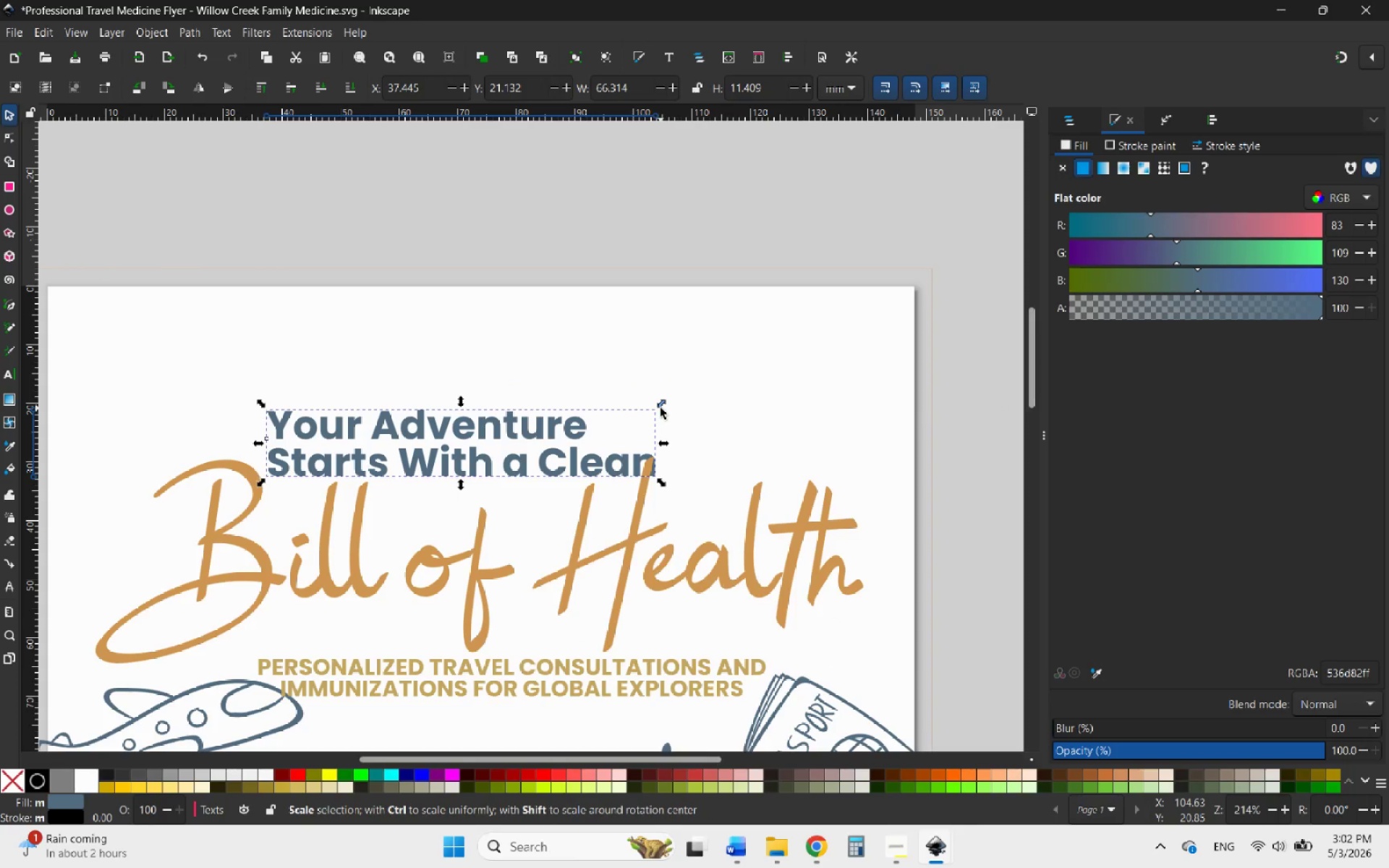 
left_click_drag(start_coordinate=[660, 408], to_coordinate=[694, 410])
 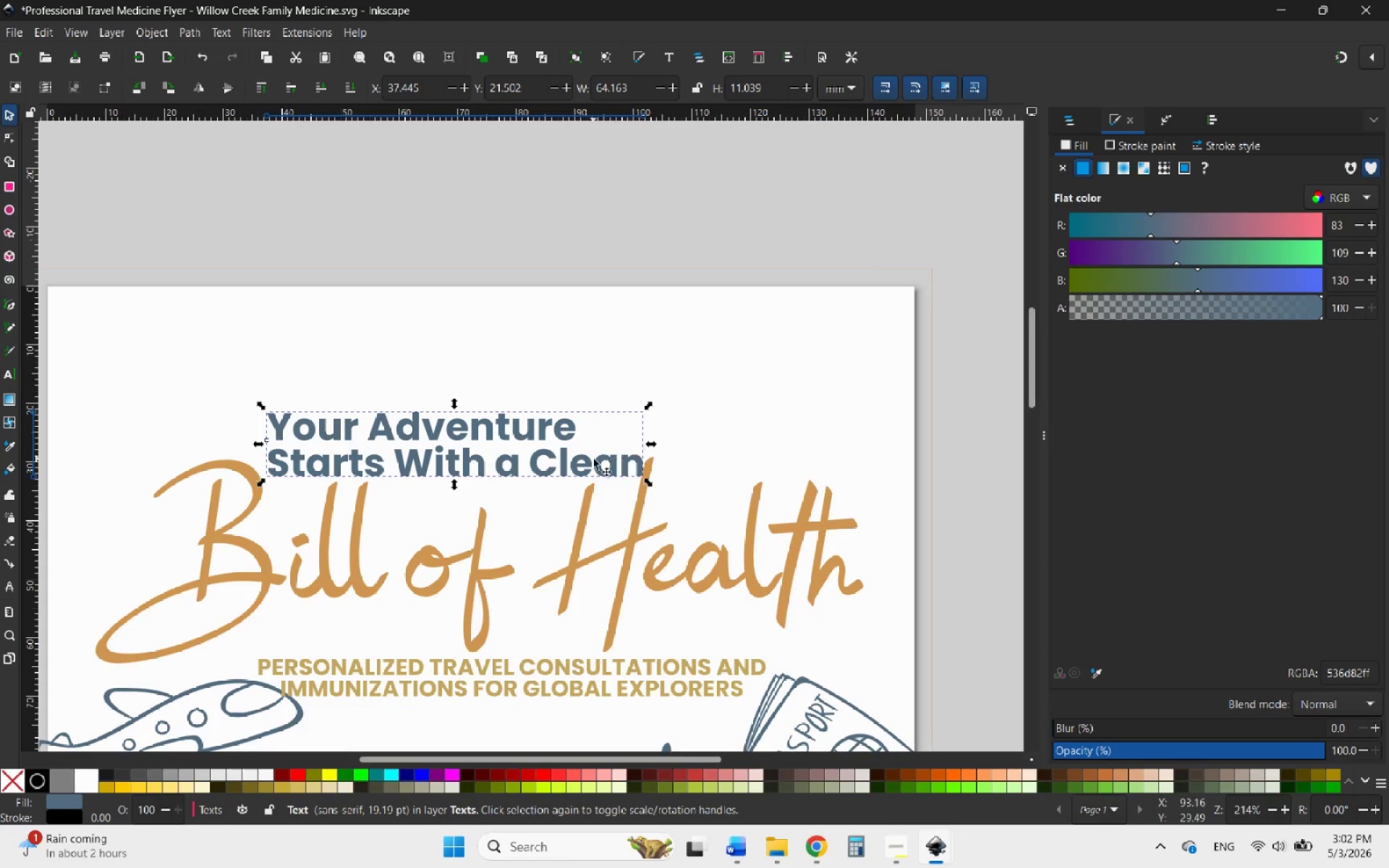 
hold_key(key=ControlLeft, duration=3.94)
right_click([689, 411])
 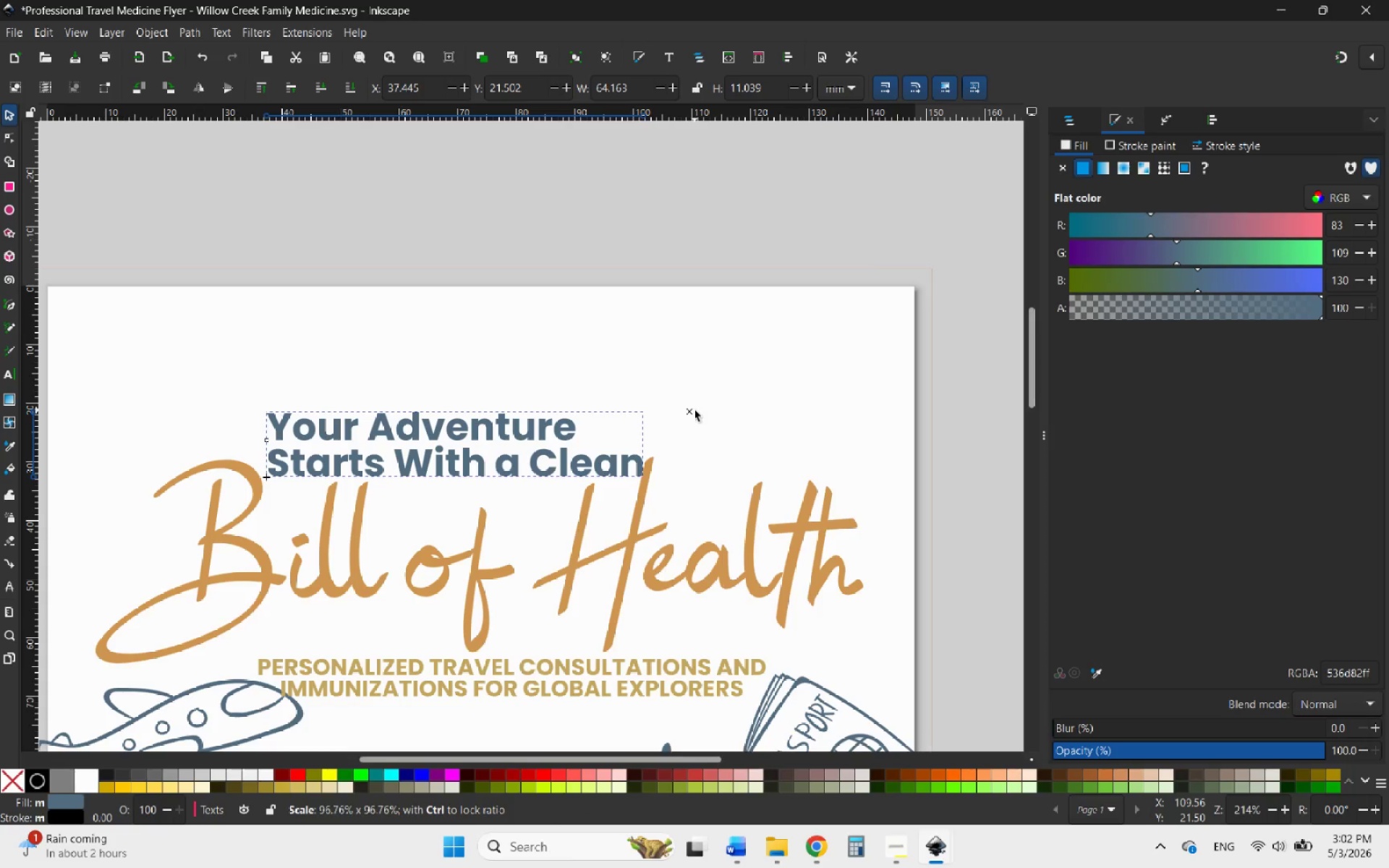 
left_click_drag(start_coordinate=[587, 462], to_coordinate=[569, 465])
 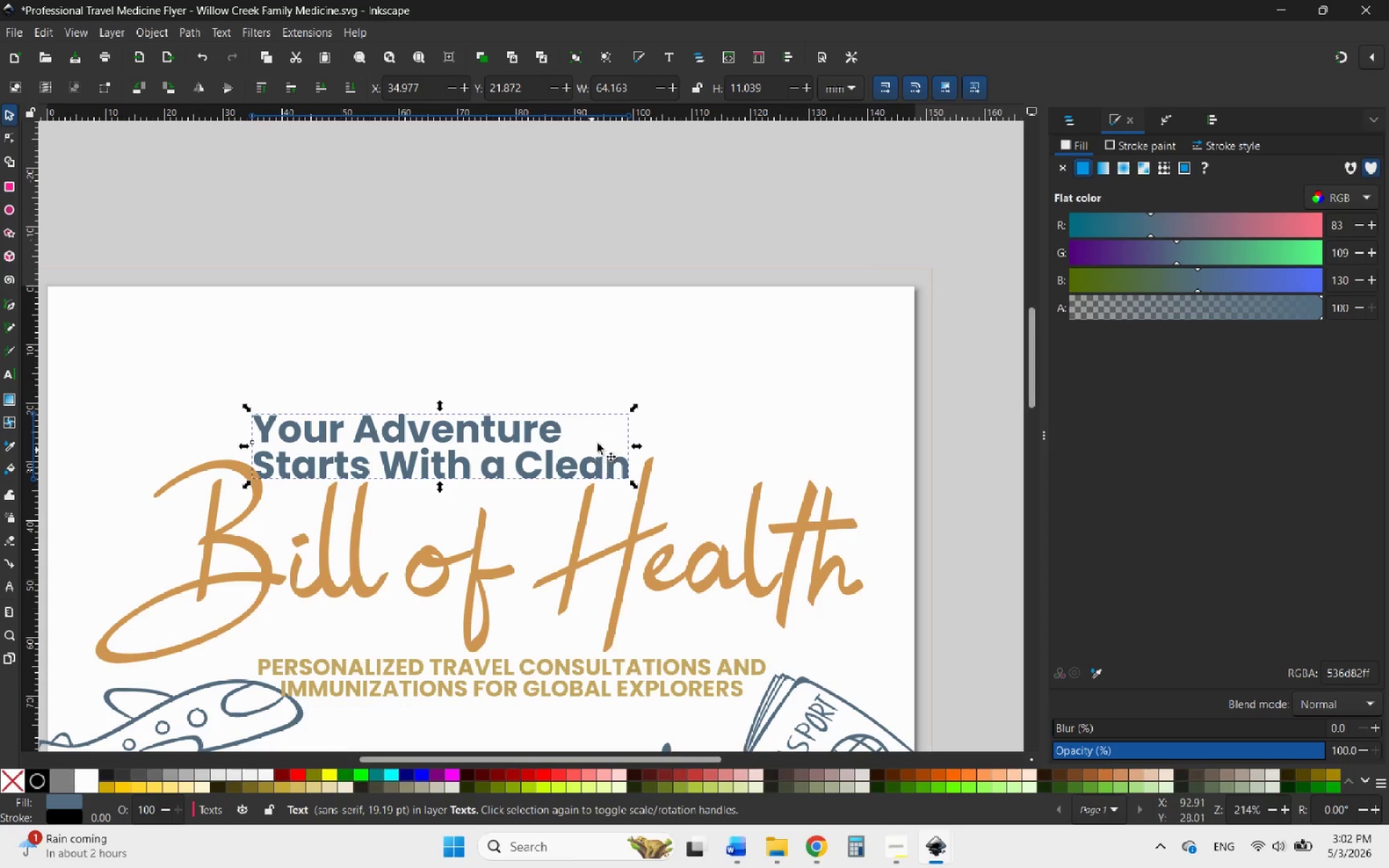 
hold_key(key=ControlLeft, duration=4.3)
left_click_drag(start_coordinate=[634, 482], to_coordinate=[648, 488])
 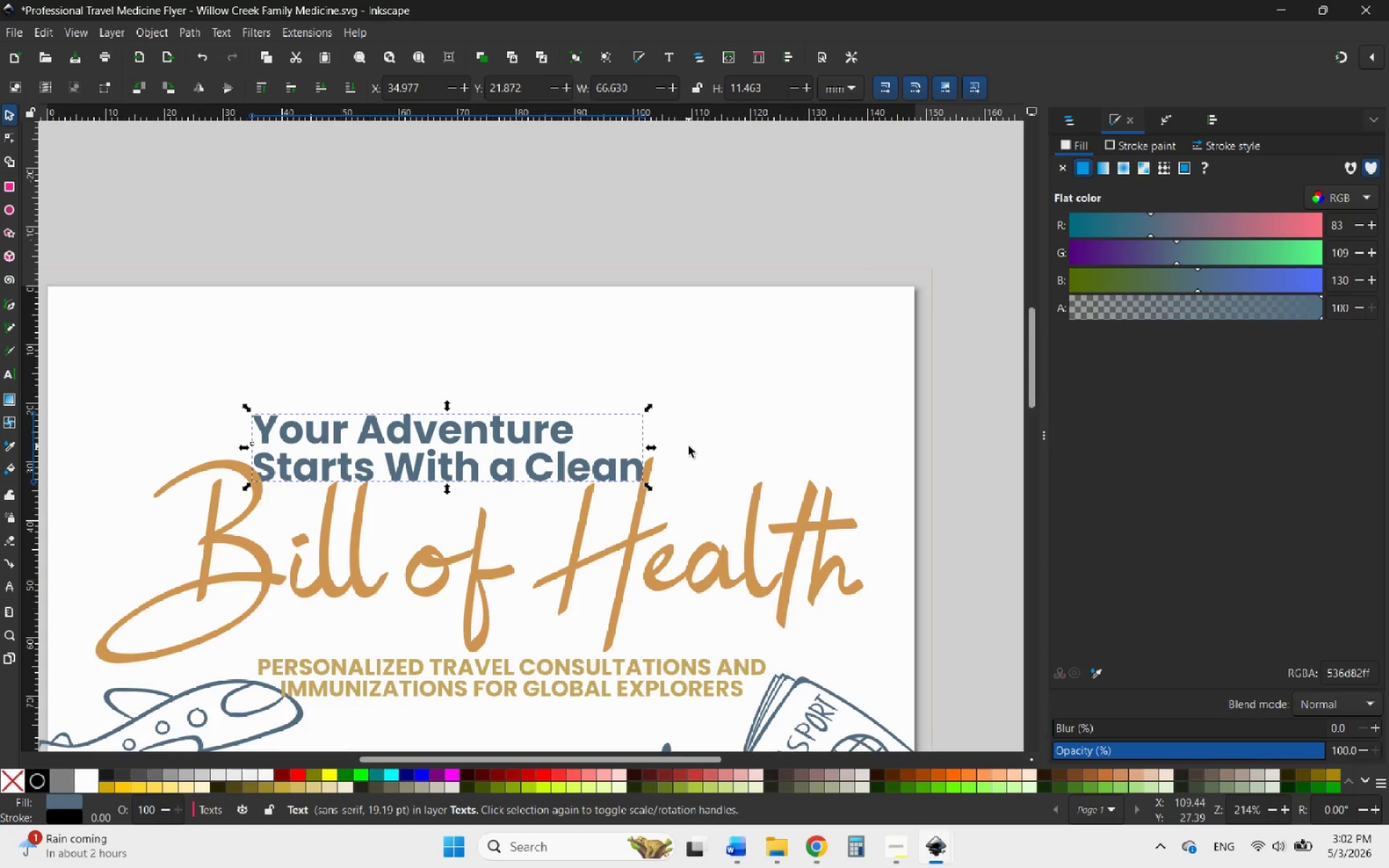 
left_click([689, 446])
 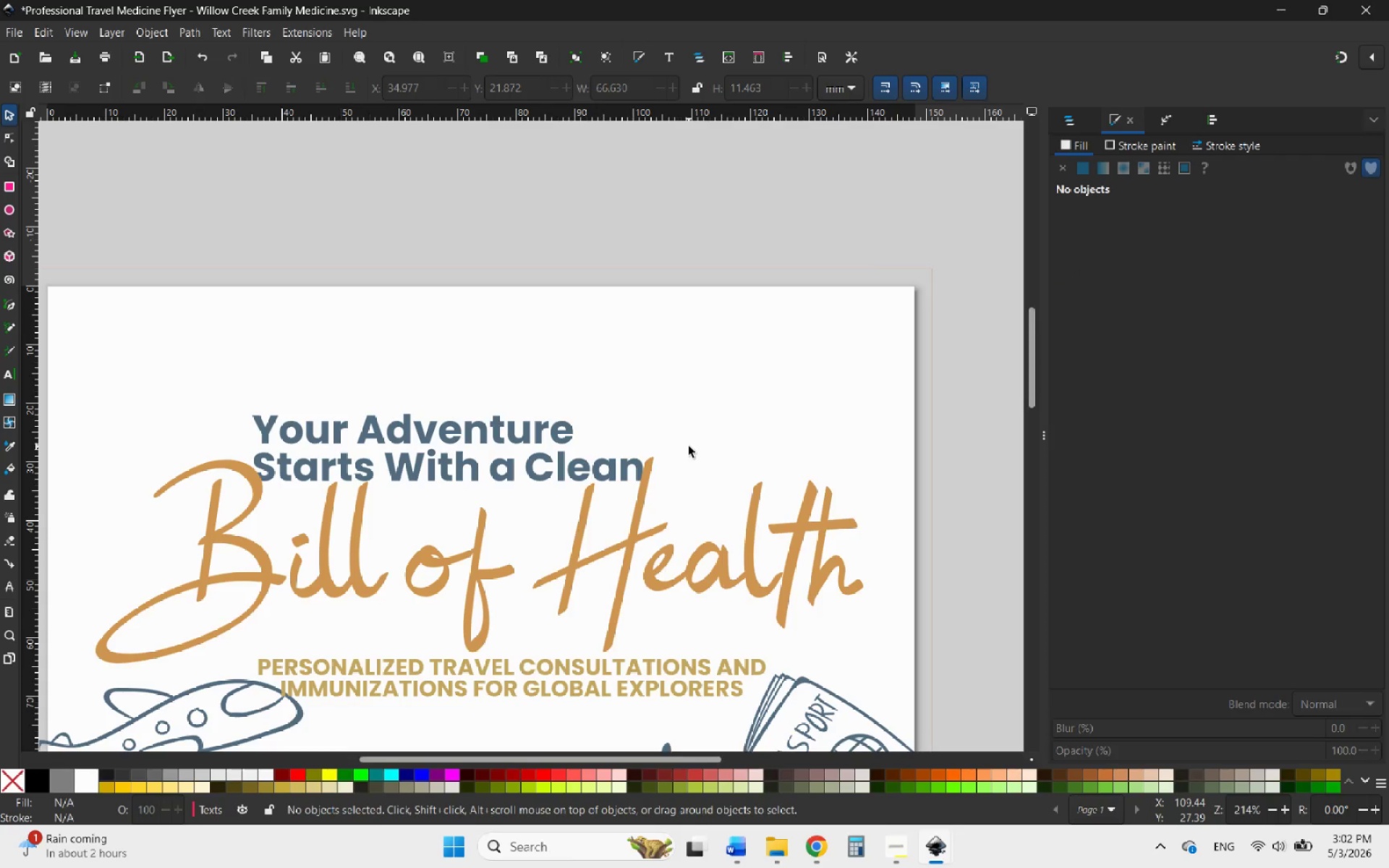 
hold_key(key=ControlLeft, duration=1.36)
scroll: coordinate [627, 637], scroll_direction: down, amount: 5.0
 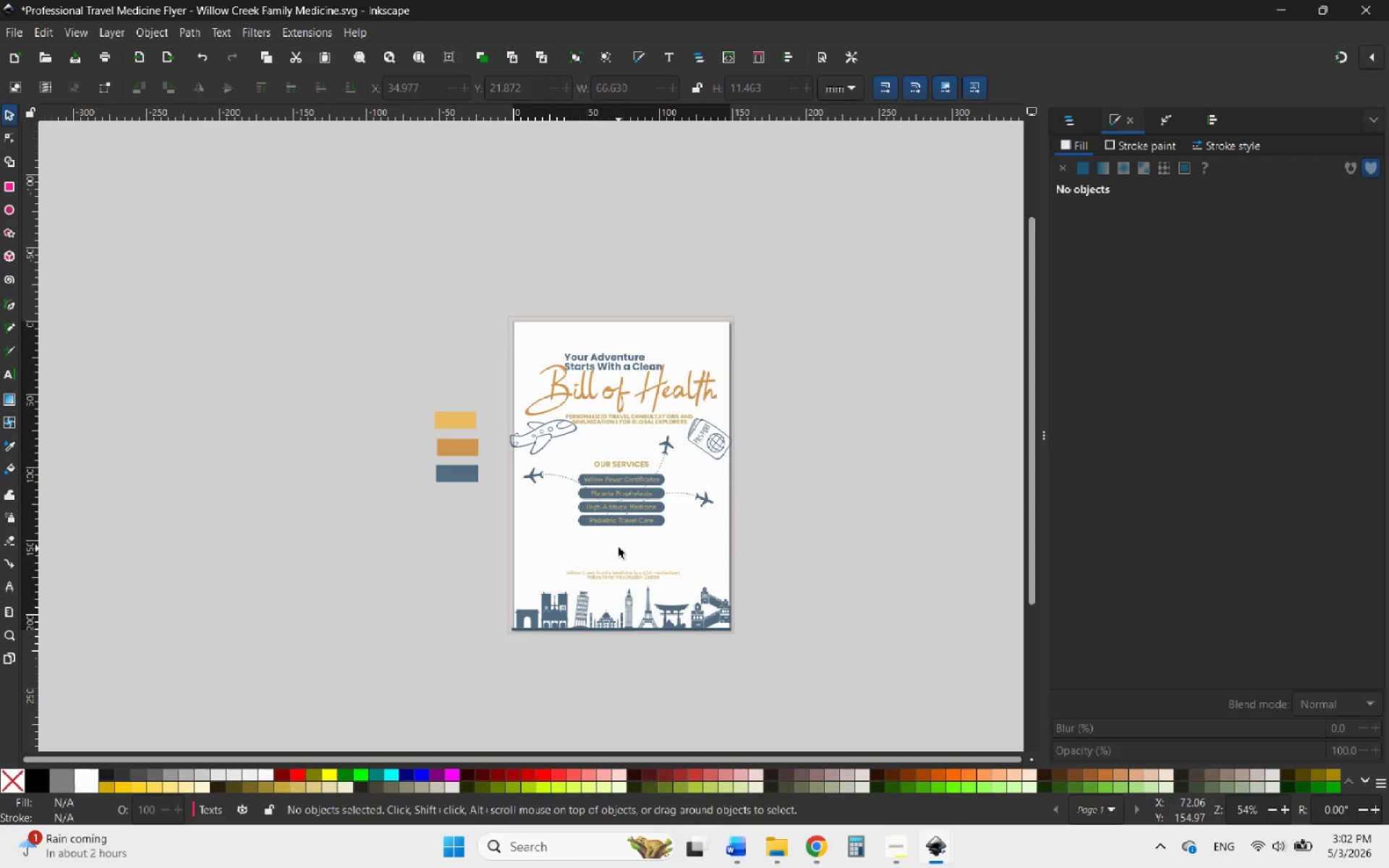 
hold_key(key=ControlLeft, duration=1.94)
scroll: coordinate [713, 346], scroll_direction: up, amount: 3.0
 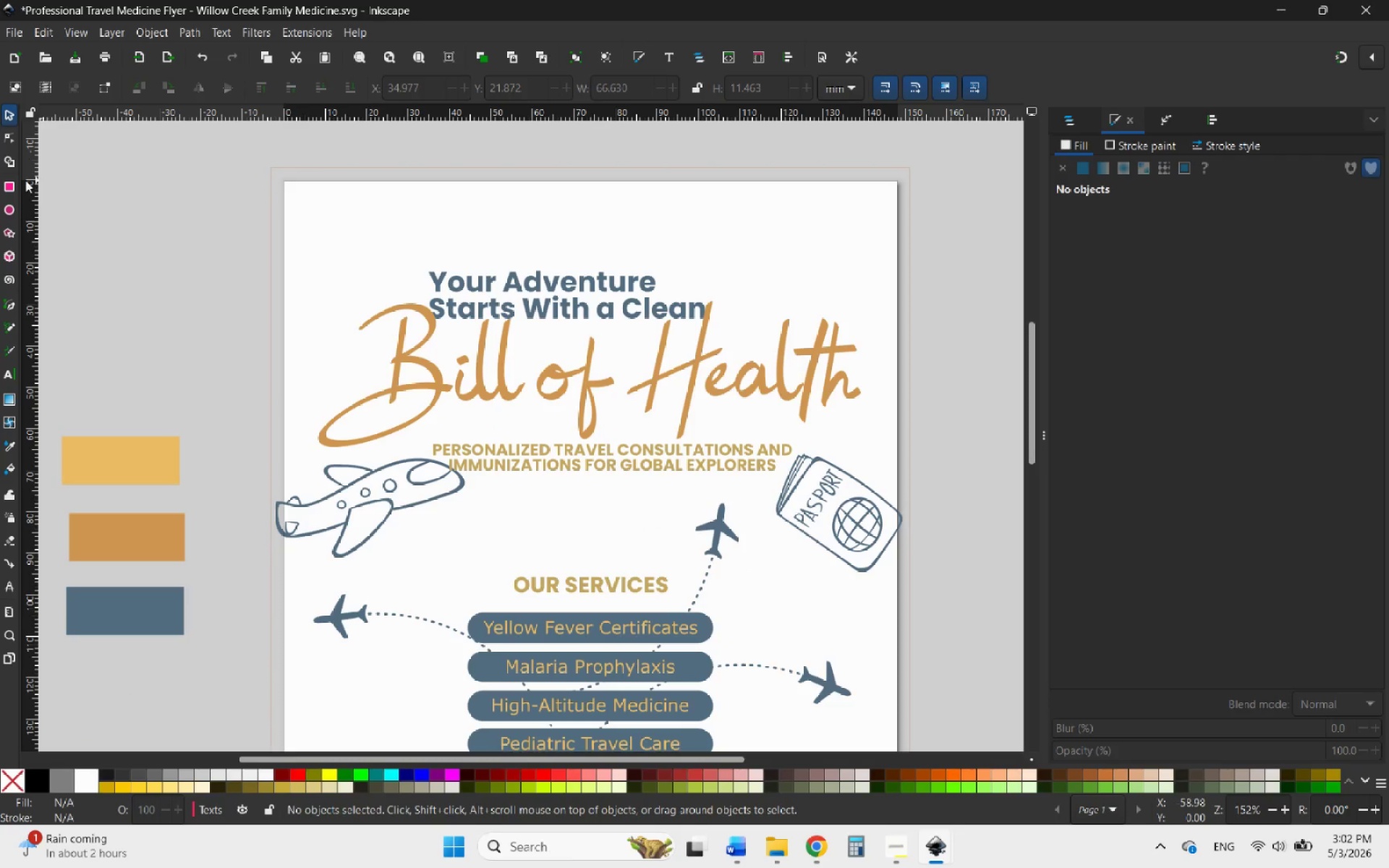 
left_click([7, 181])
 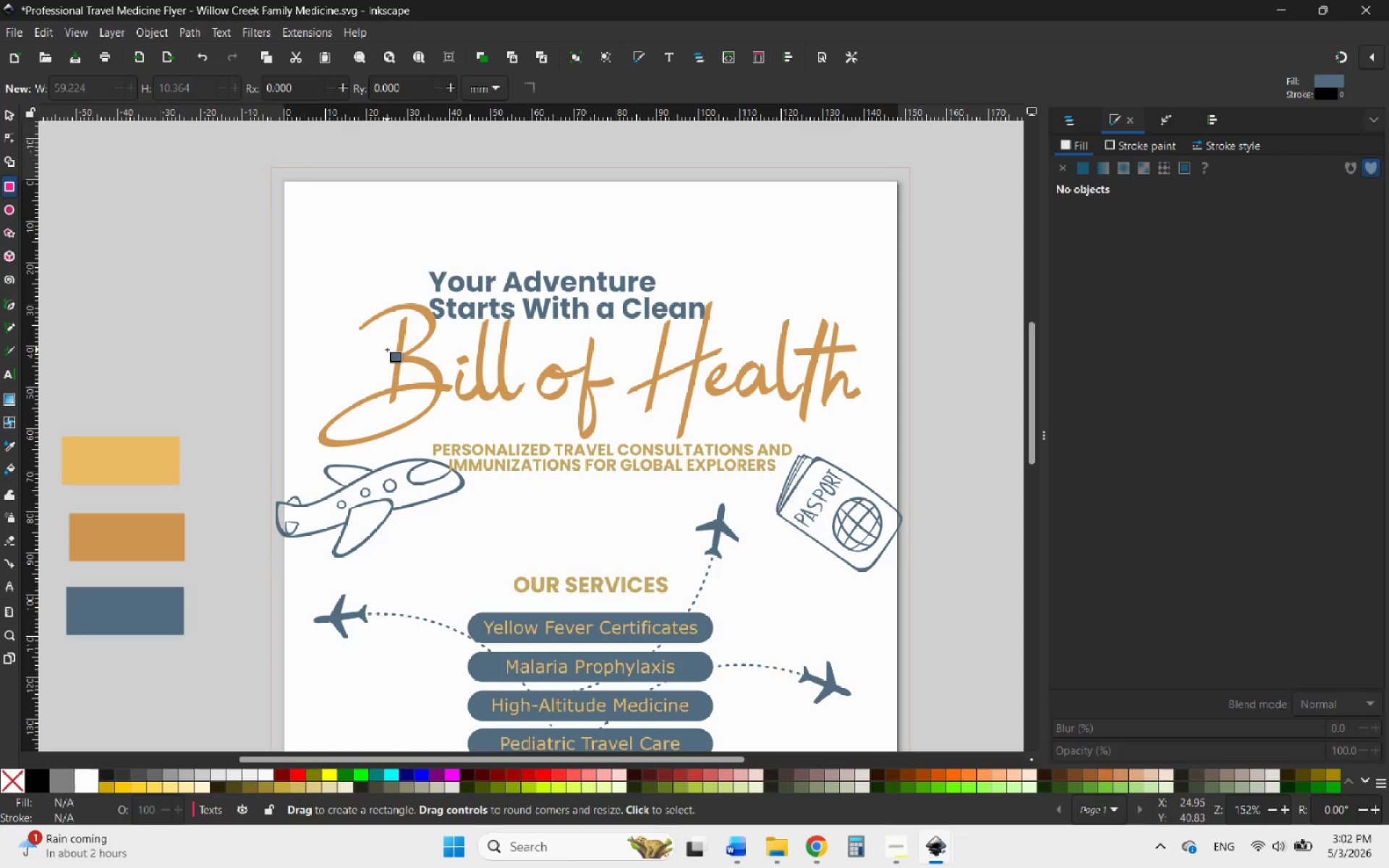 
left_click_drag(start_coordinate=[381, 346], to_coordinate=[849, 380])
 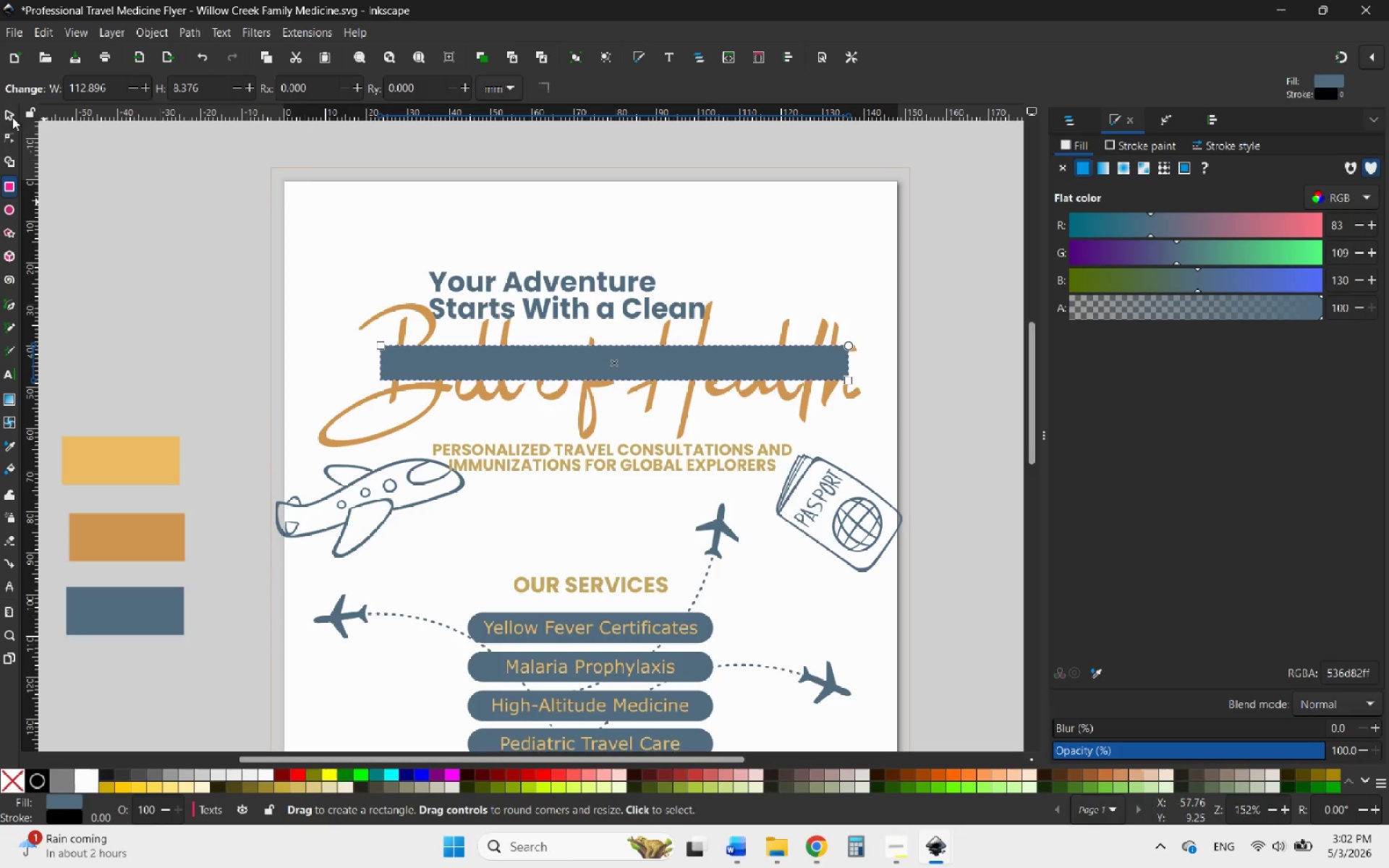 
left_click([9, 115])
 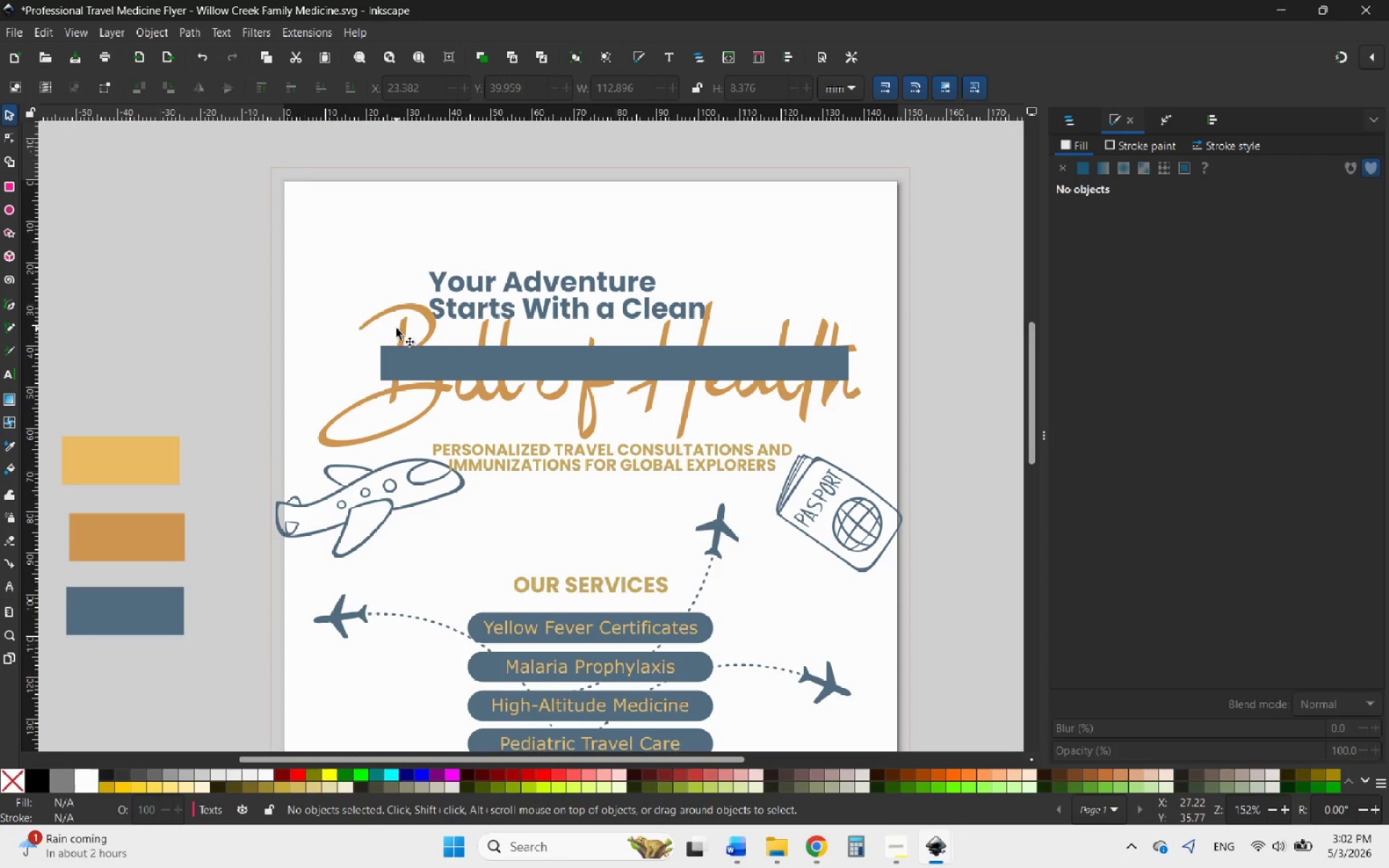 
left_click([403, 331])
 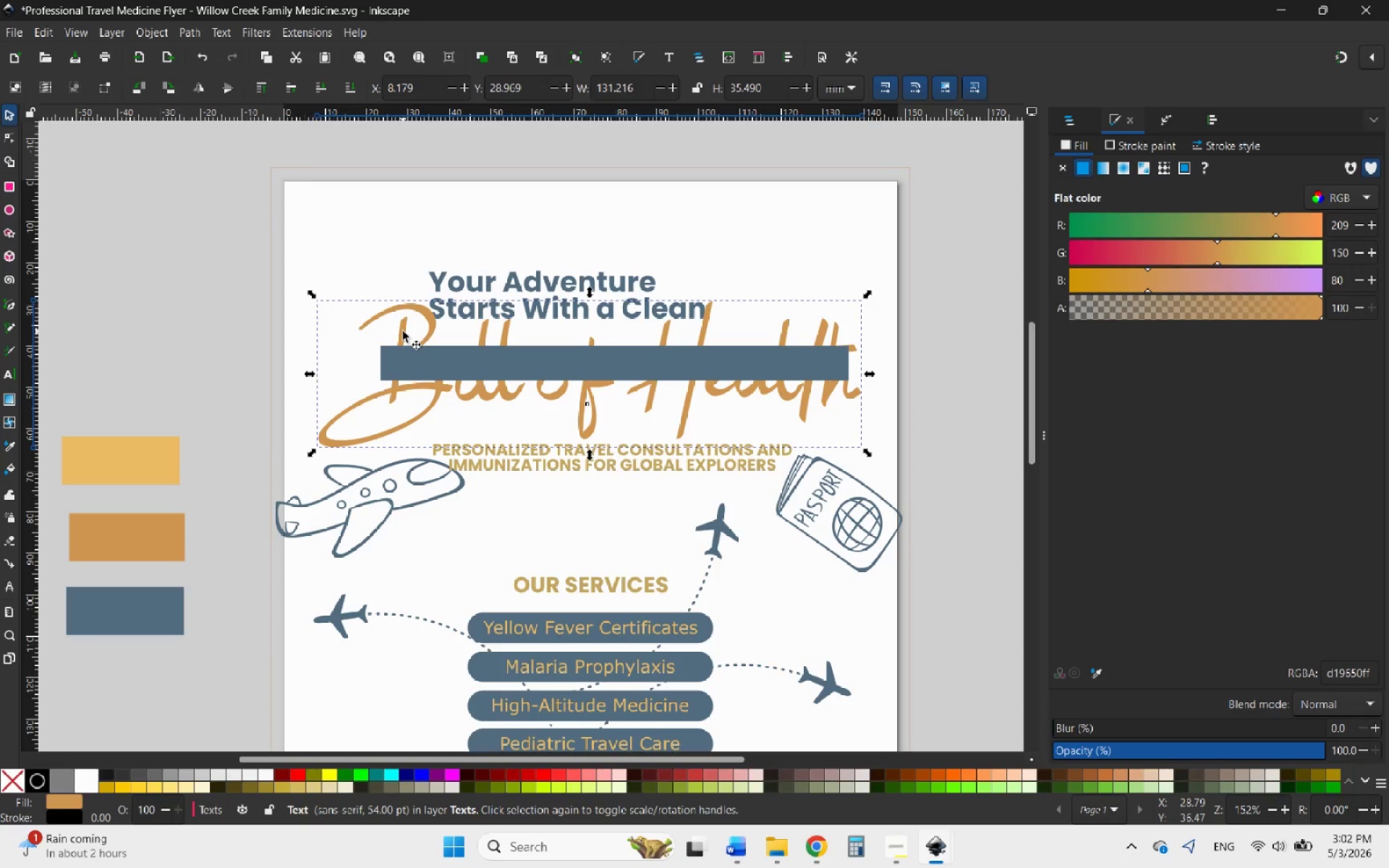 
right_click([403, 331])
 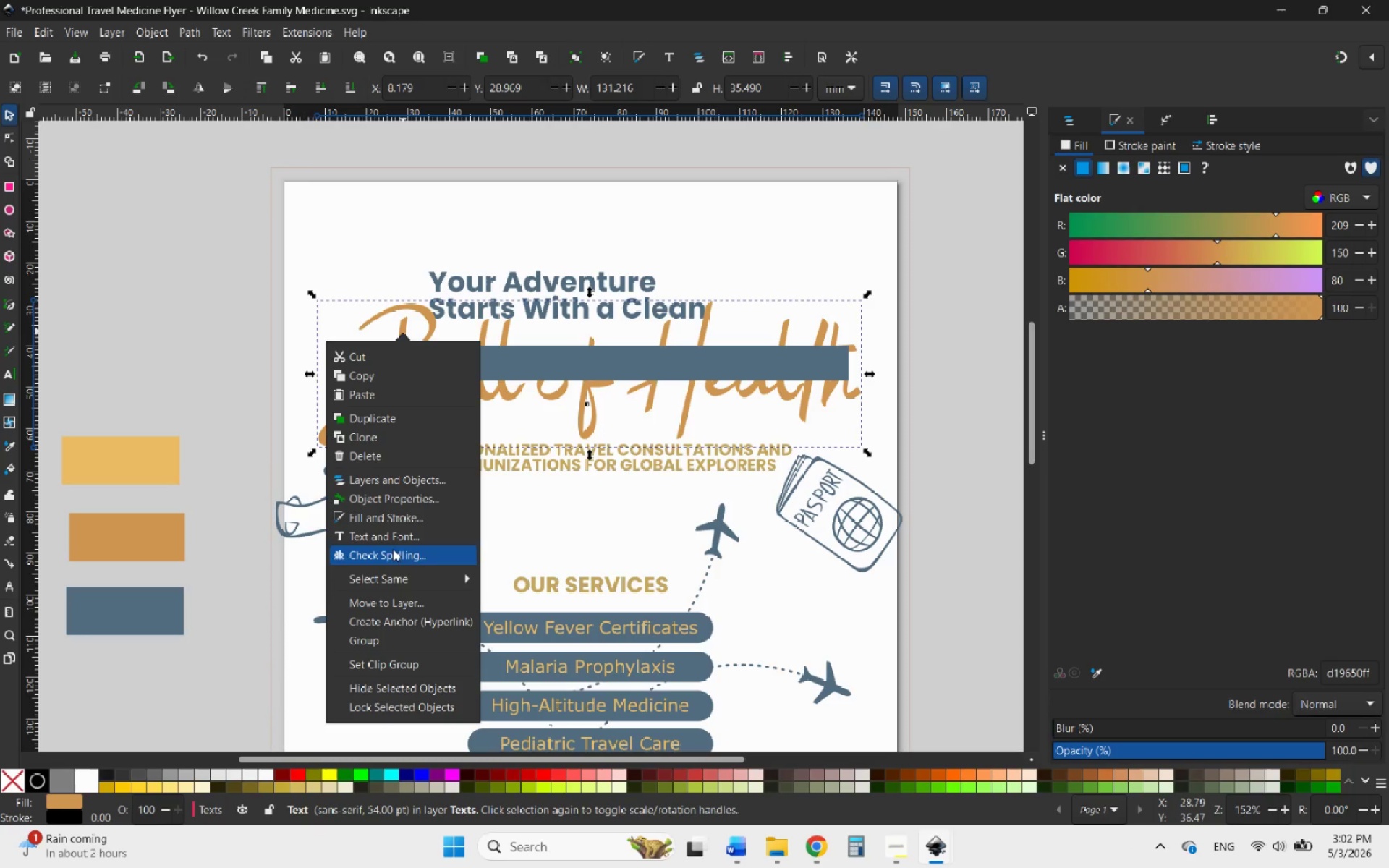 
wait(6.08)
 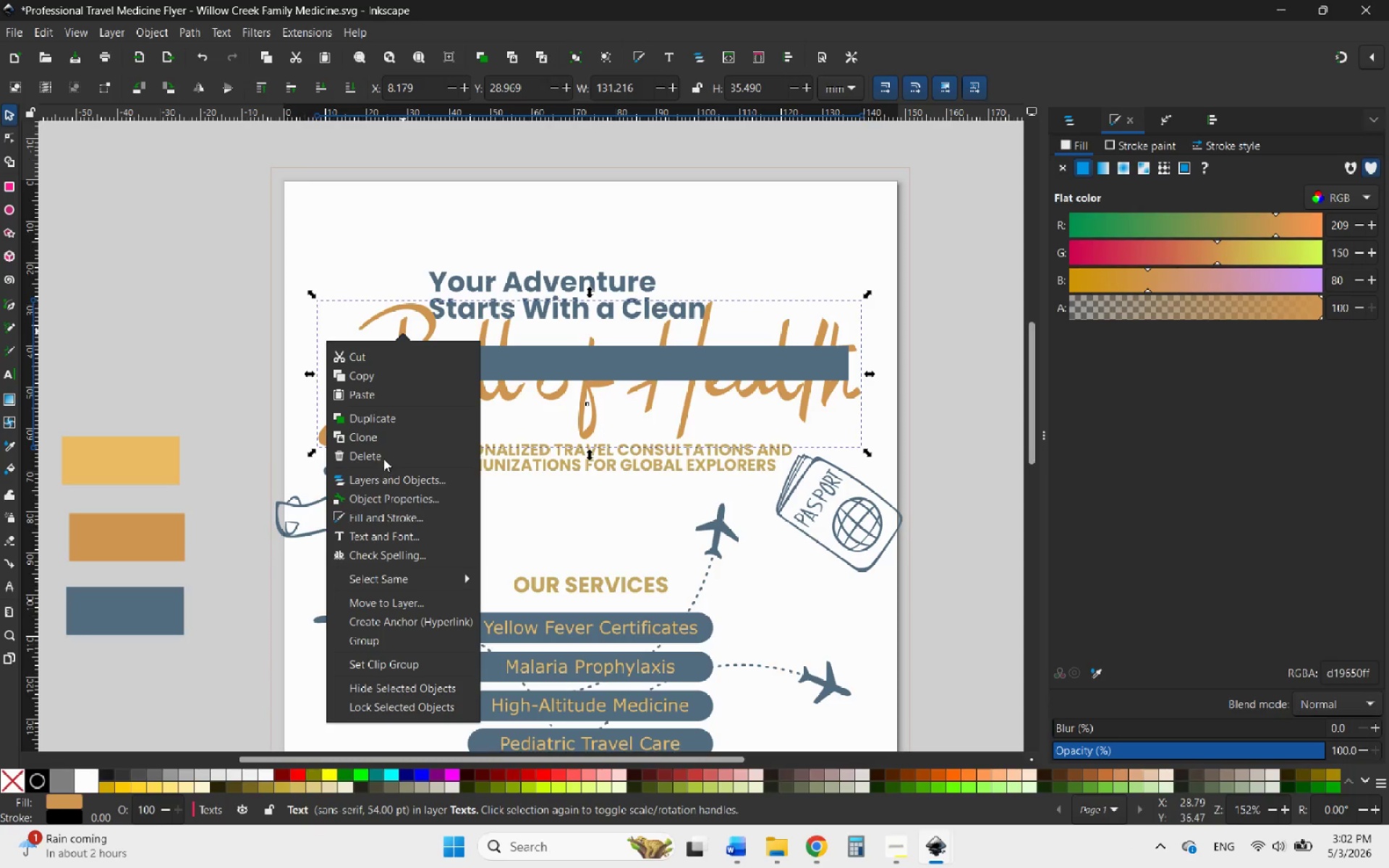 
left_click([396, 483])
 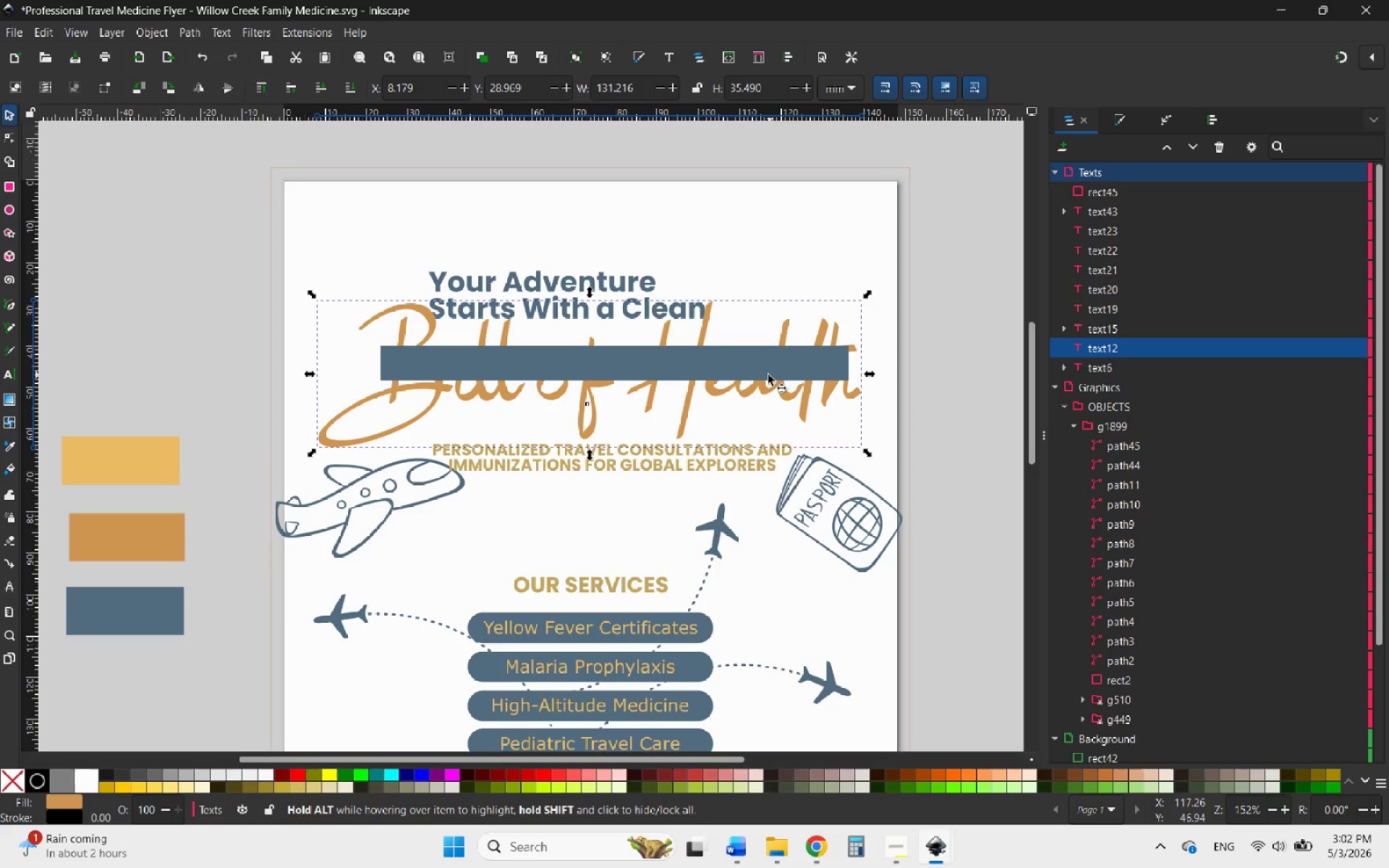 
left_click([765, 373])
 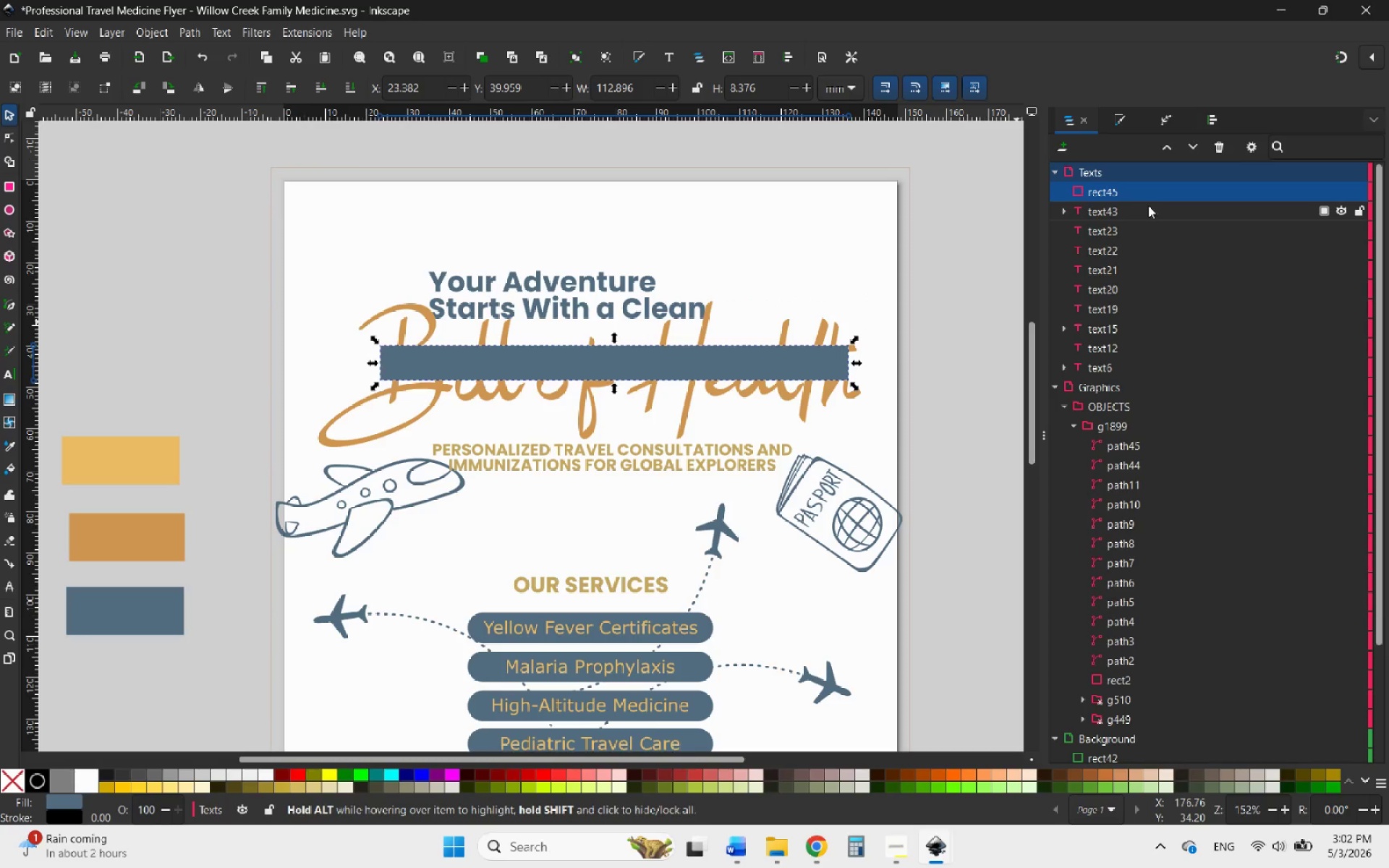 
left_click_drag(start_coordinate=[1146, 190], to_coordinate=[1159, 396])
 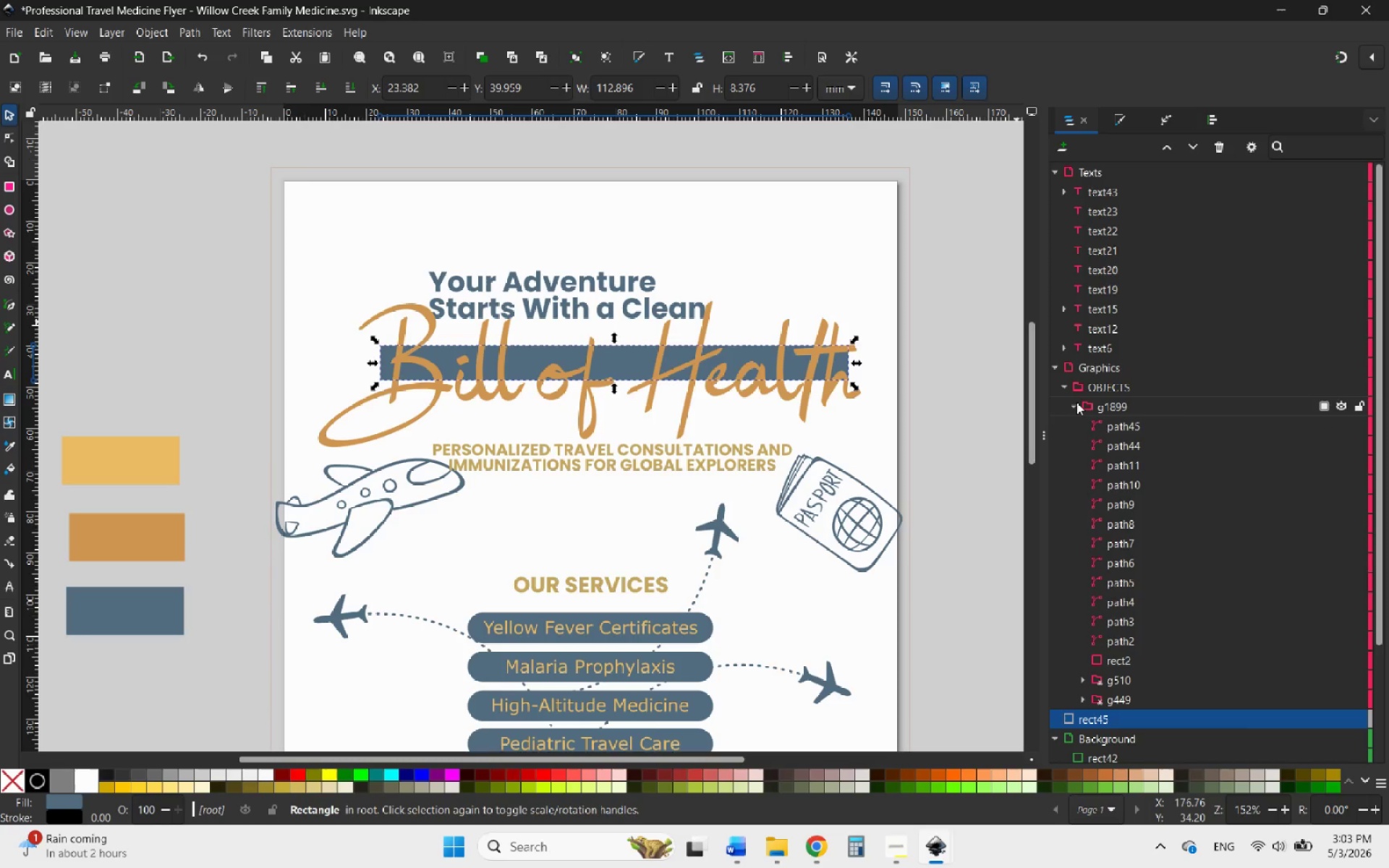 
wait(5.67)
 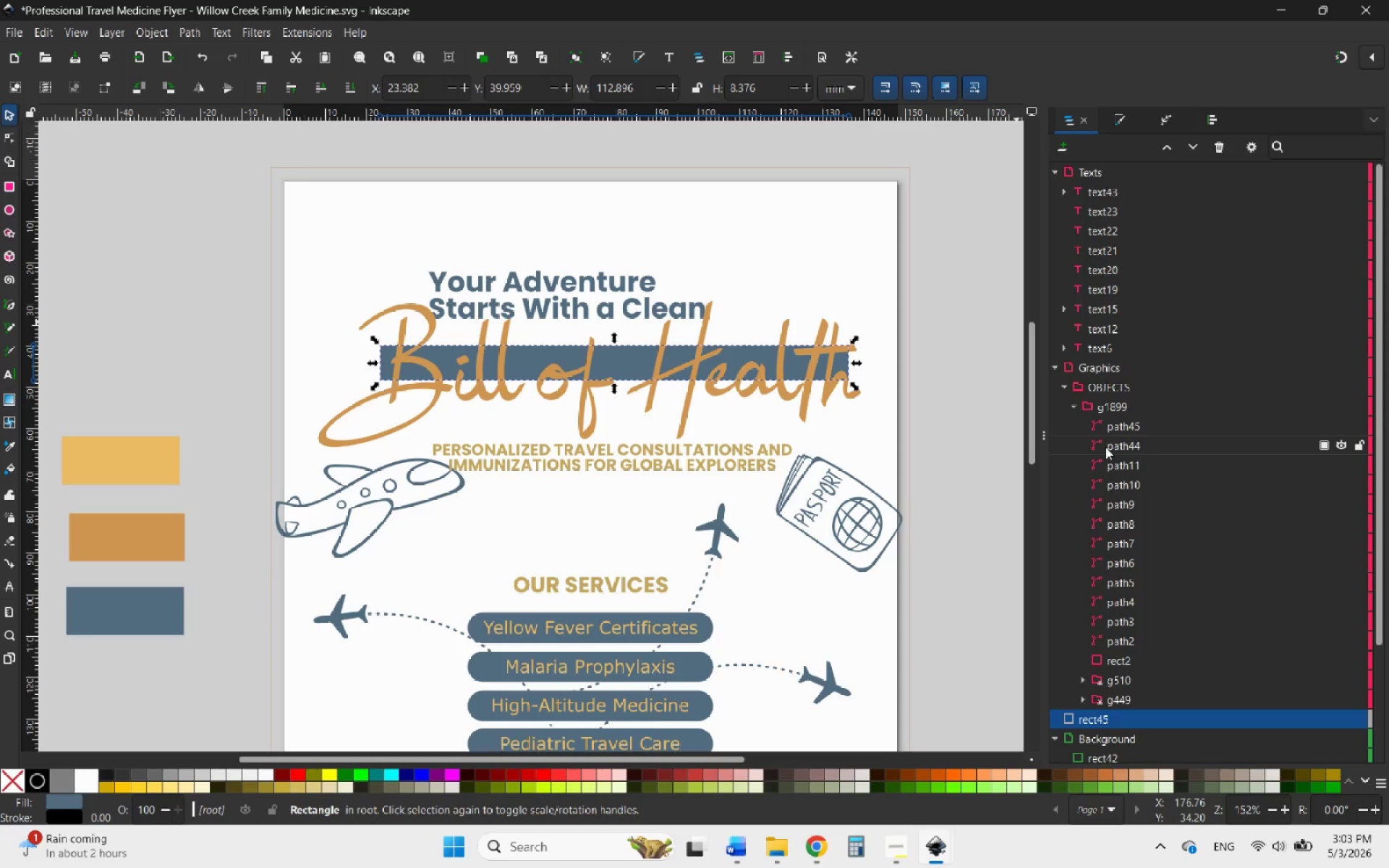 
left_click([1064, 386])
 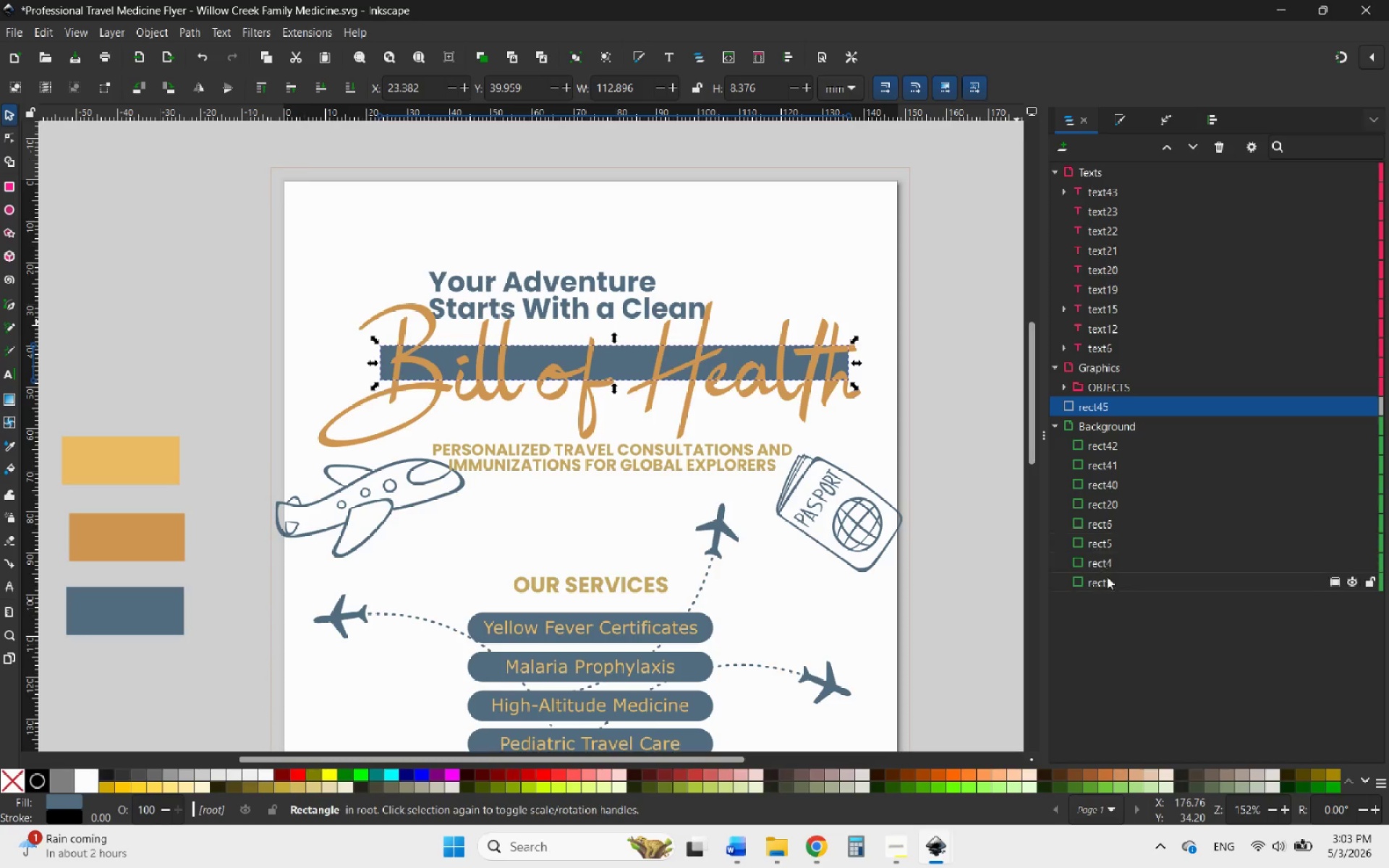 
left_click_drag(start_coordinate=[1113, 601], to_coordinate=[1087, 456])
 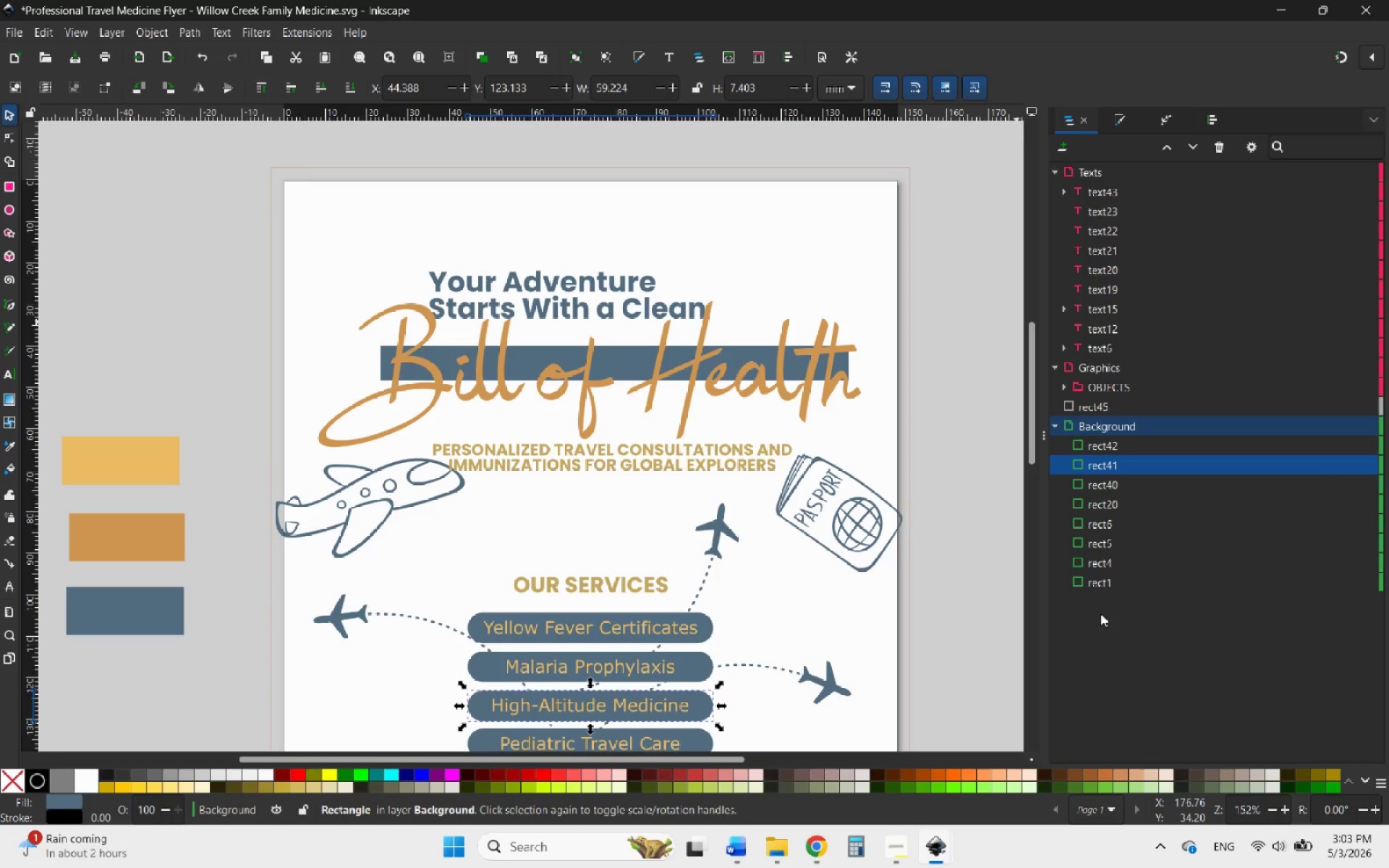 
left_click([1103, 641])
 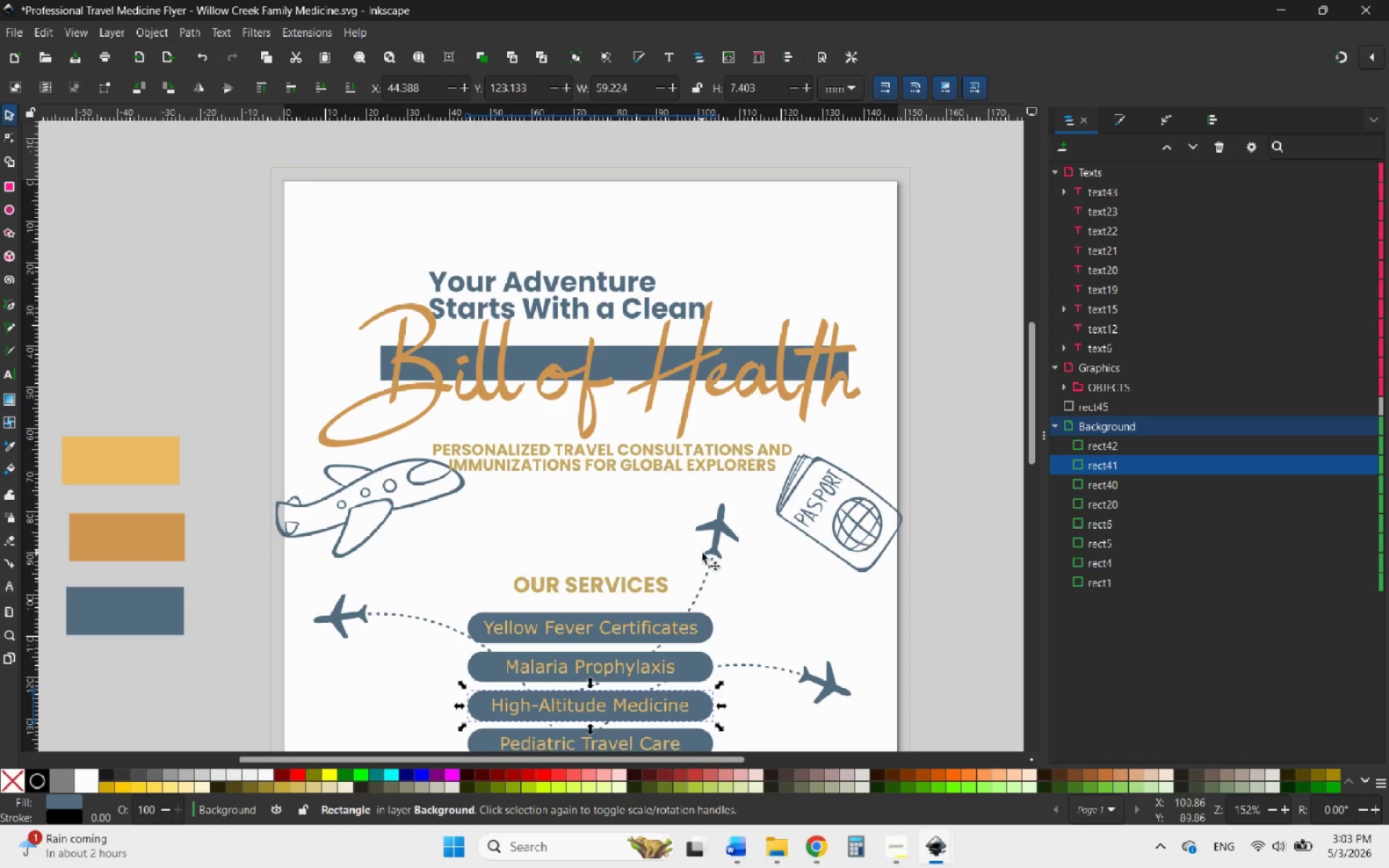 
left_click([399, 506])
 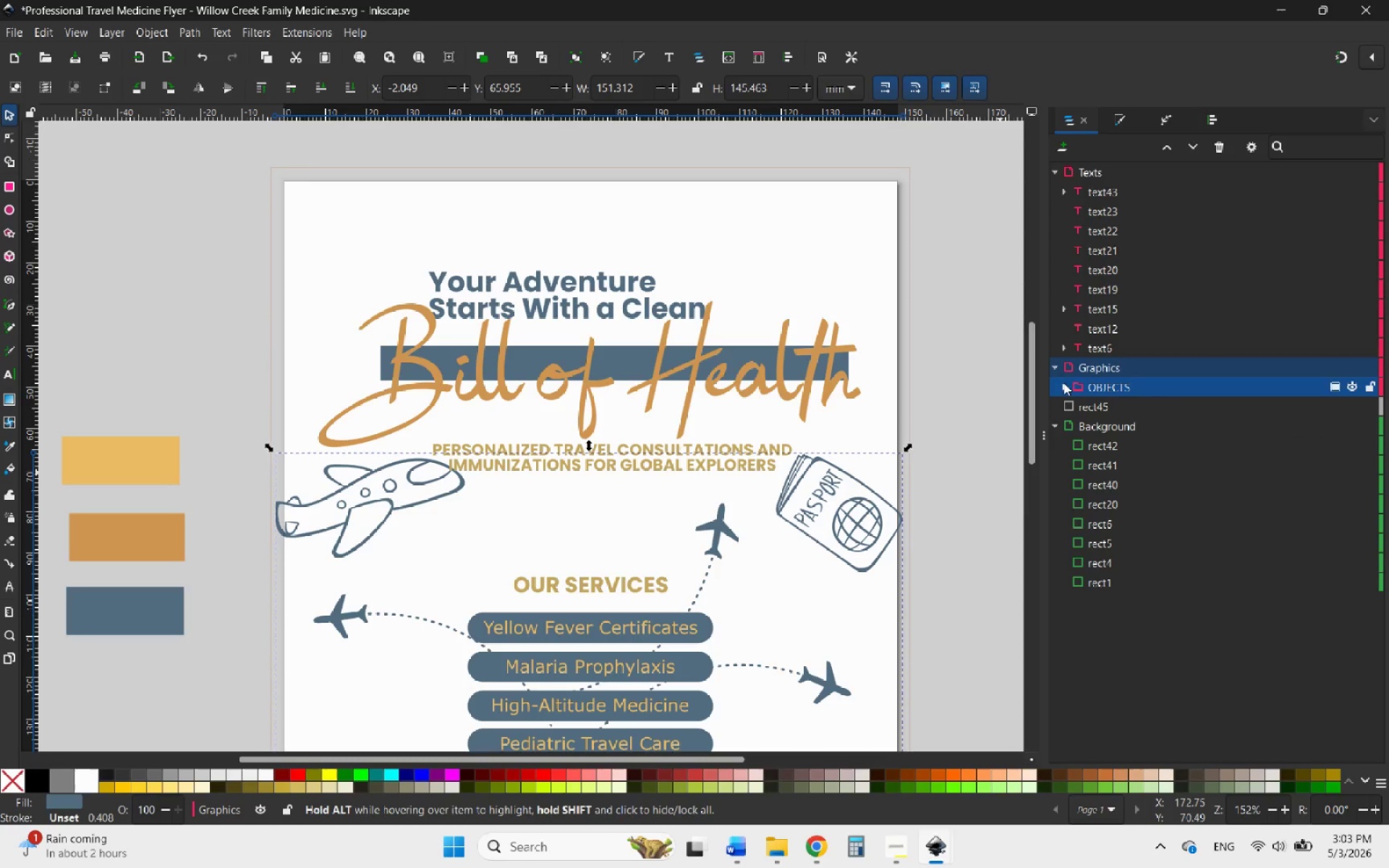 
left_click([1059, 366])
 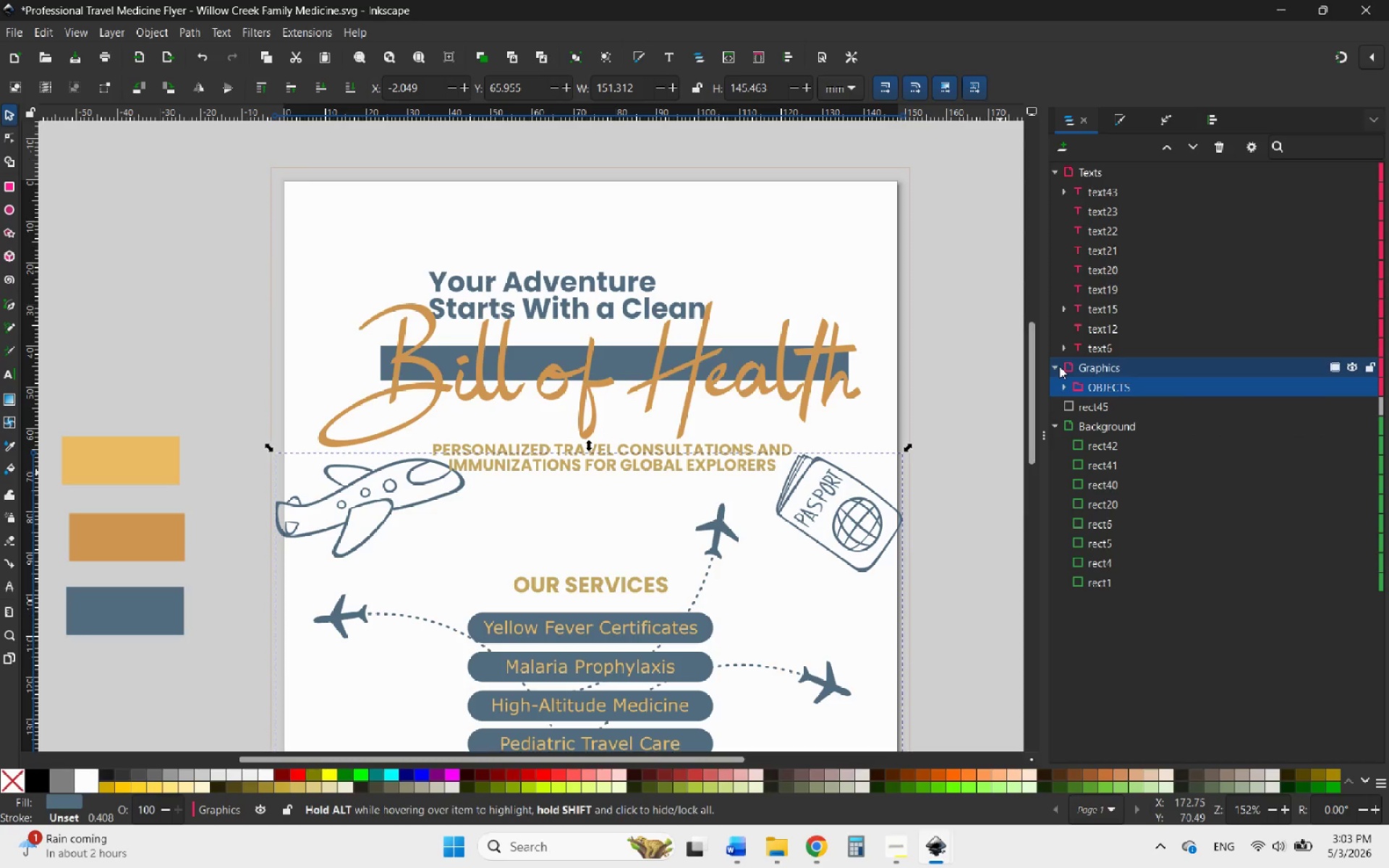 
left_click([1056, 367])
 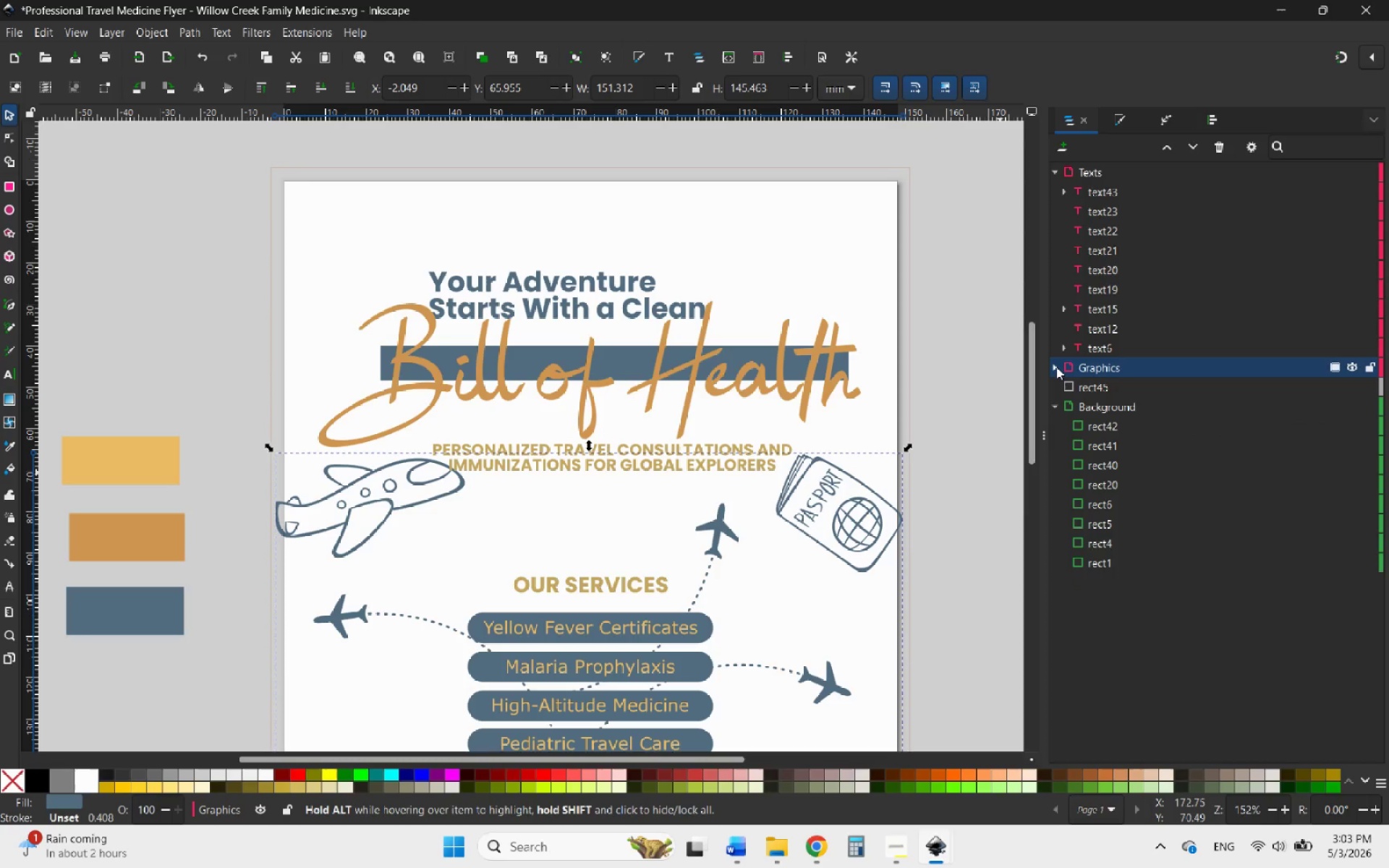 
left_click([1056, 367])
 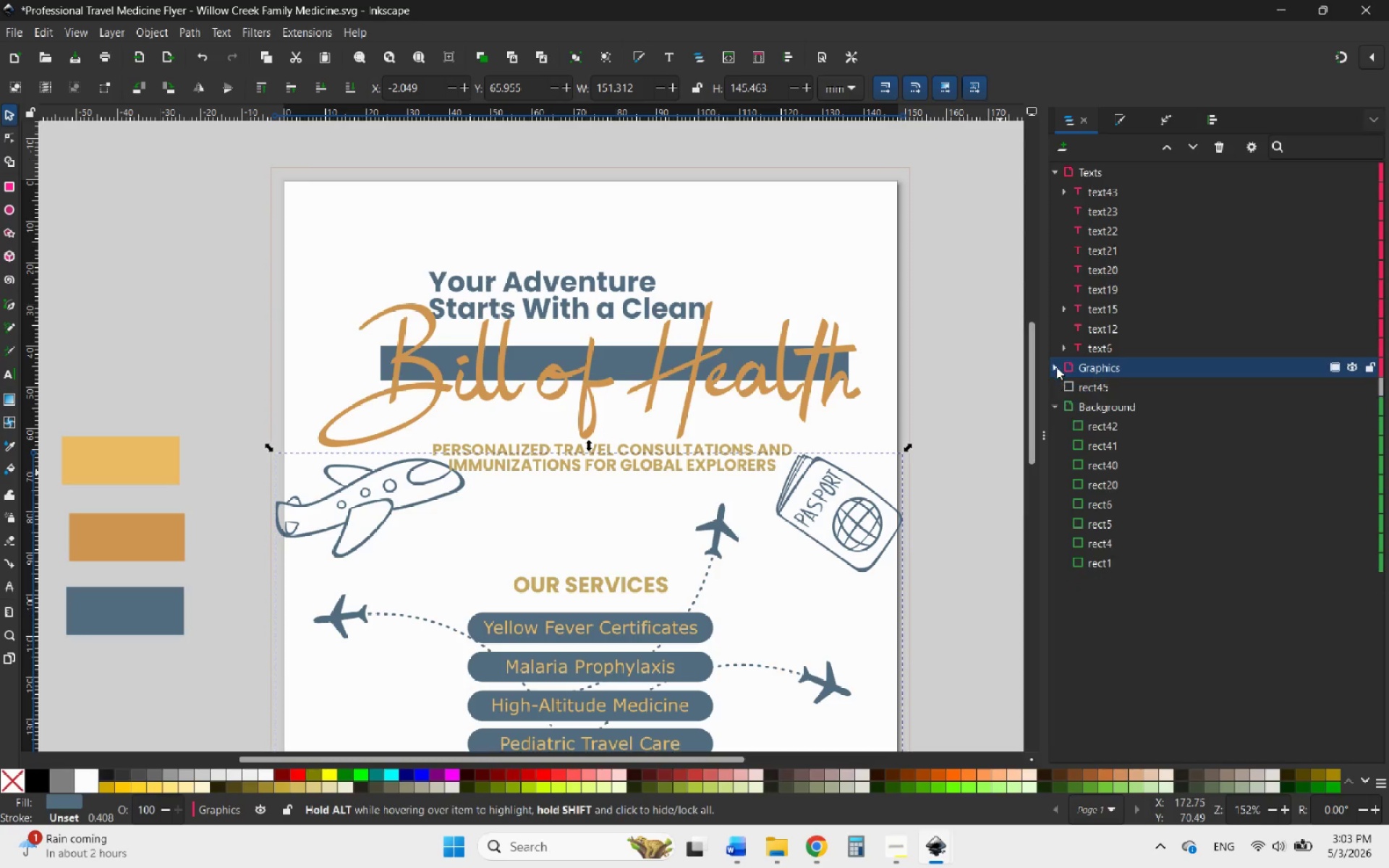 
double_click([1056, 367])
 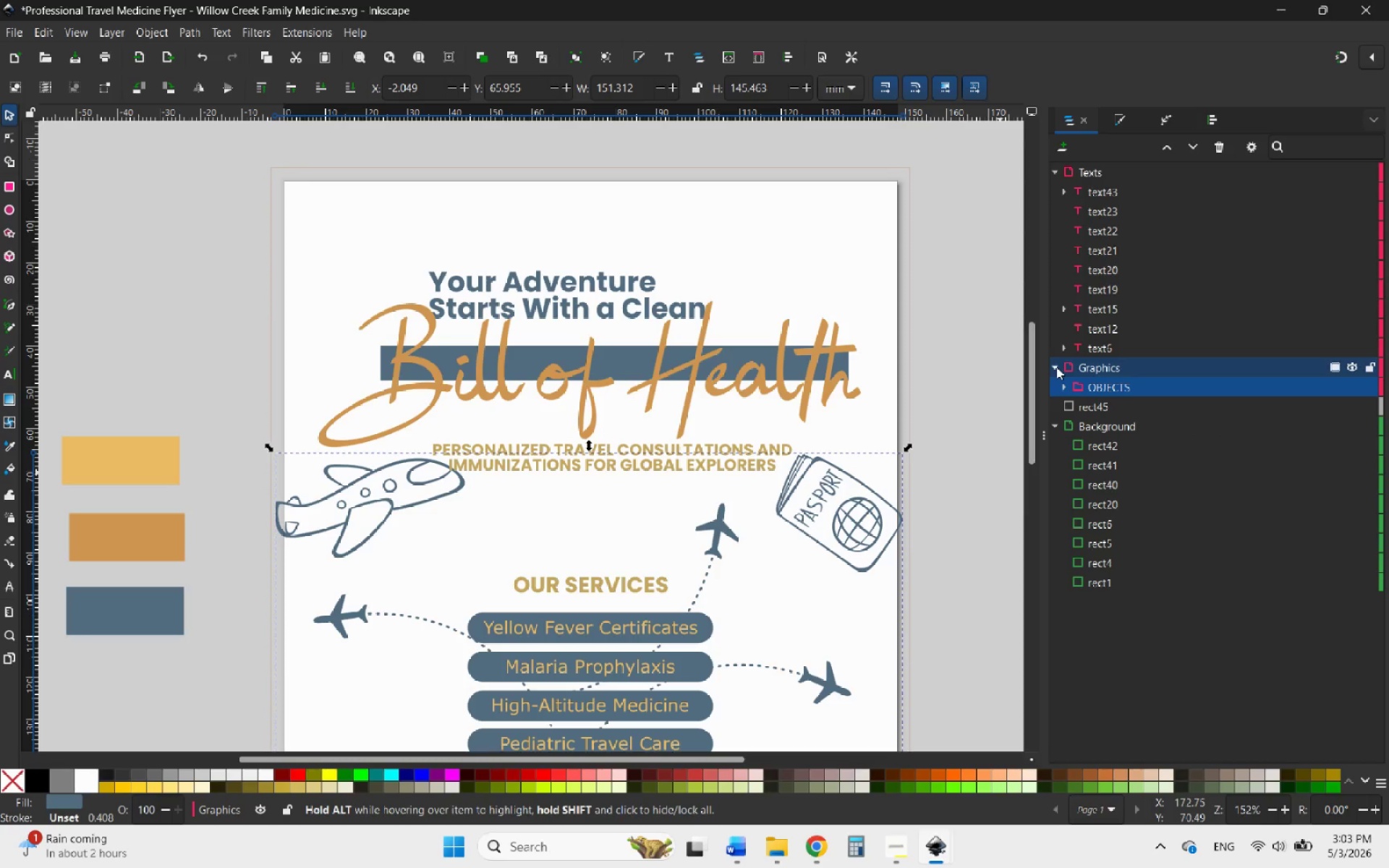 
left_click([1056, 367])
 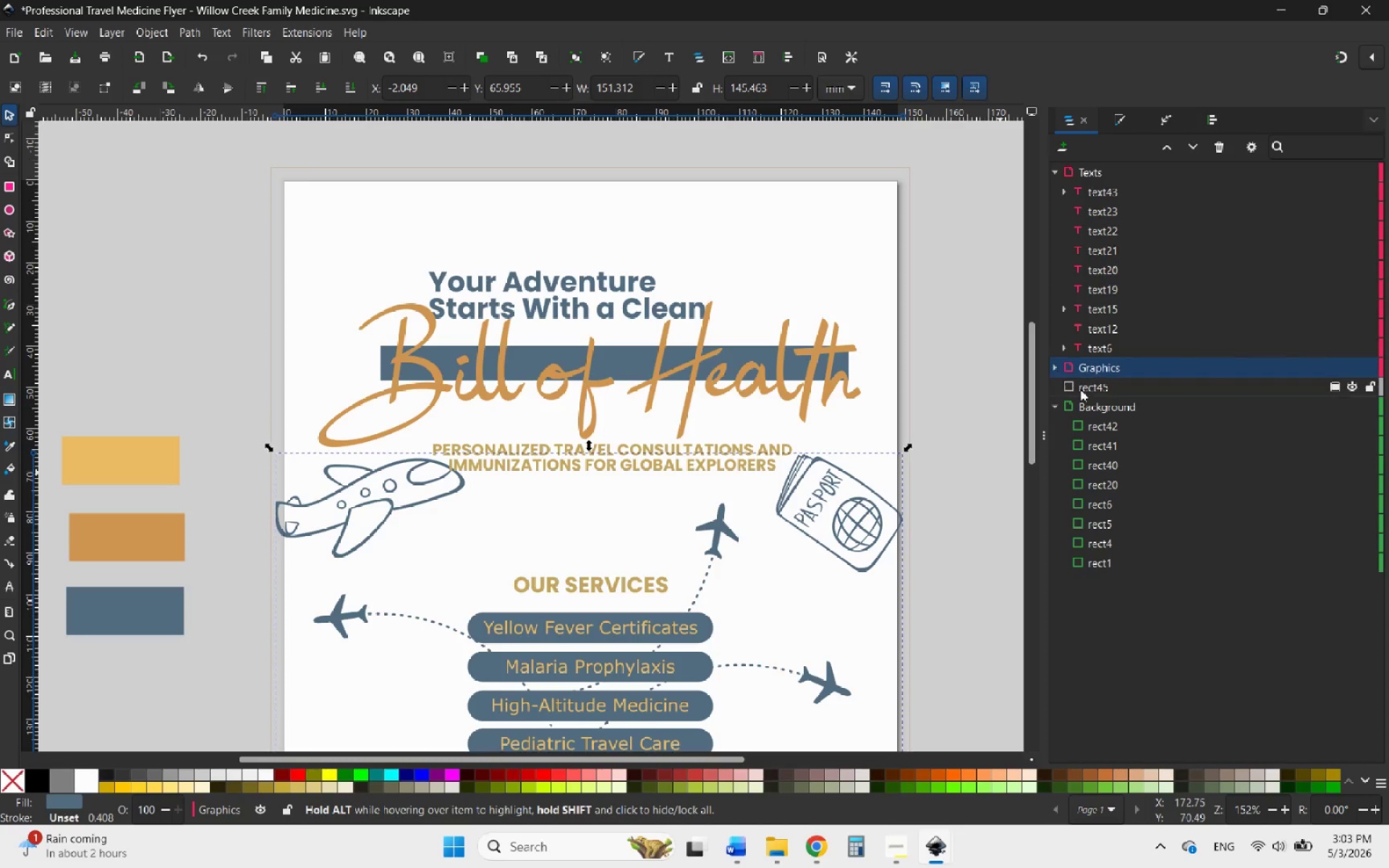 
left_click([1101, 386])
 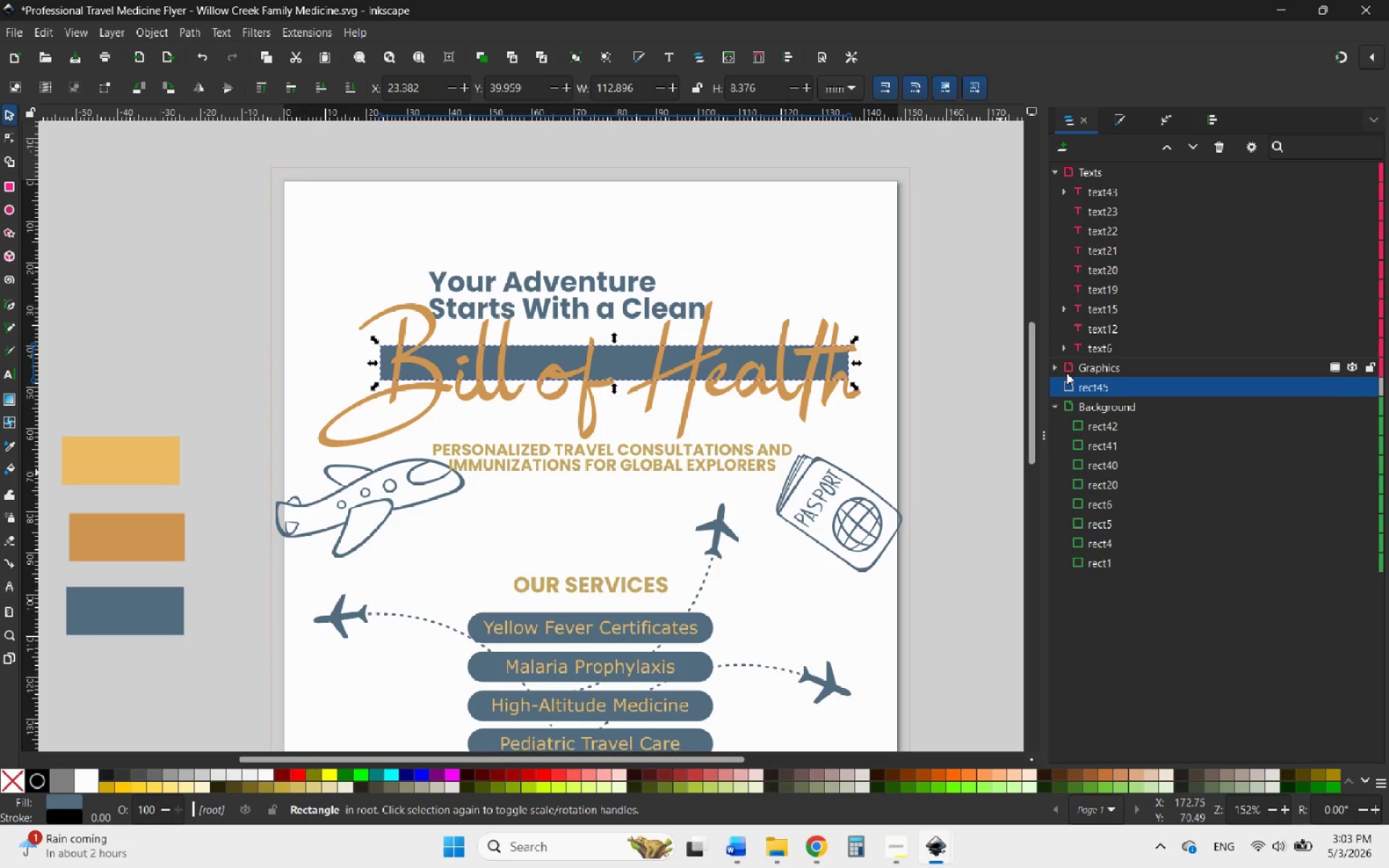 
left_click_drag(start_coordinate=[1121, 386], to_coordinate=[1140, 366])
 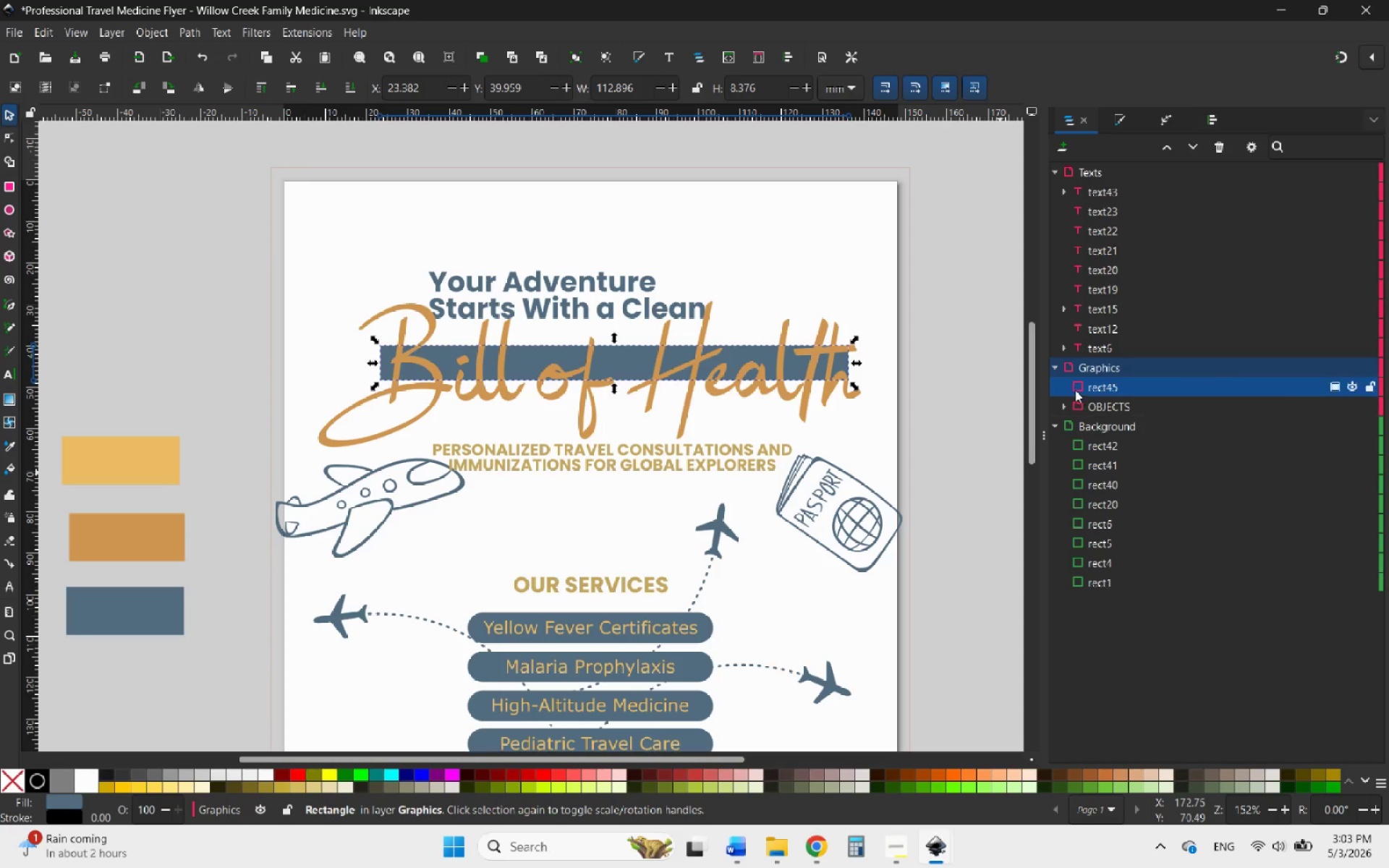 
left_click([1057, 365])
 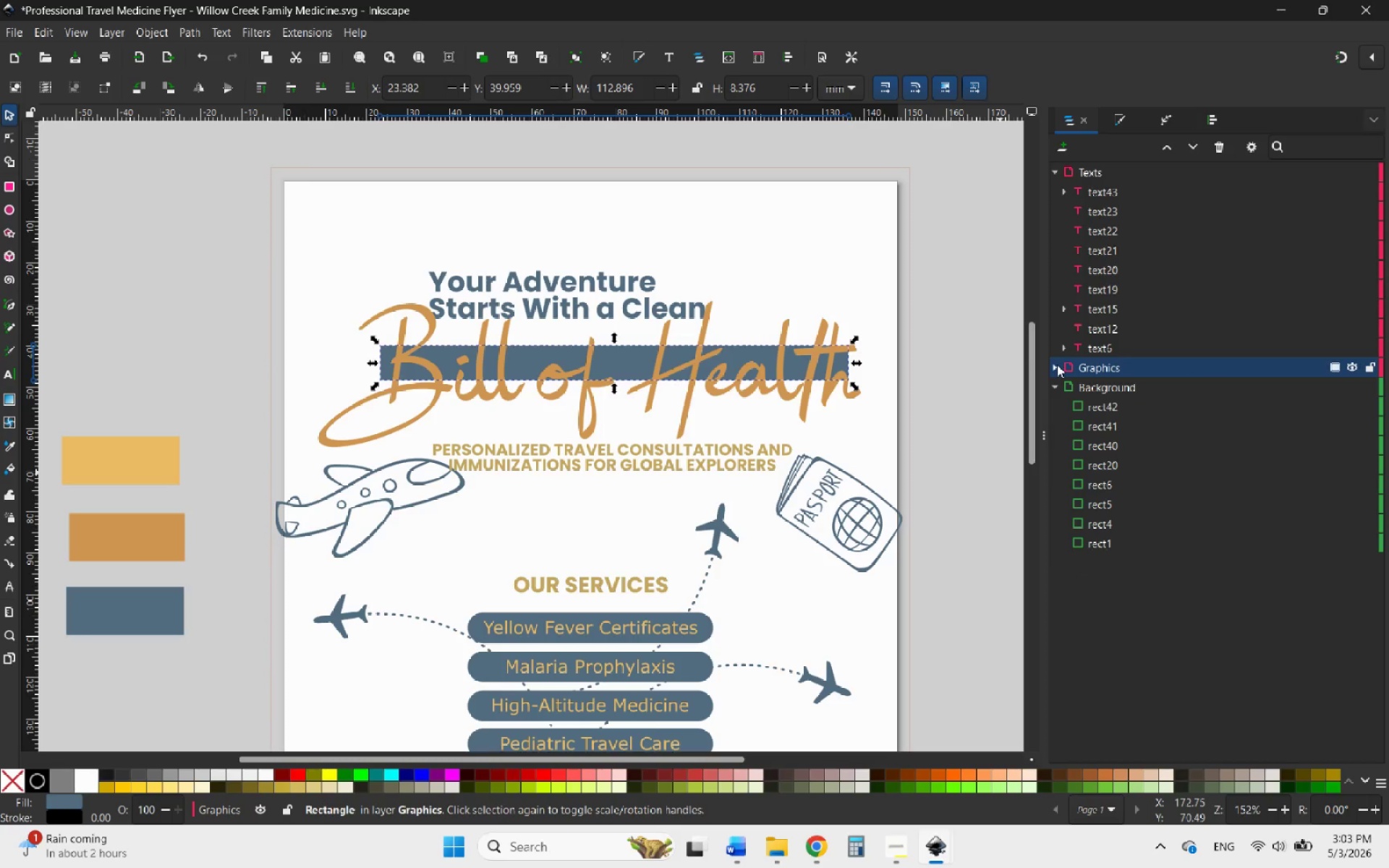 
double_click([1057, 365])
 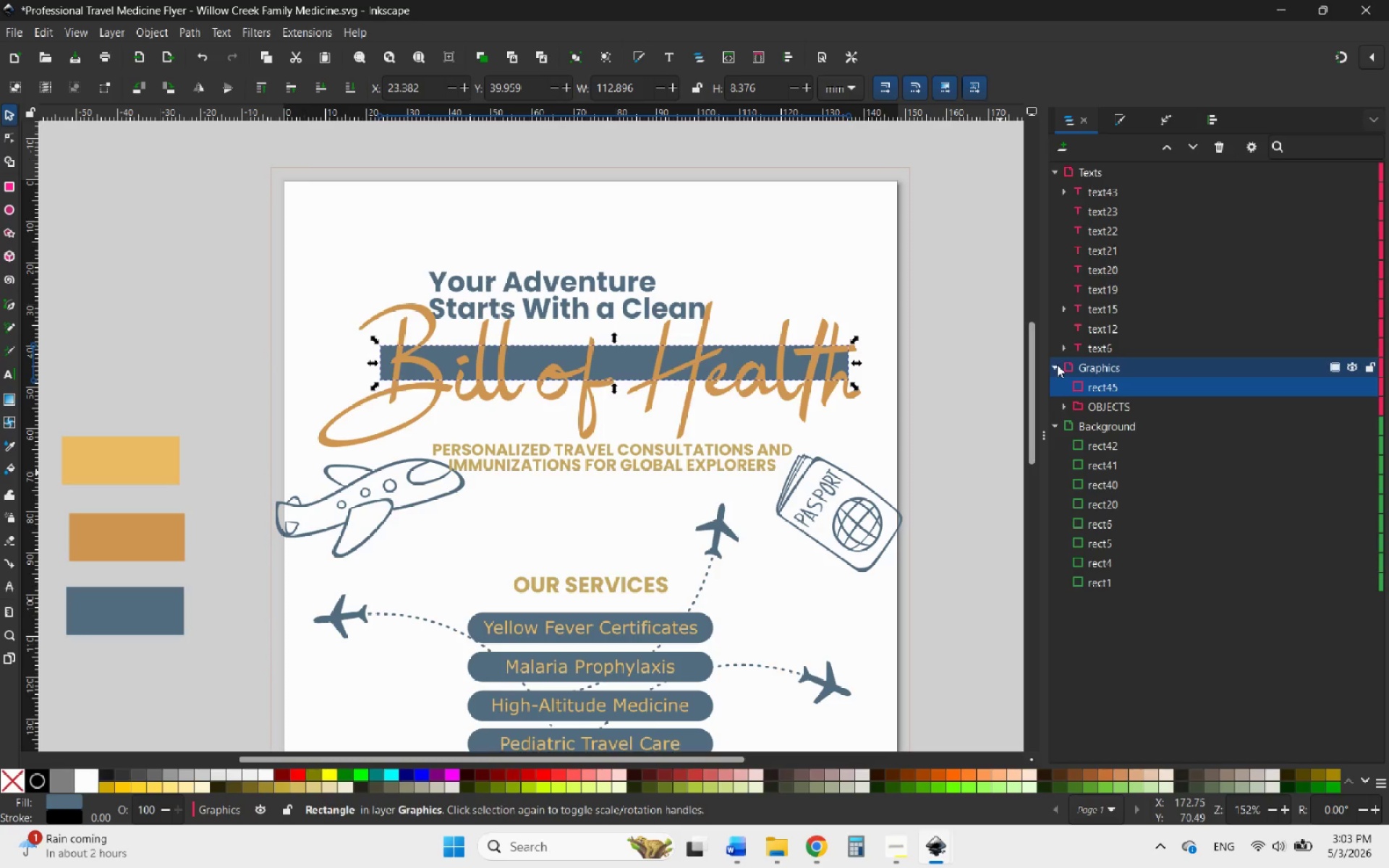 
left_click([1056, 372])
 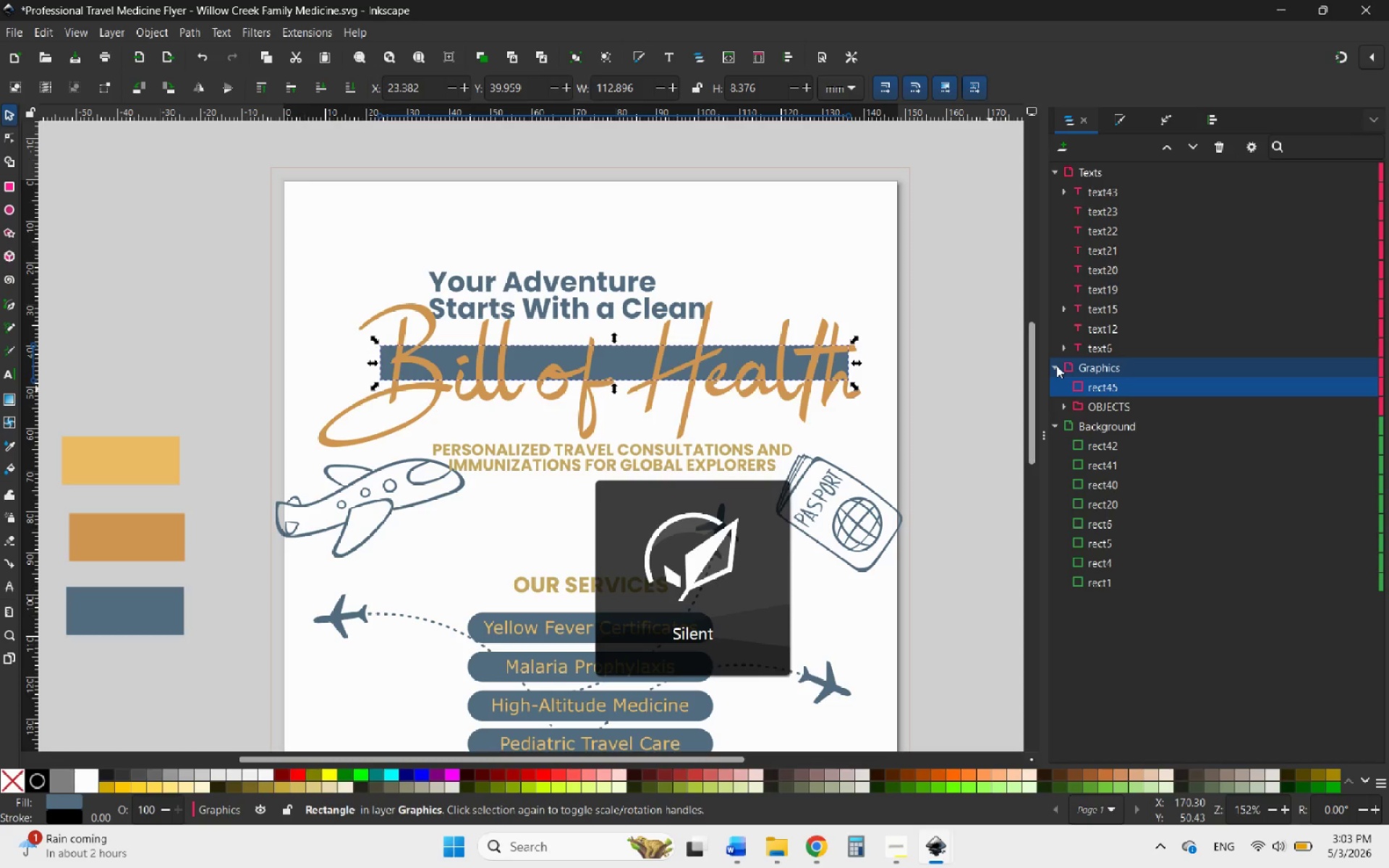 
wait(6.64)
 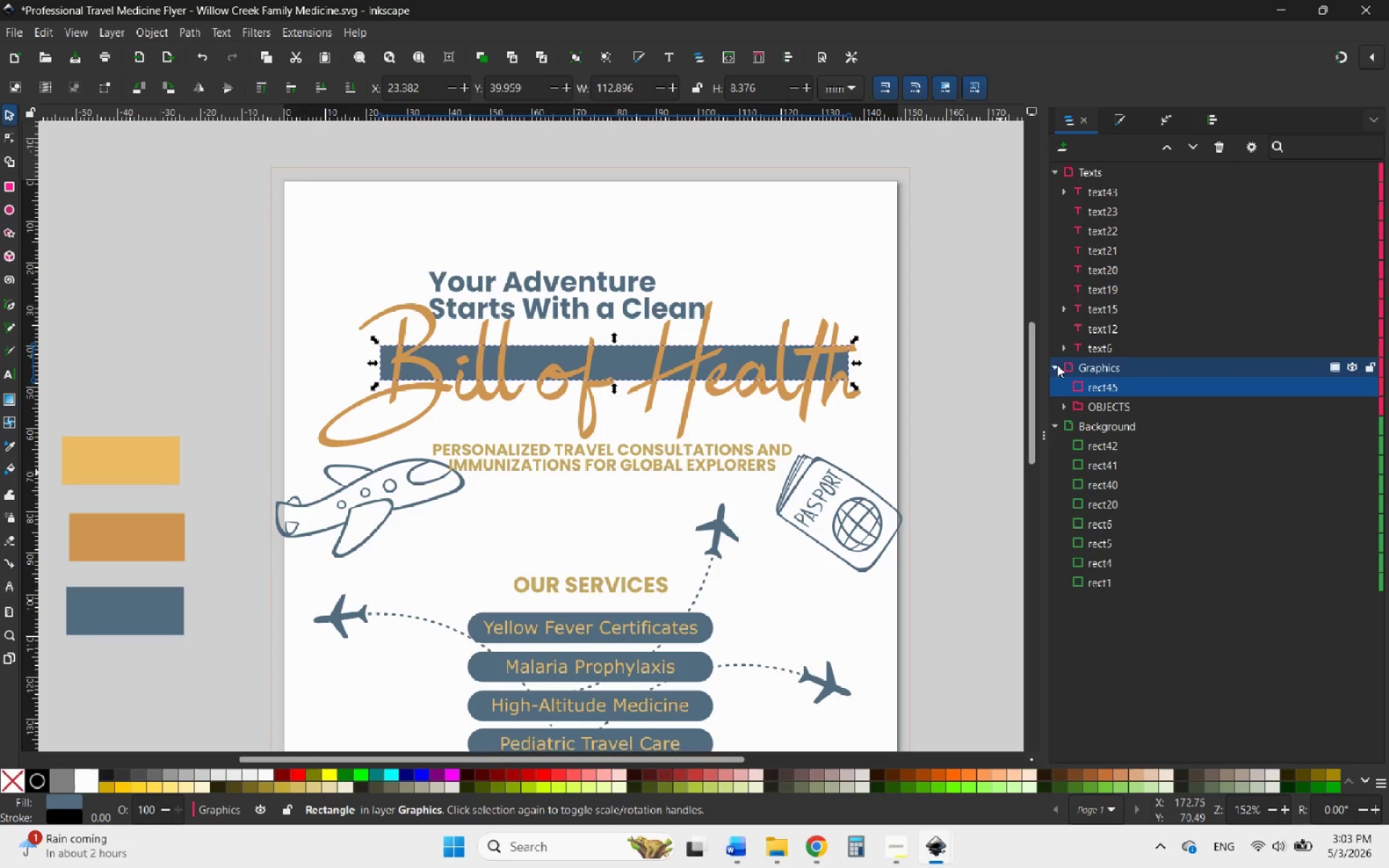 
left_click([631, 355])
 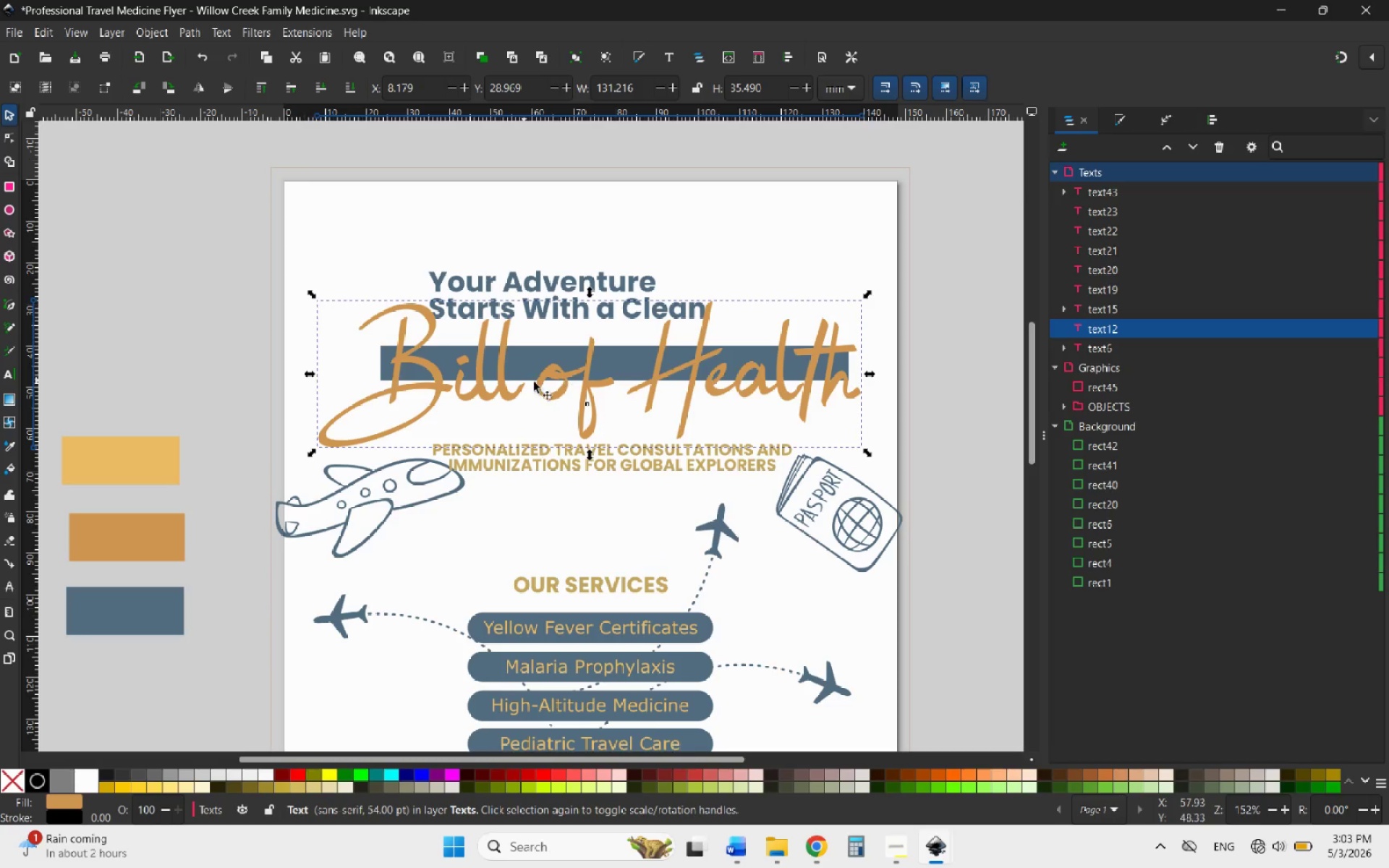 
left_click_drag(start_coordinate=[925, 401], to_coordinate=[789, 357])
 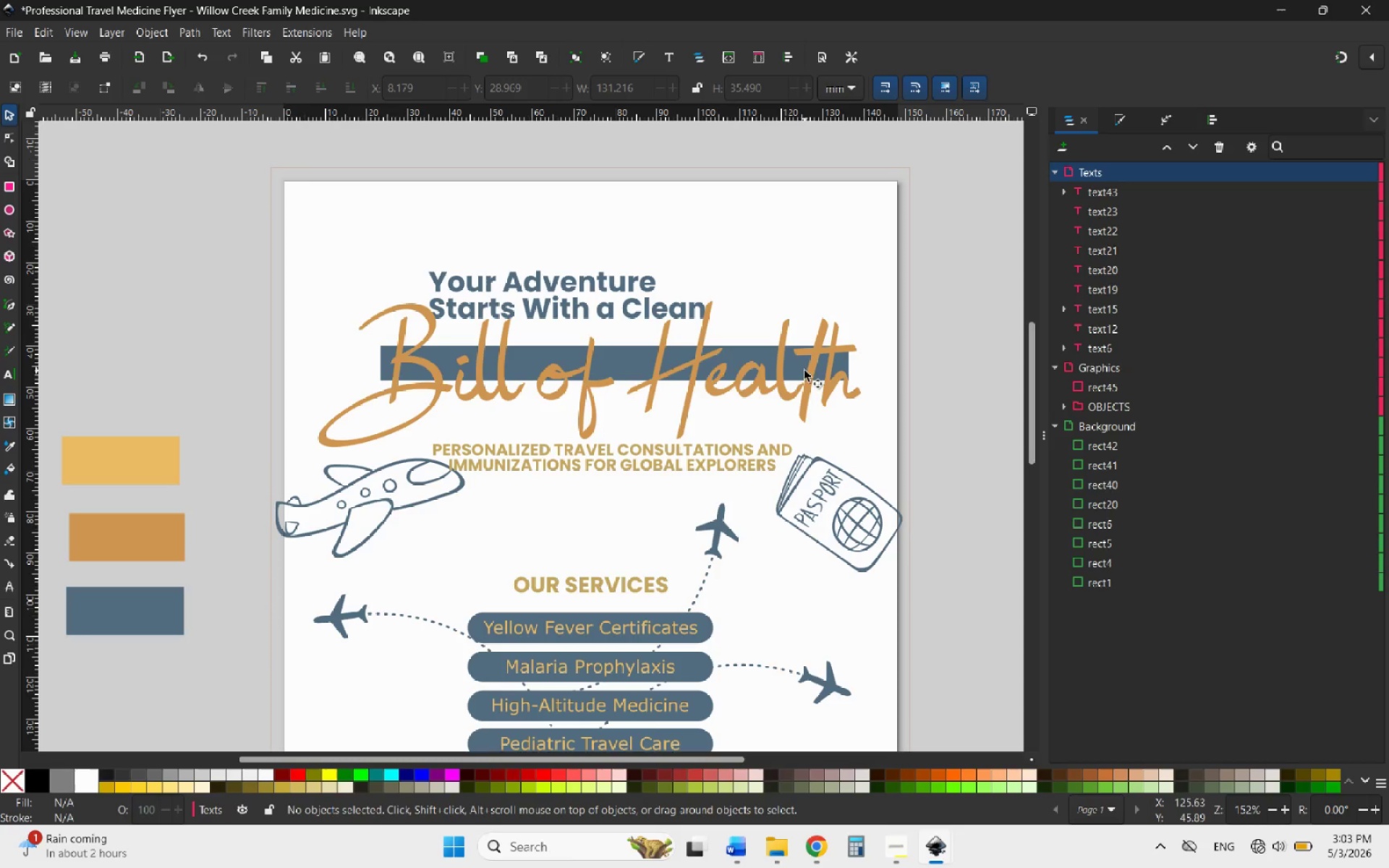 
left_click([848, 360])
 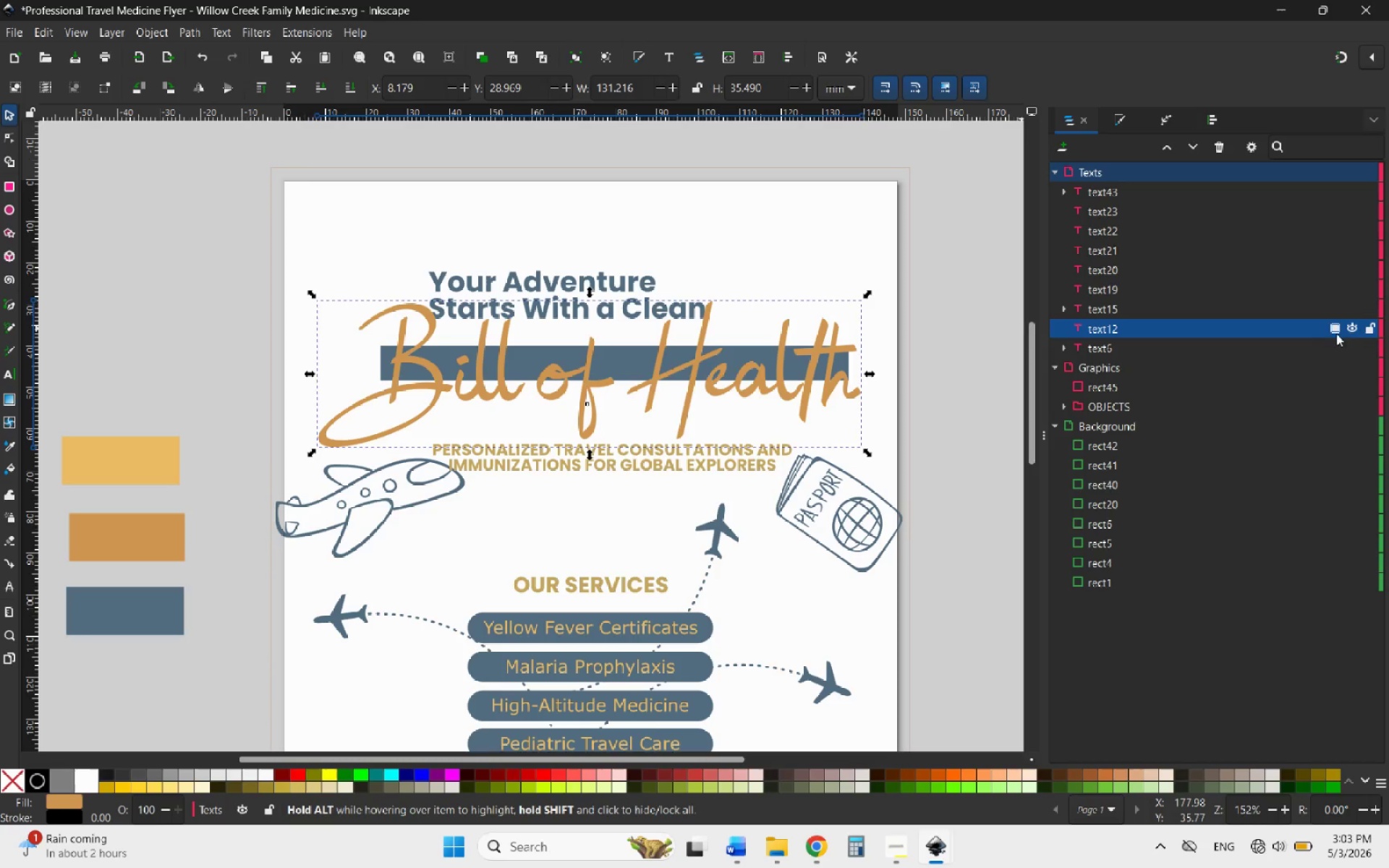 
left_click([1370, 327])
 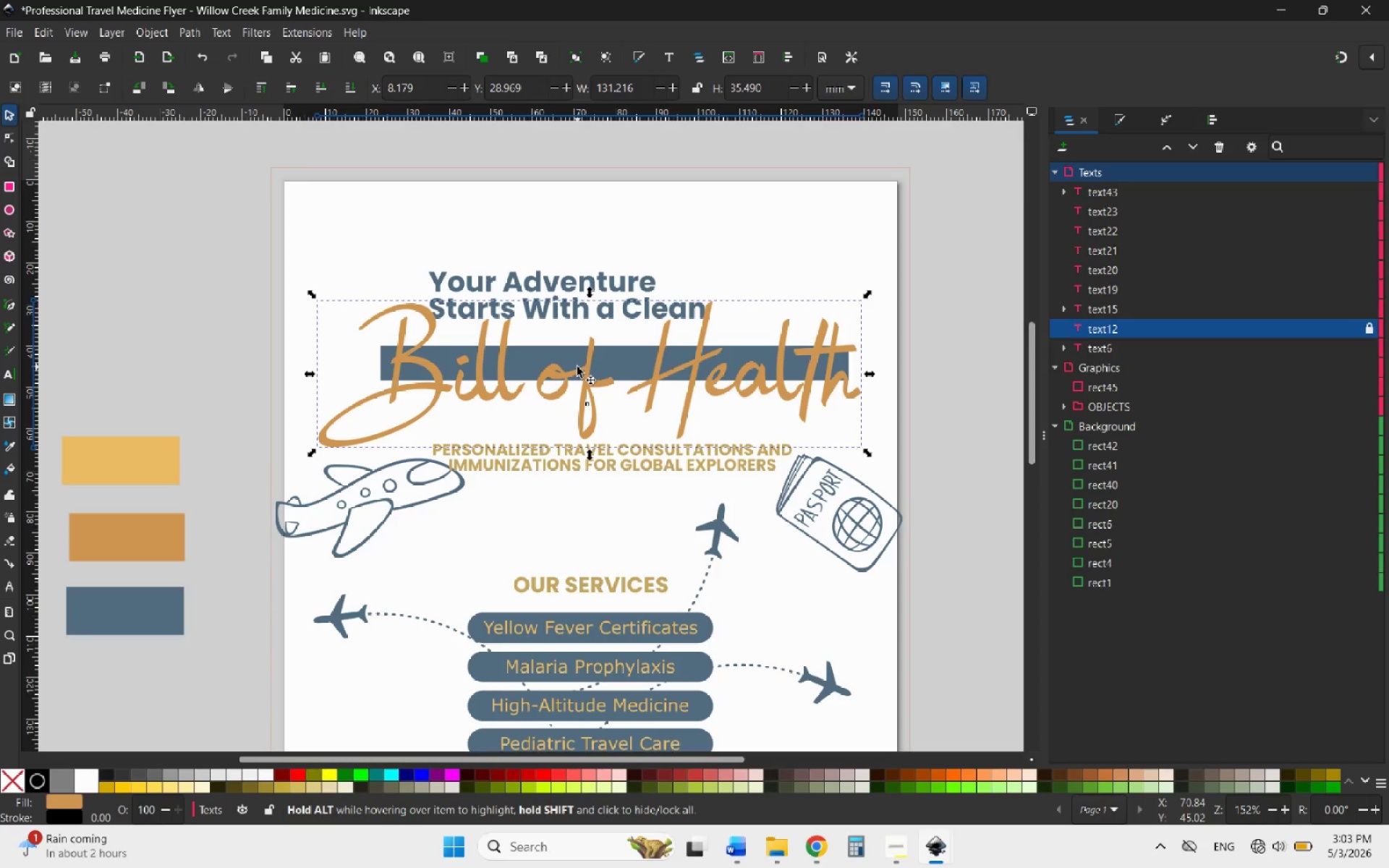 
left_click([577, 367])
 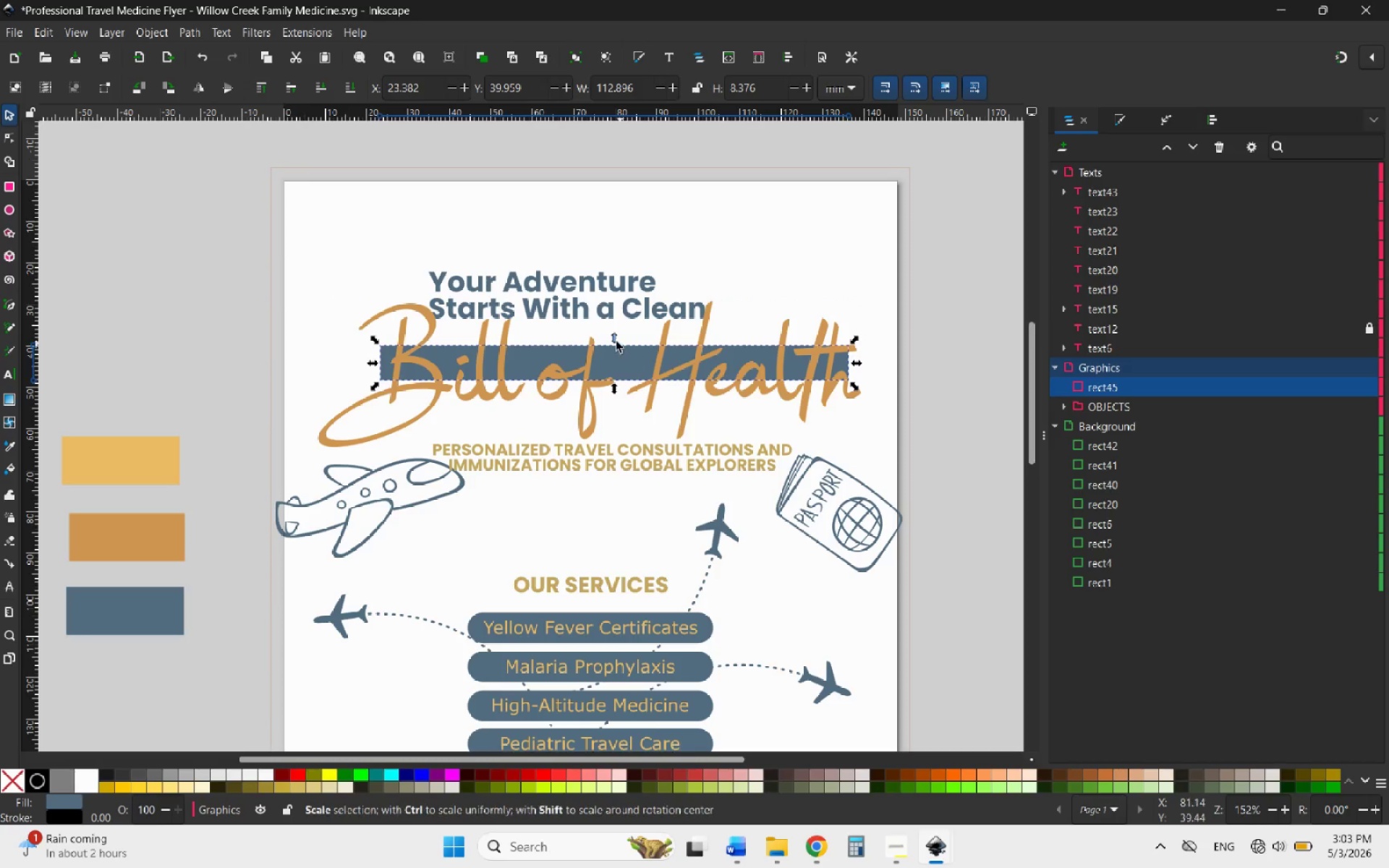 
left_click_drag(start_coordinate=[616, 341], to_coordinate=[636, 352])
 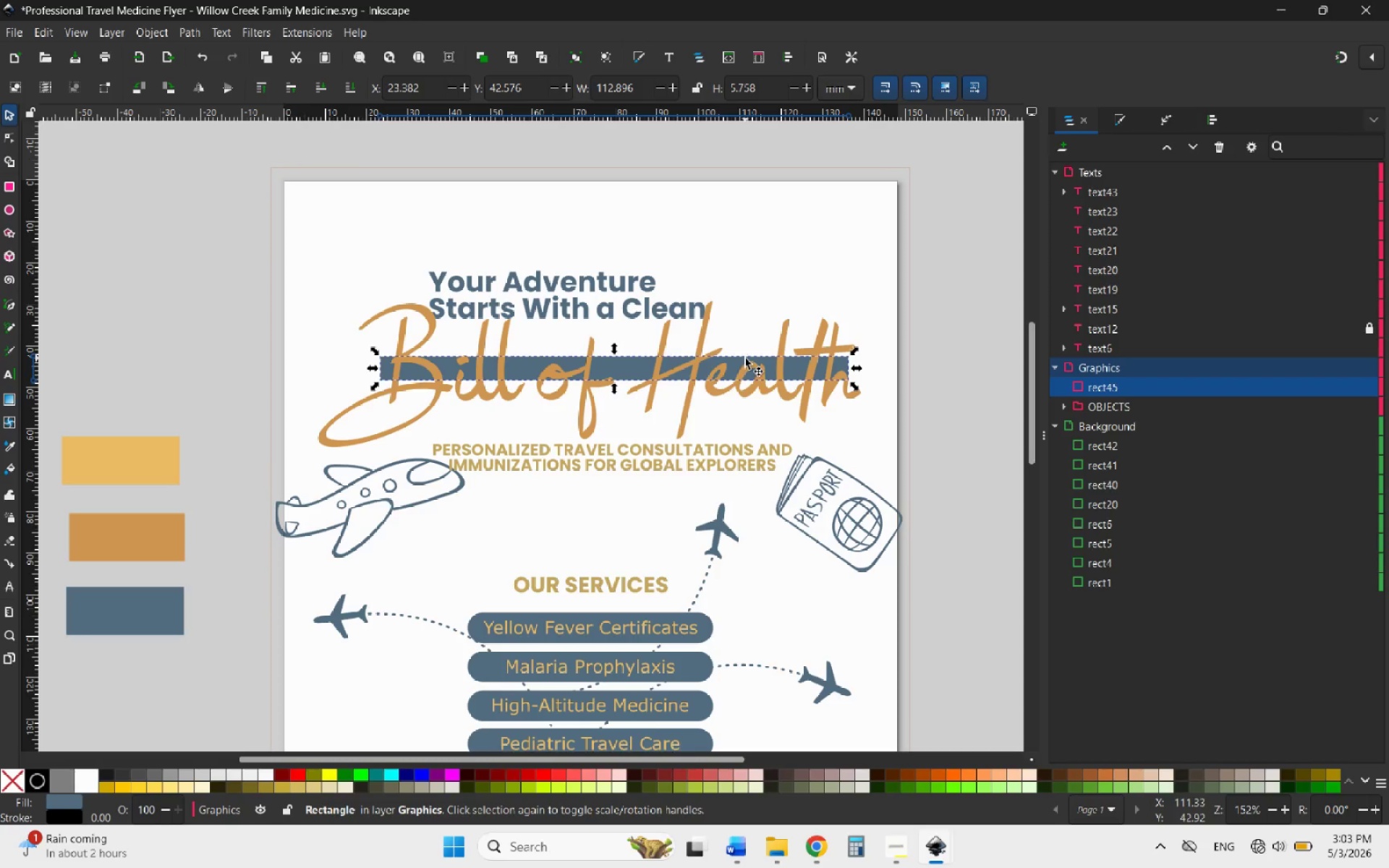 
hold_key(key=ControlLeft, duration=0.39)
left_click([745, 358])
 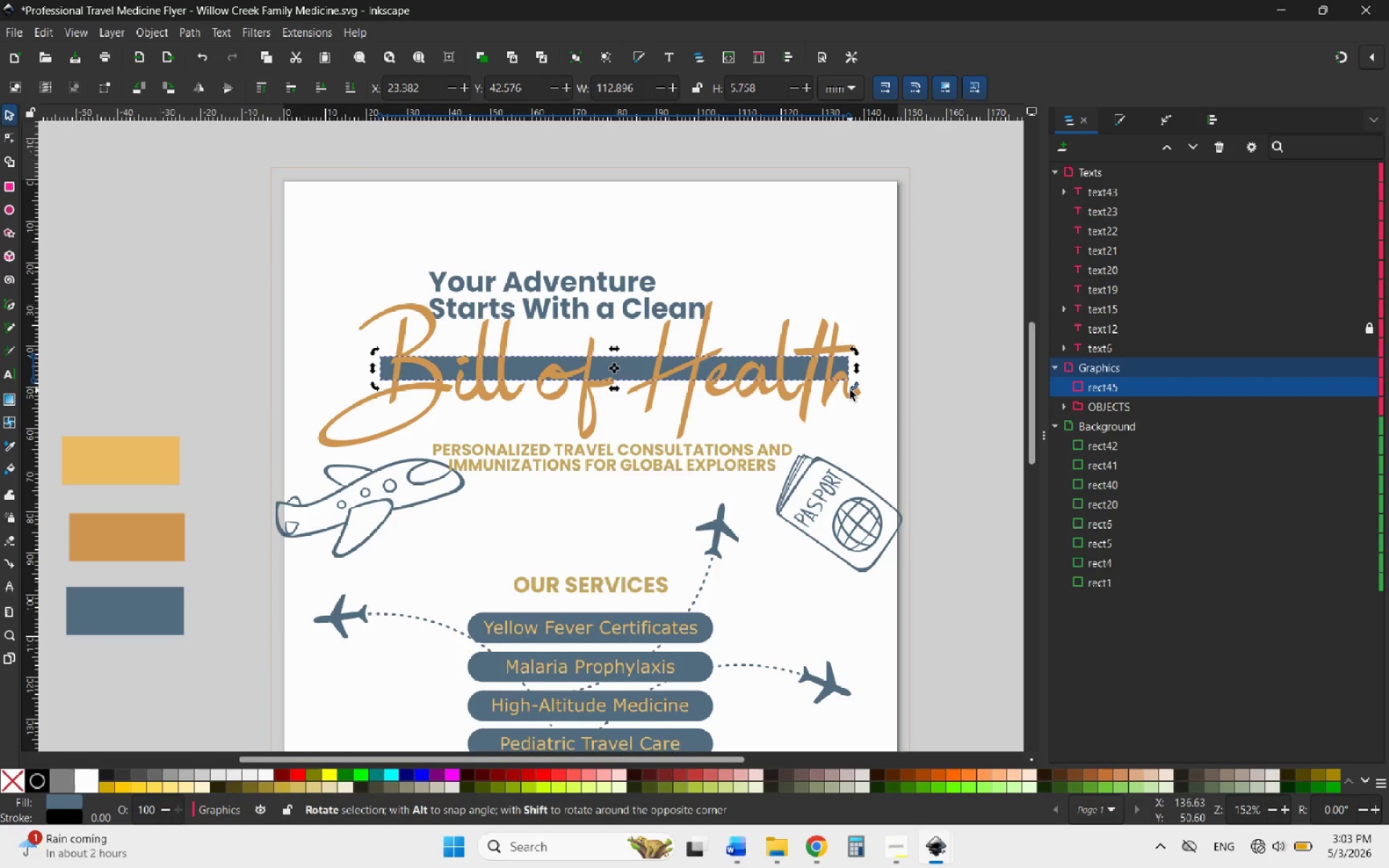 
left_click_drag(start_coordinate=[851, 389], to_coordinate=[877, 378])
 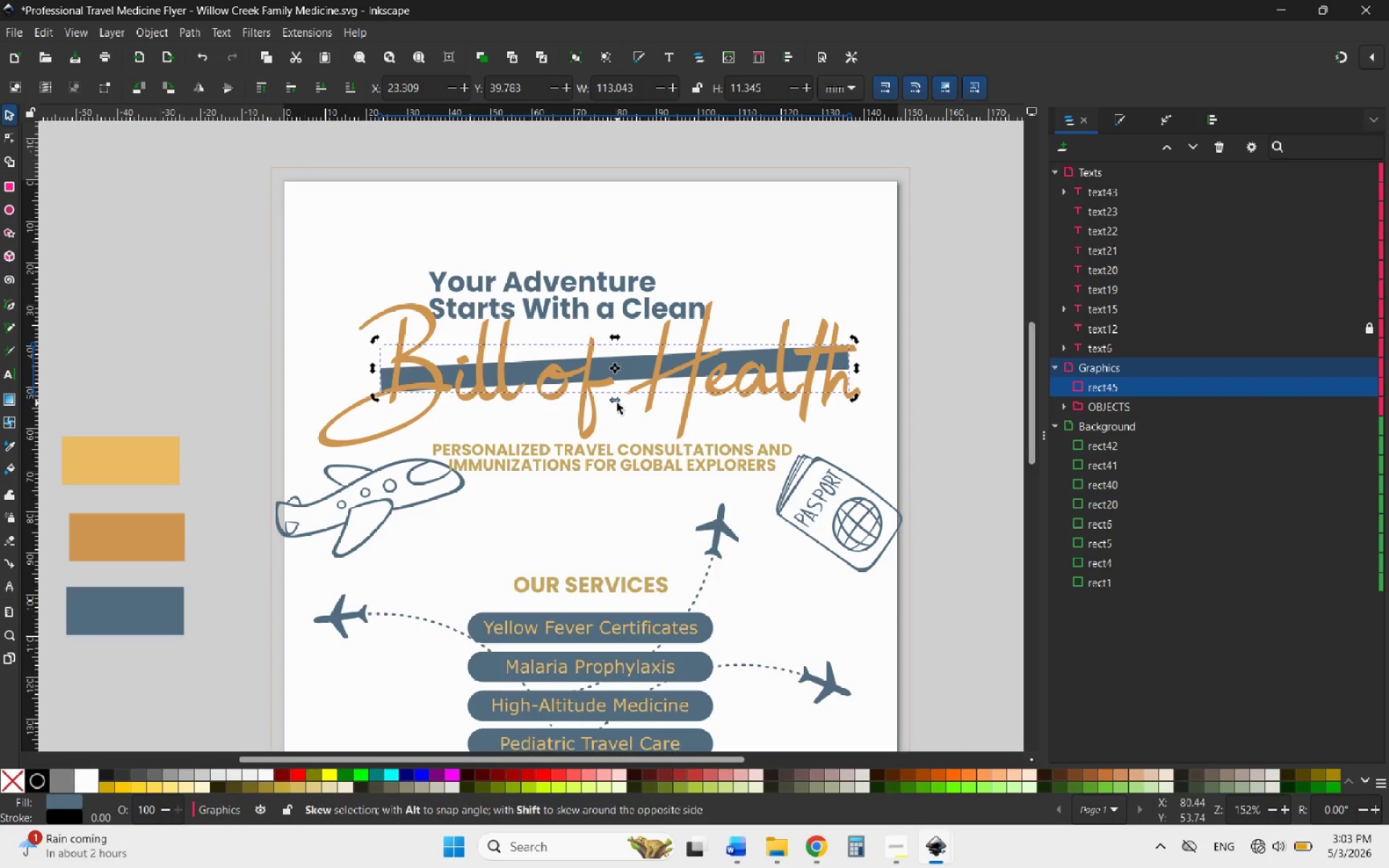 
left_click_drag(start_coordinate=[617, 403], to_coordinate=[624, 394])
 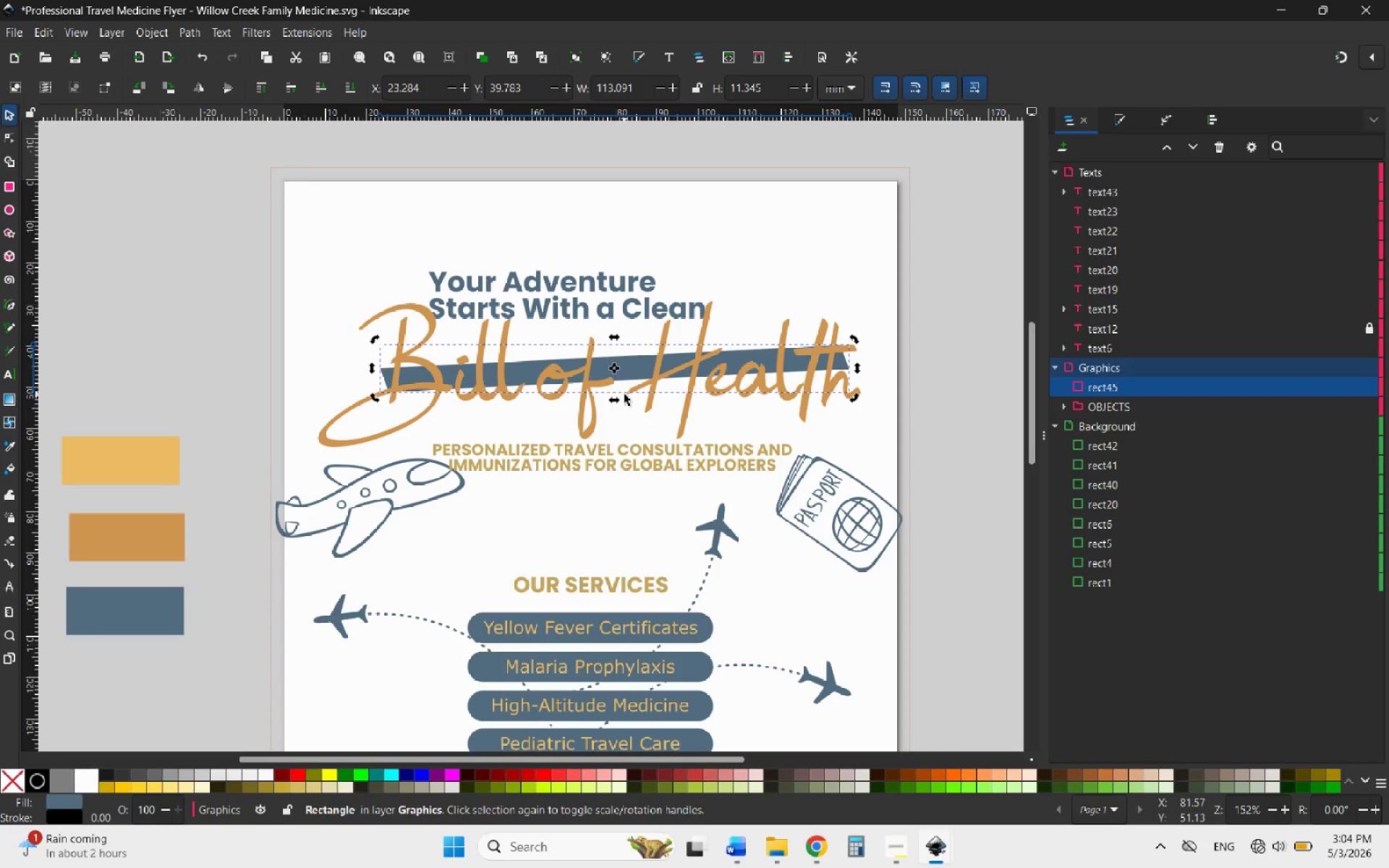 
key(Control+Z)
 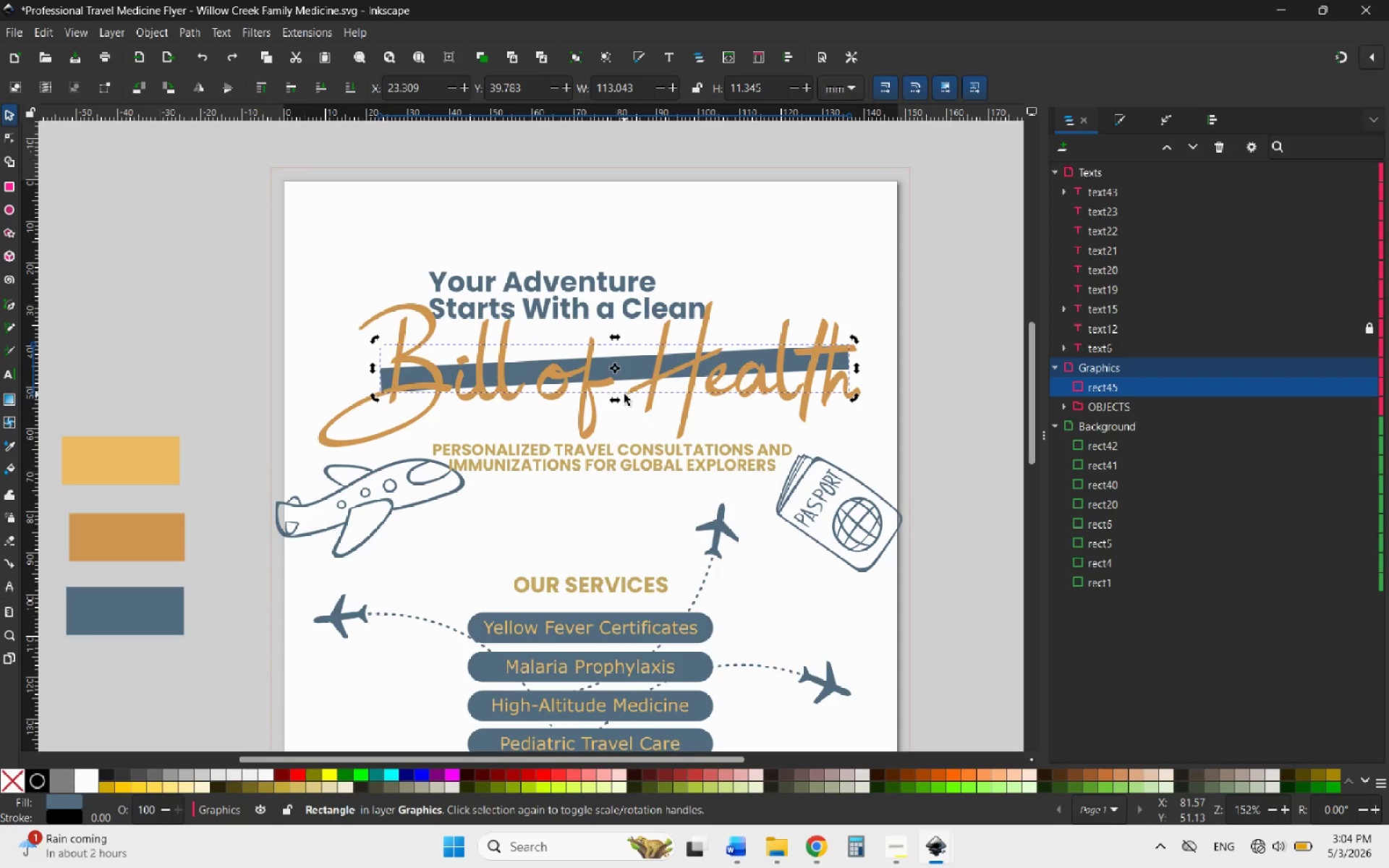 
key(Control+Z)
 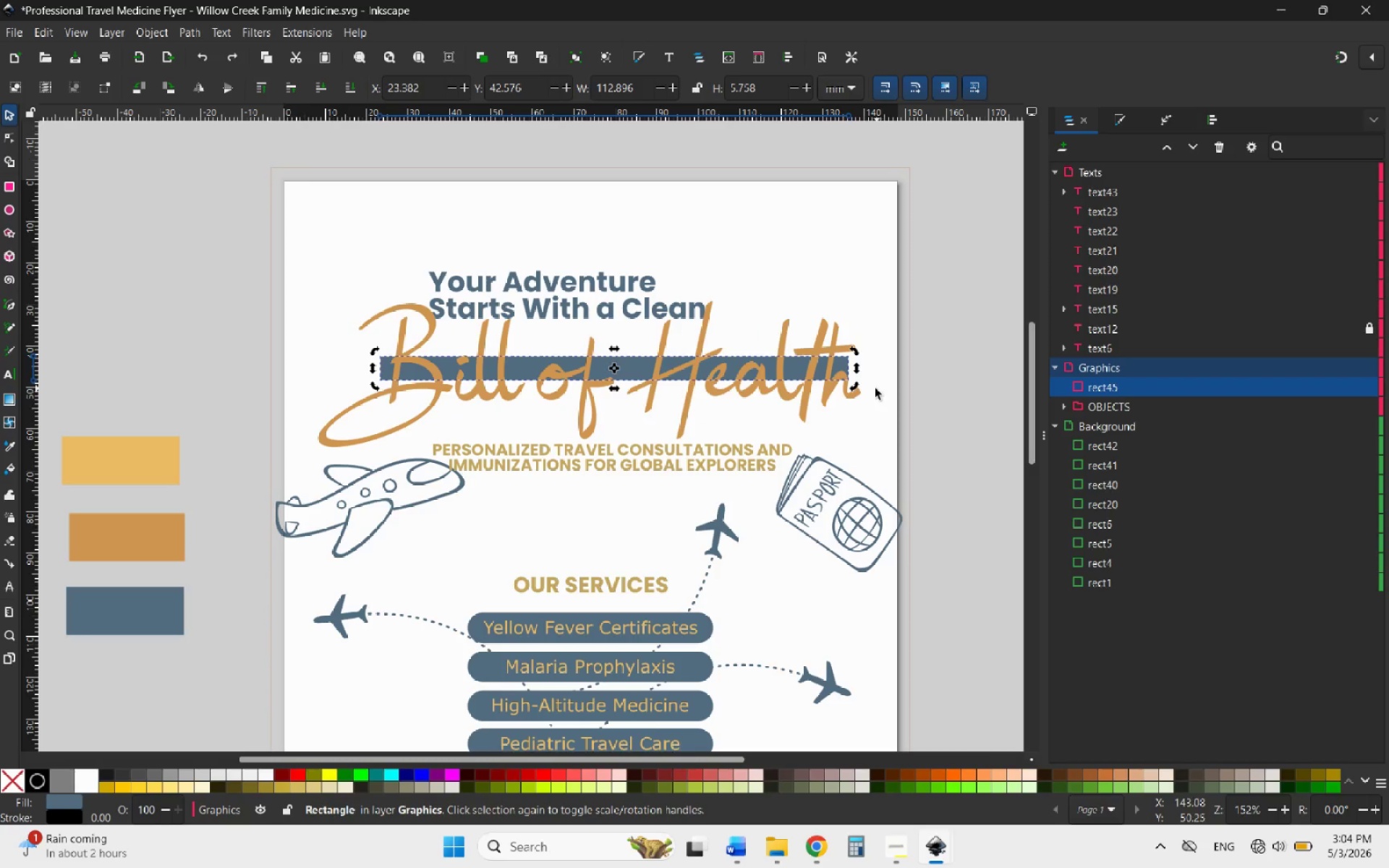 
left_click_drag(start_coordinate=[857, 386], to_coordinate=[889, 376])
 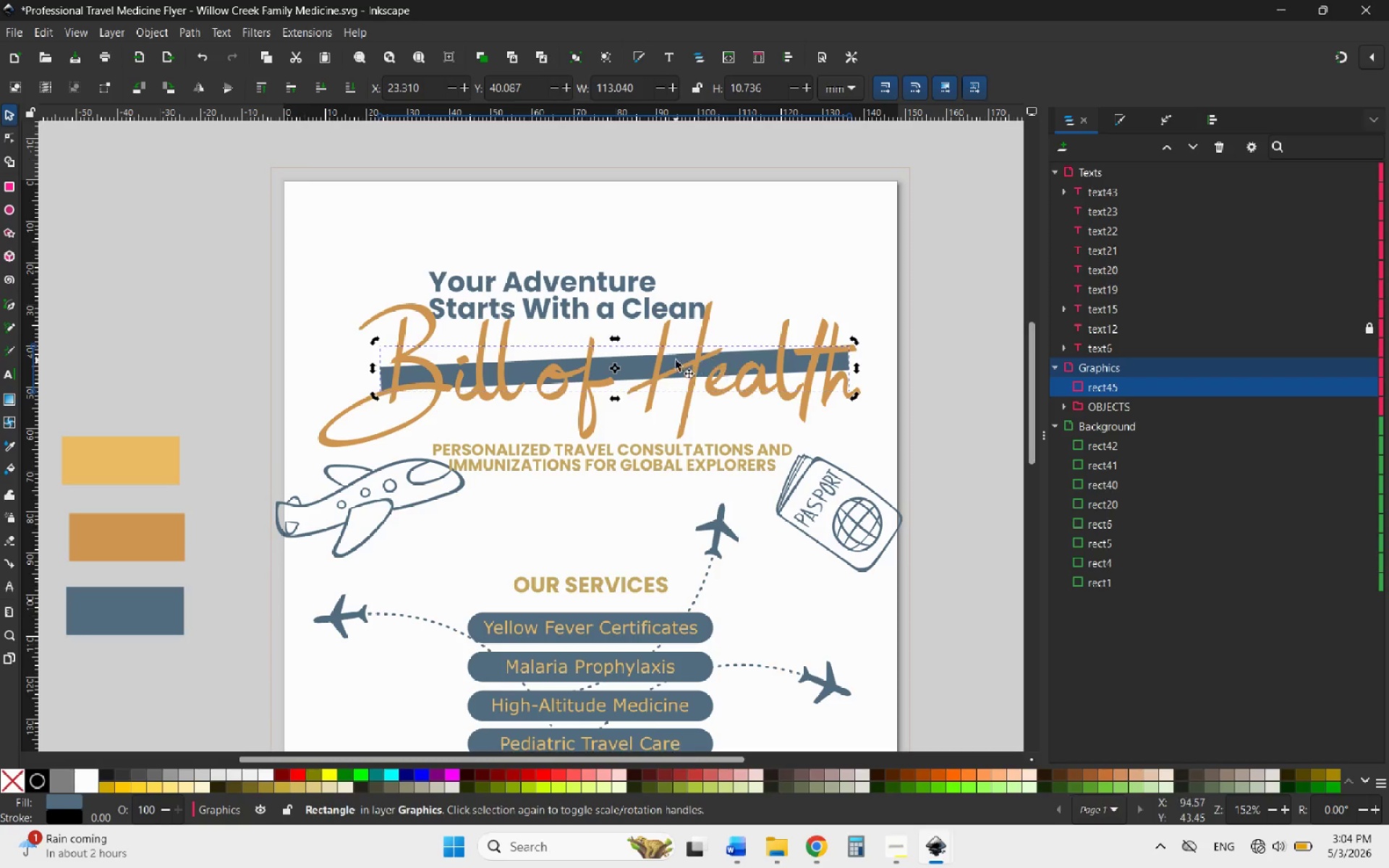 
left_click_drag(start_coordinate=[633, 360], to_coordinate=[637, 378])
 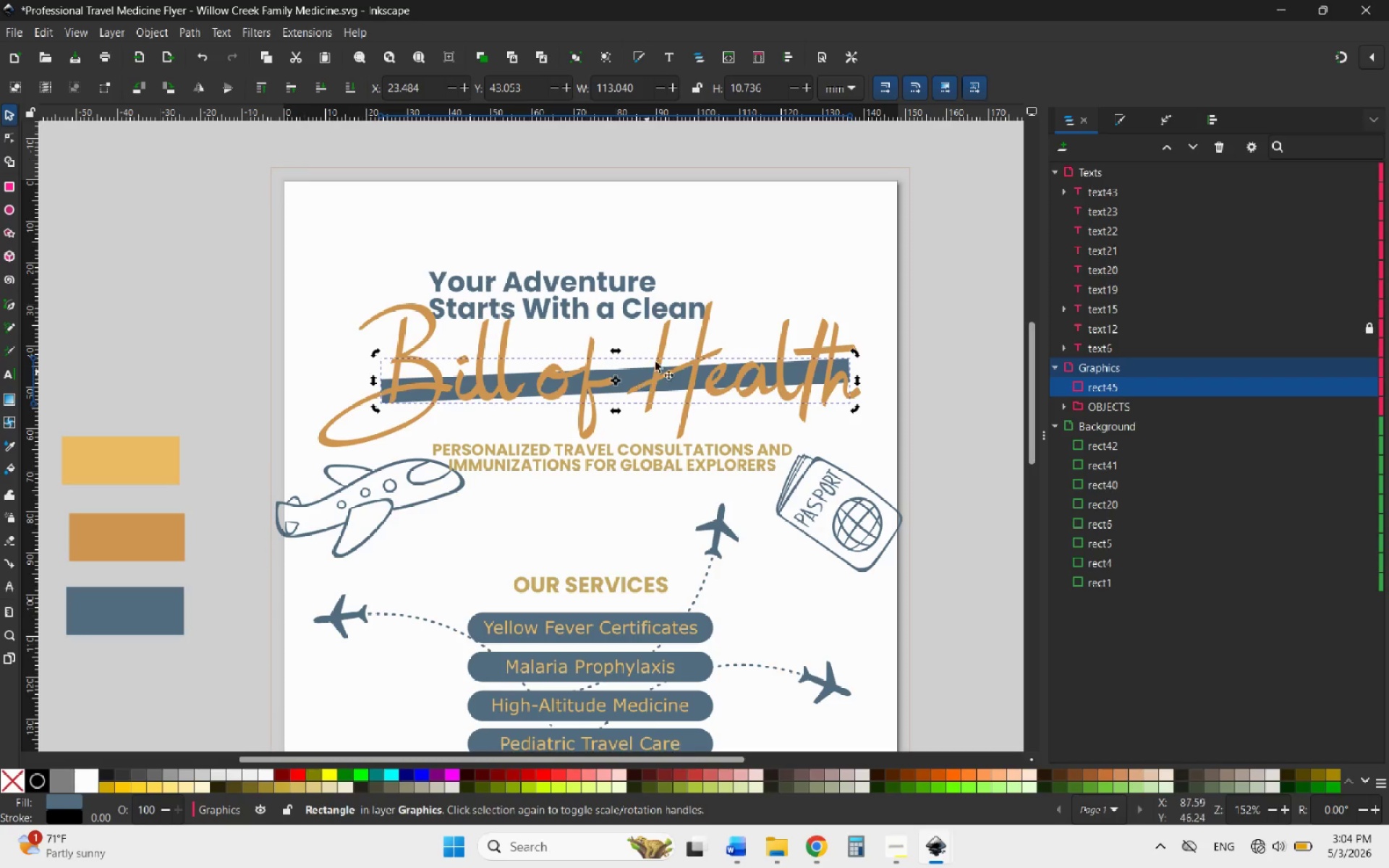 
left_click([788, 276])
 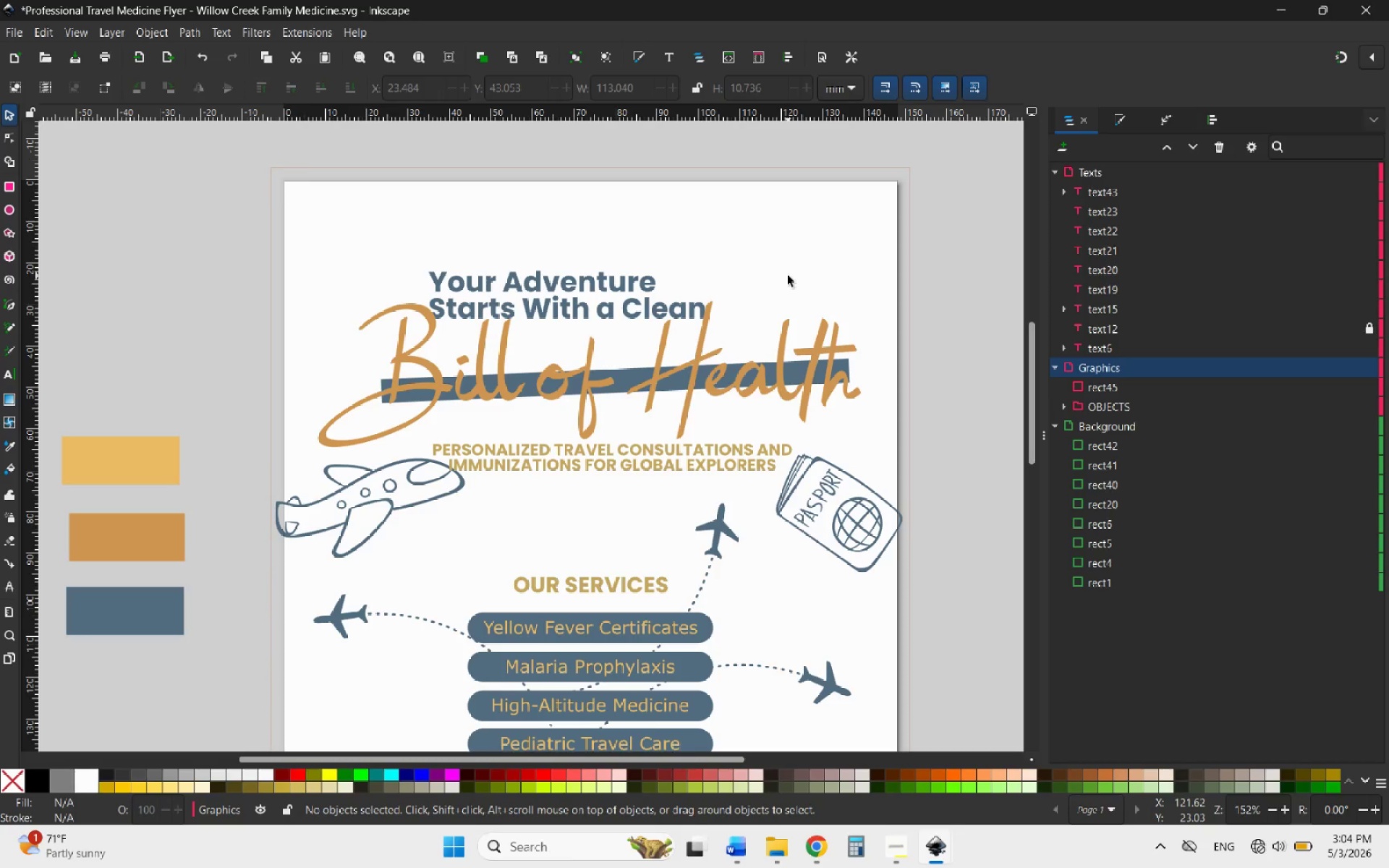 
hold_key(key=ControlLeft, duration=2.12)
scroll: coordinate [789, 276], scroll_direction: none, amount: 0.0
 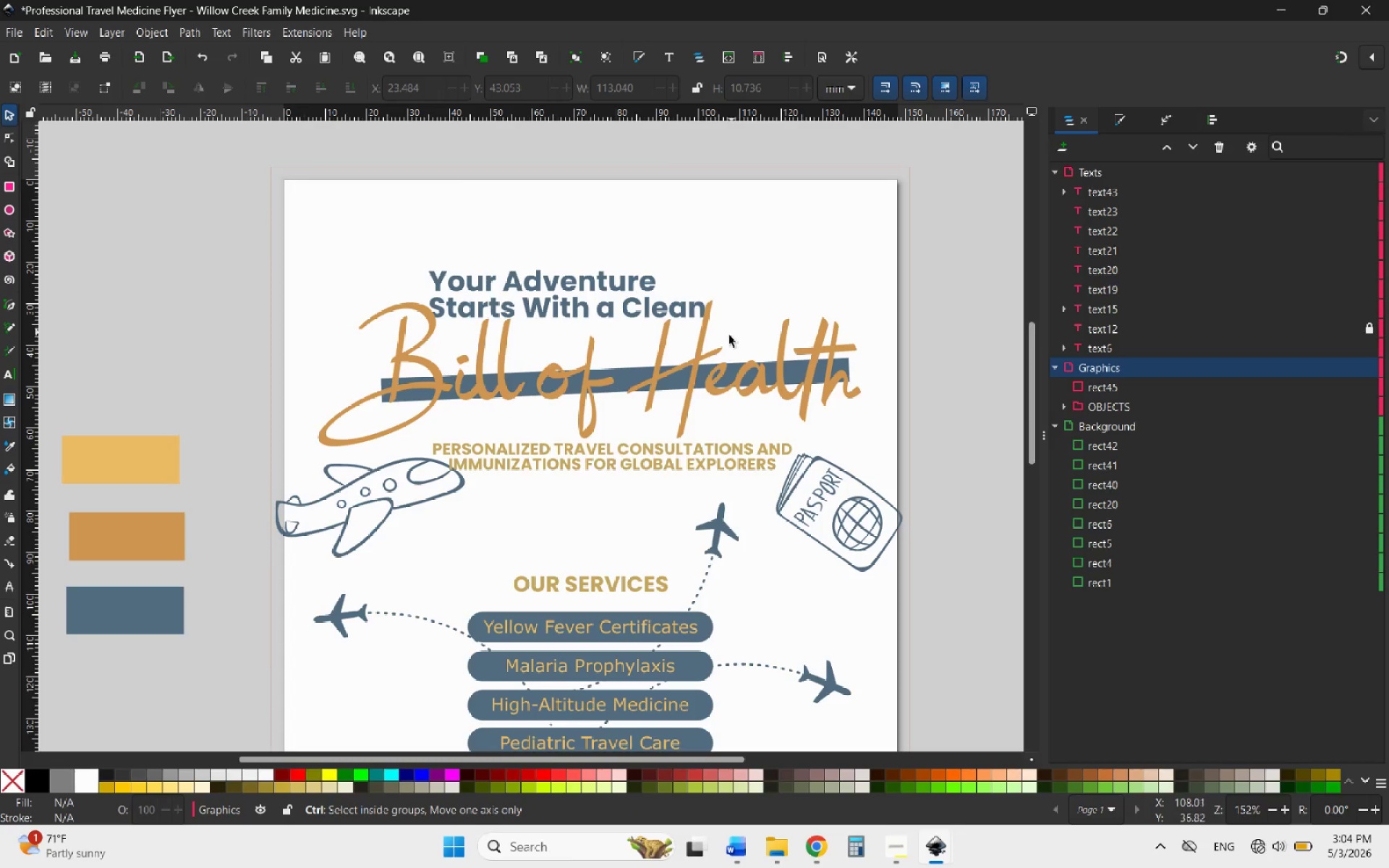 
left_click([702, 346])
 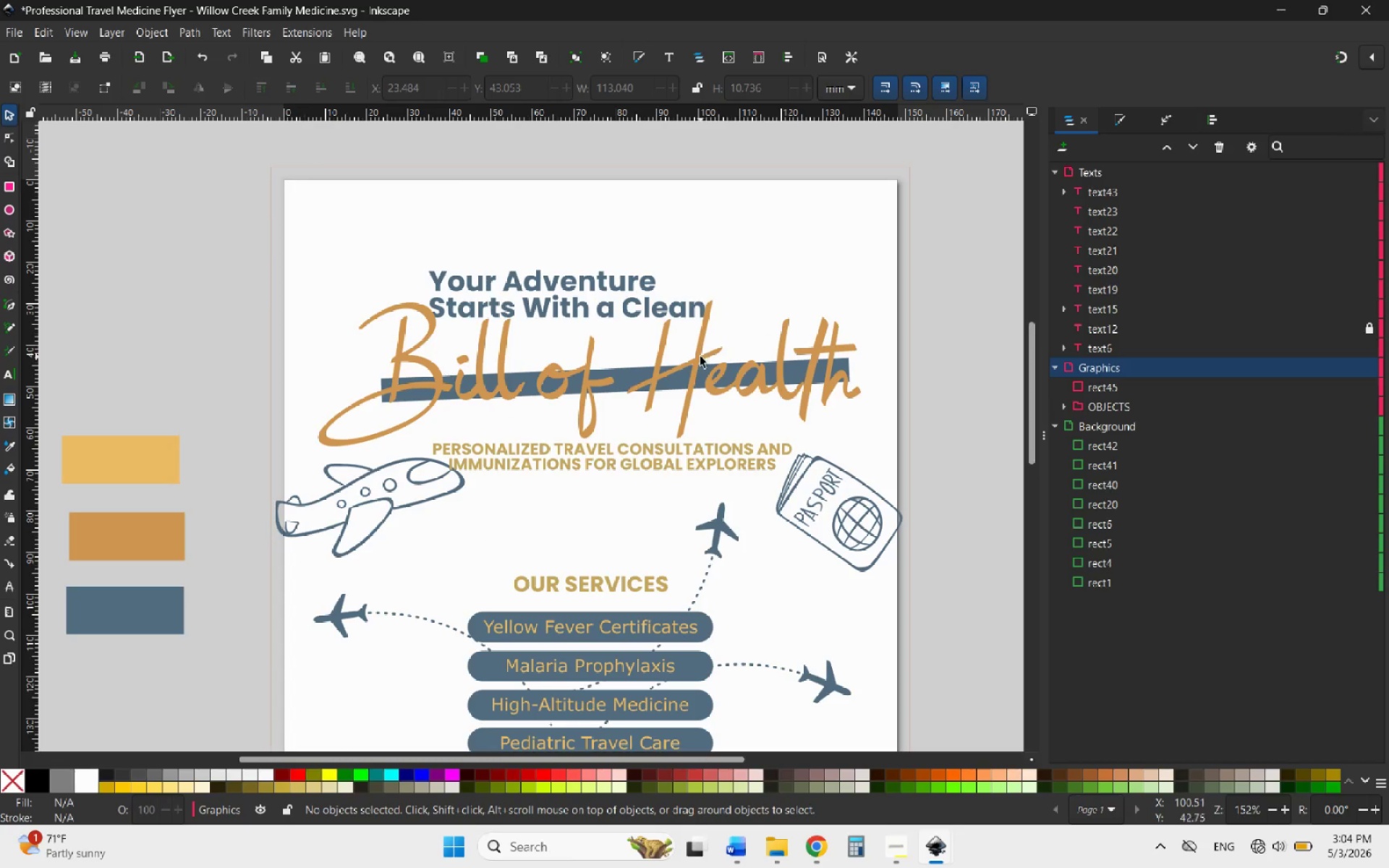 
left_click([700, 357])
 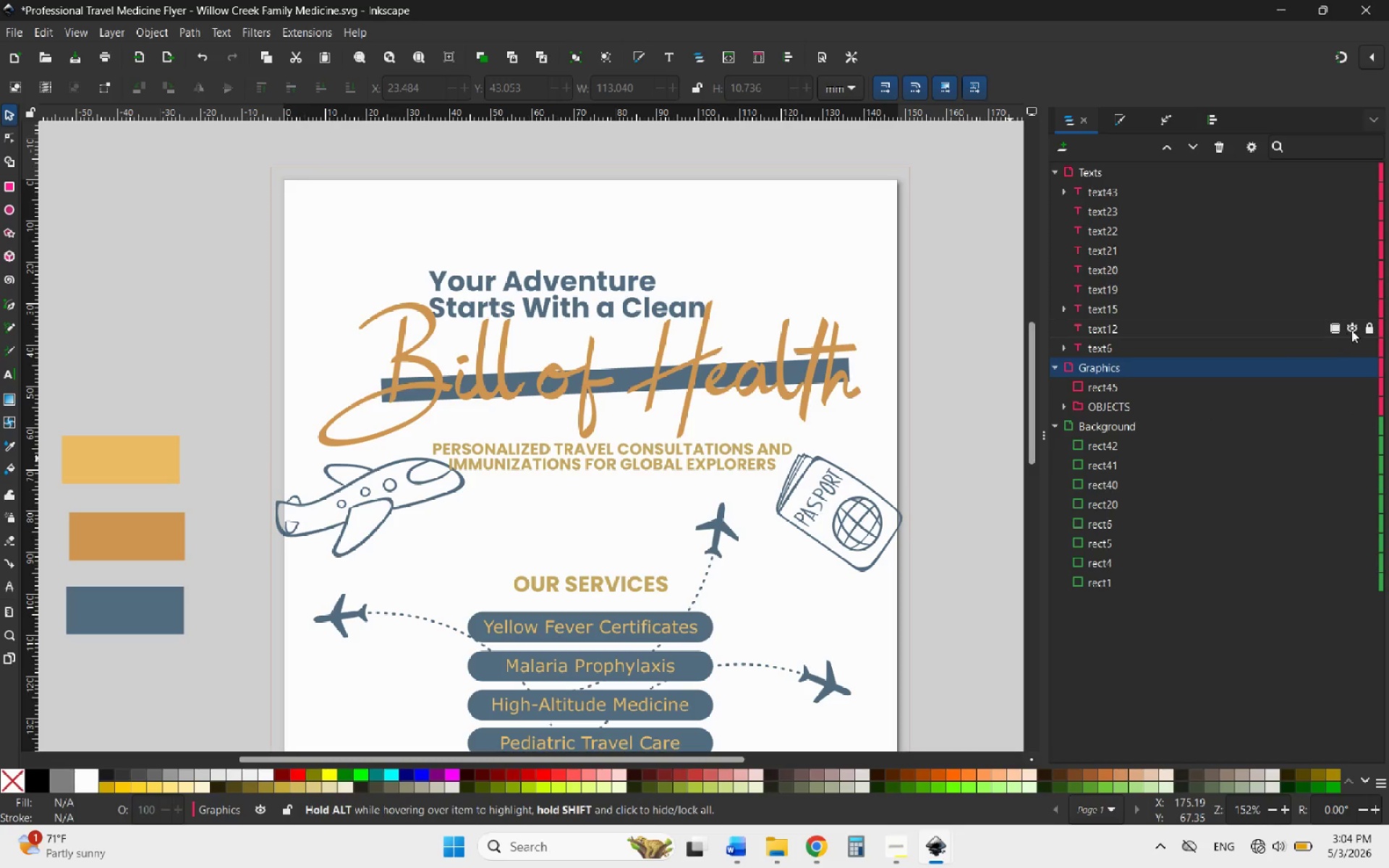 
left_click([1367, 324])
 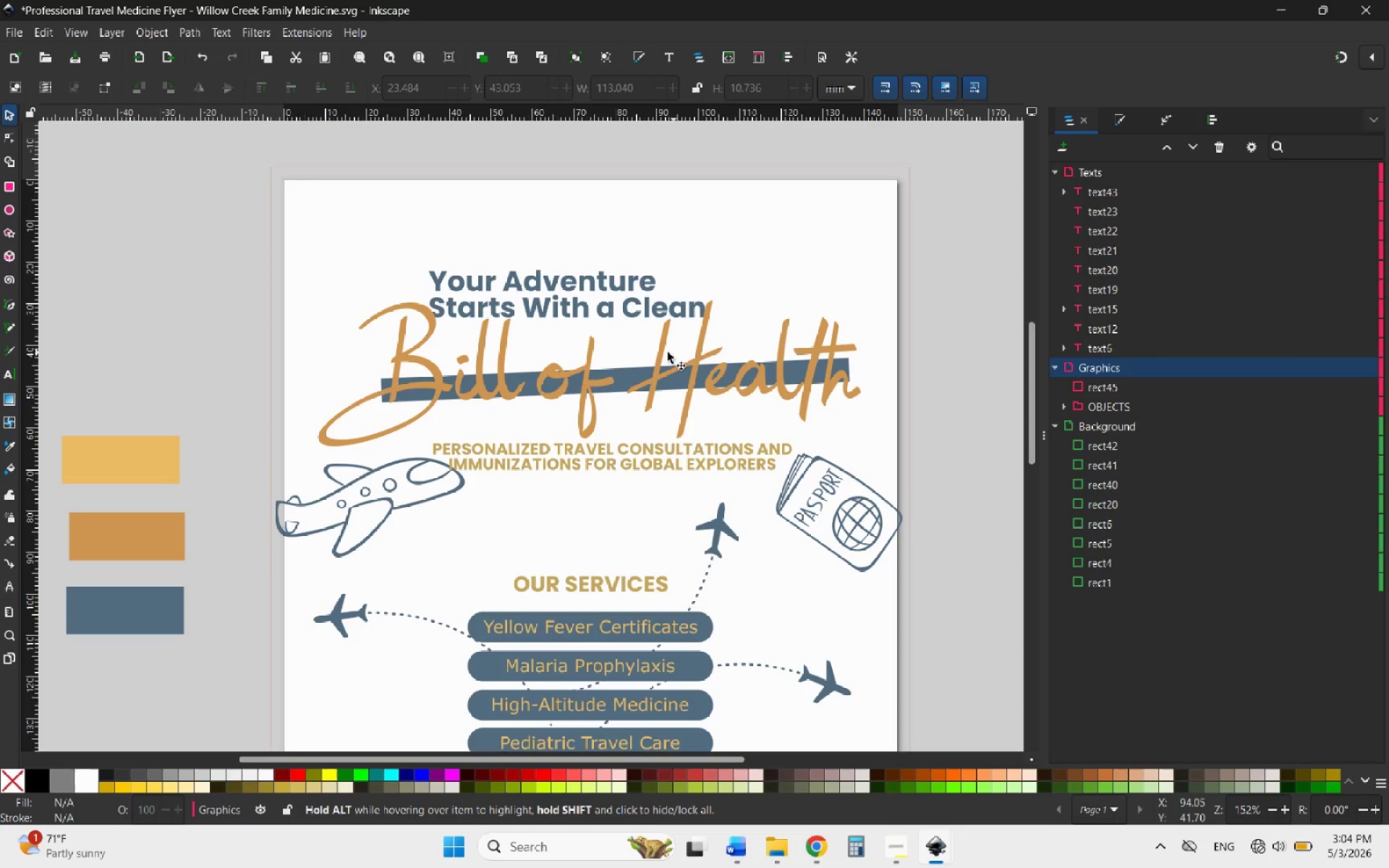 
left_click([660, 352])
 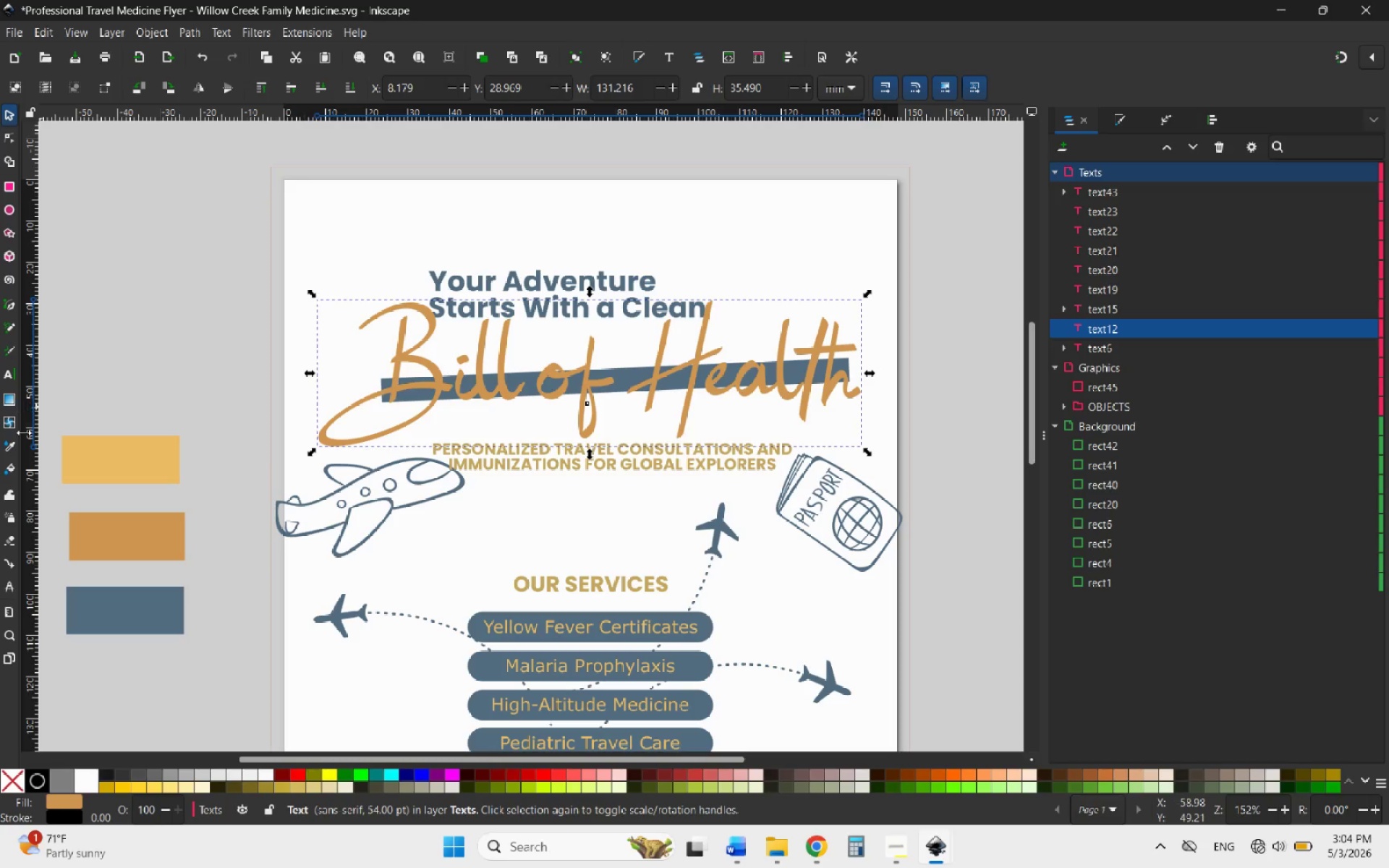 
left_click([10, 443])
 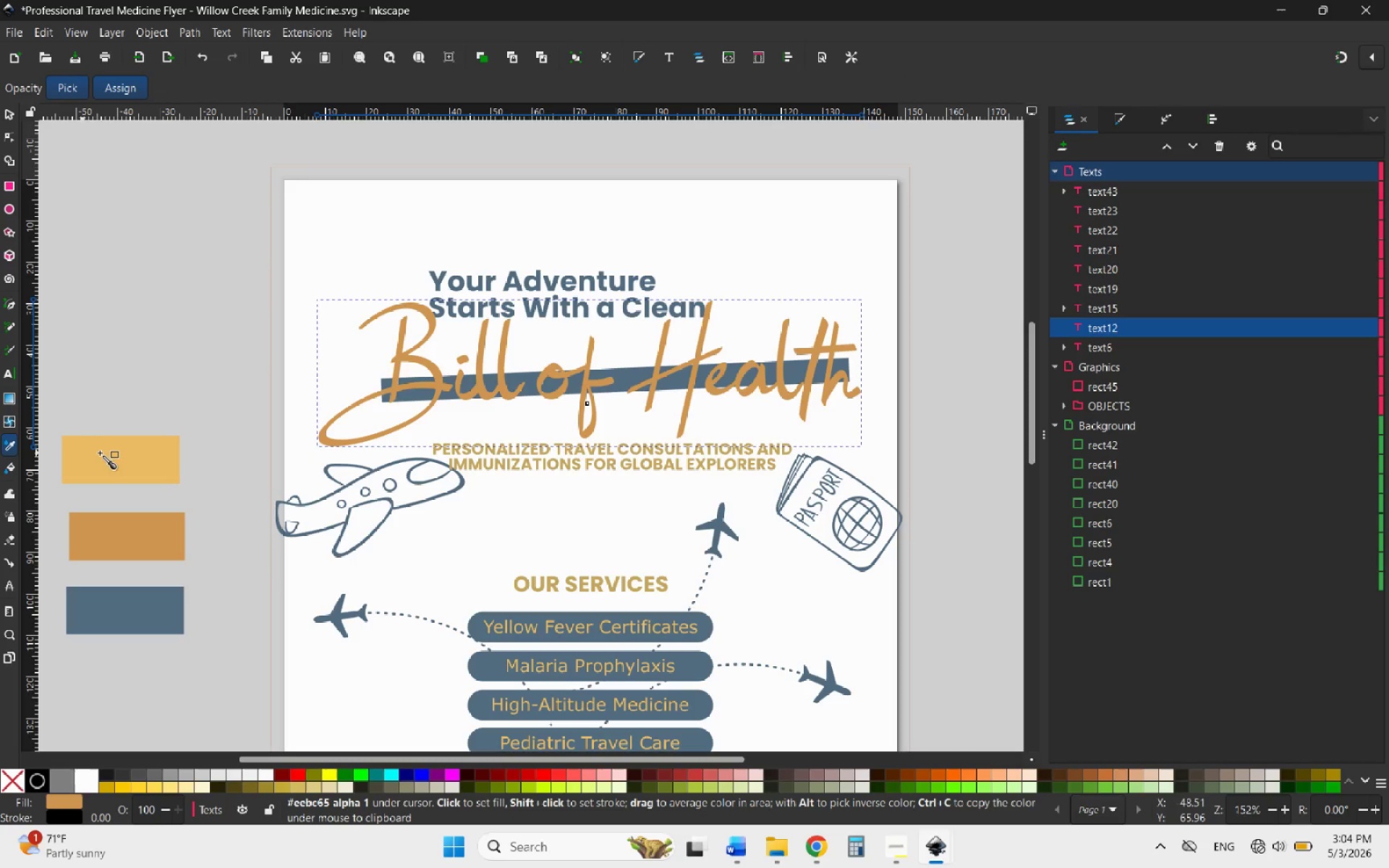 
left_click([103, 453])
 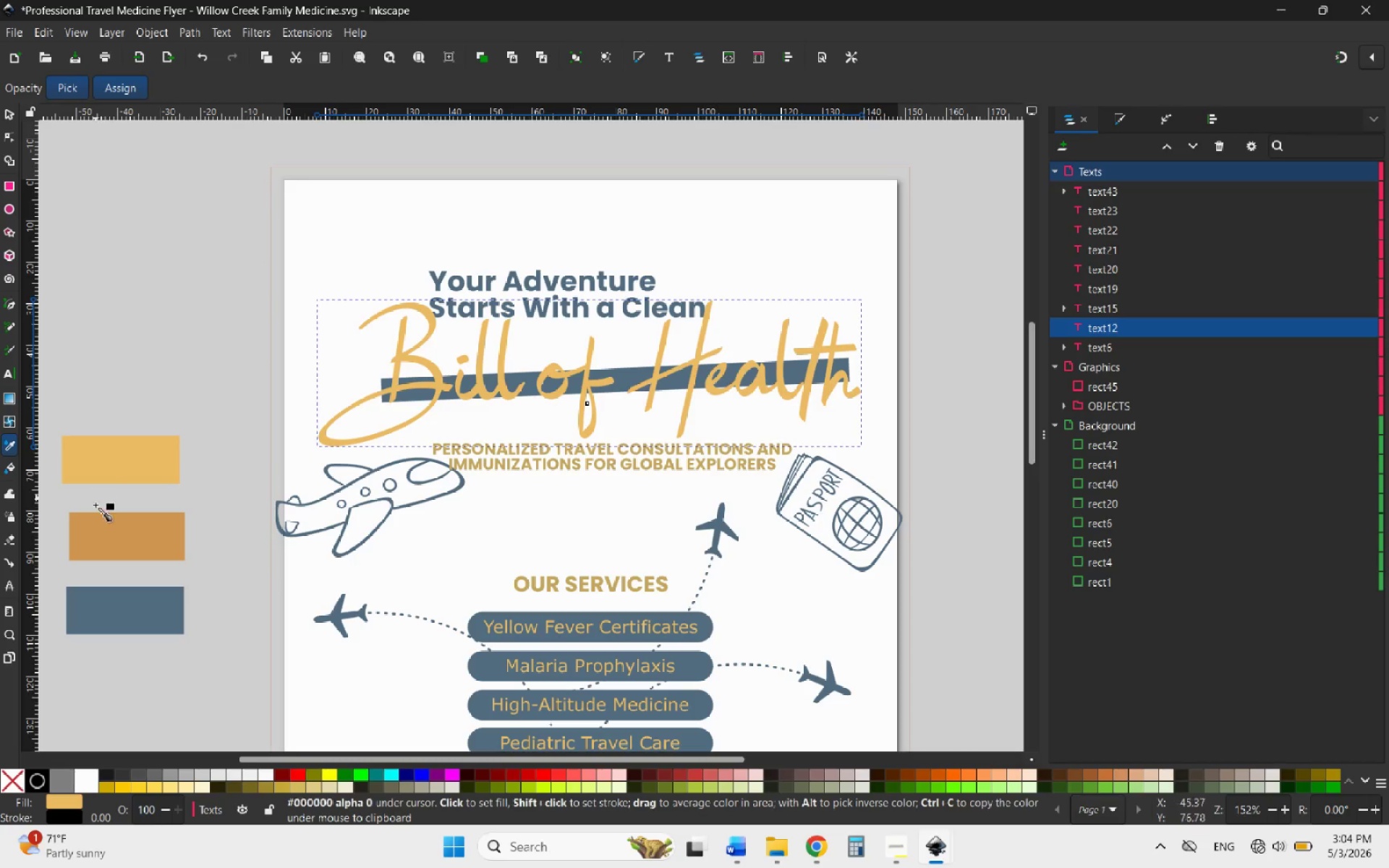 
left_click([102, 542])
 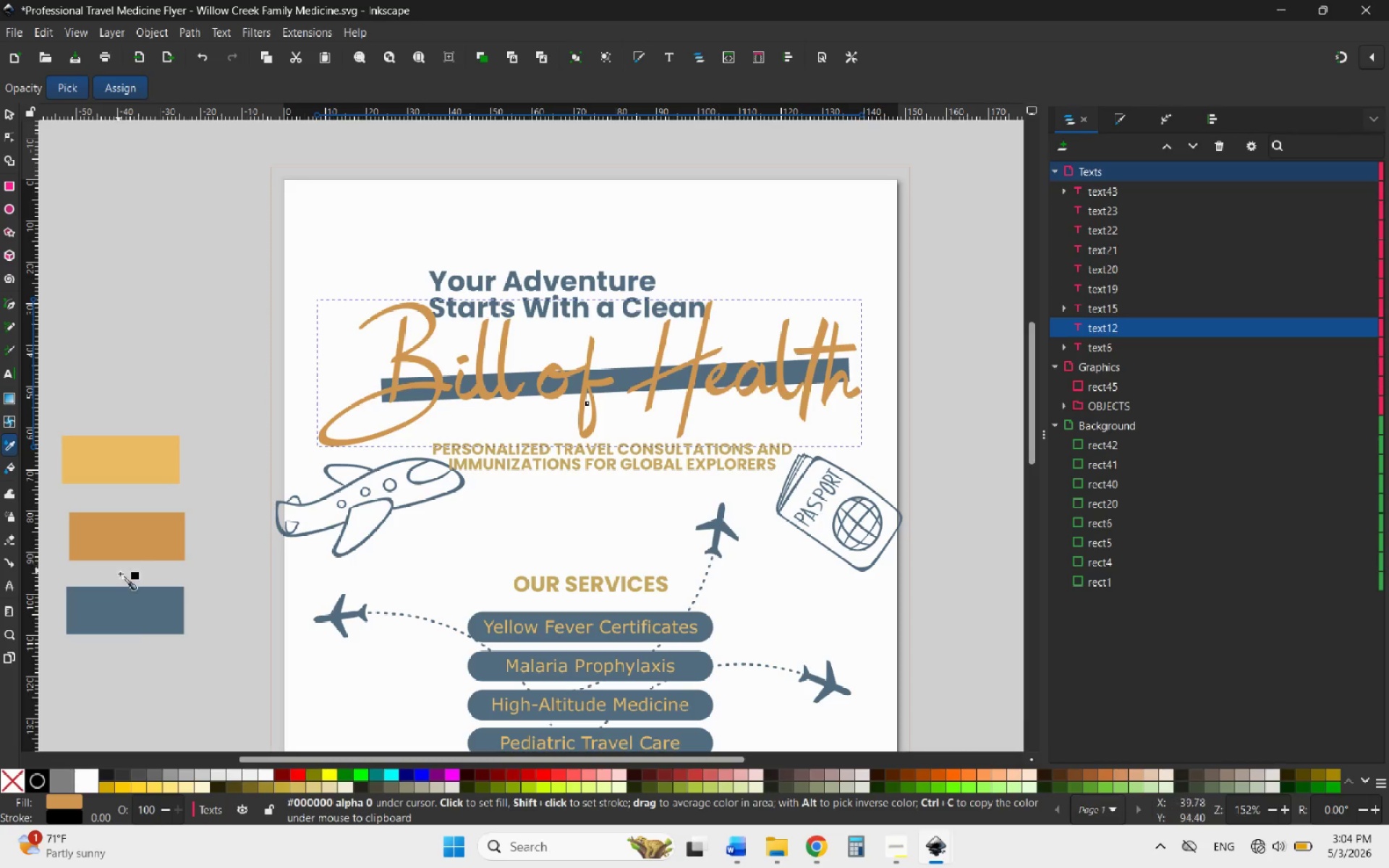 
left_click([129, 616])
 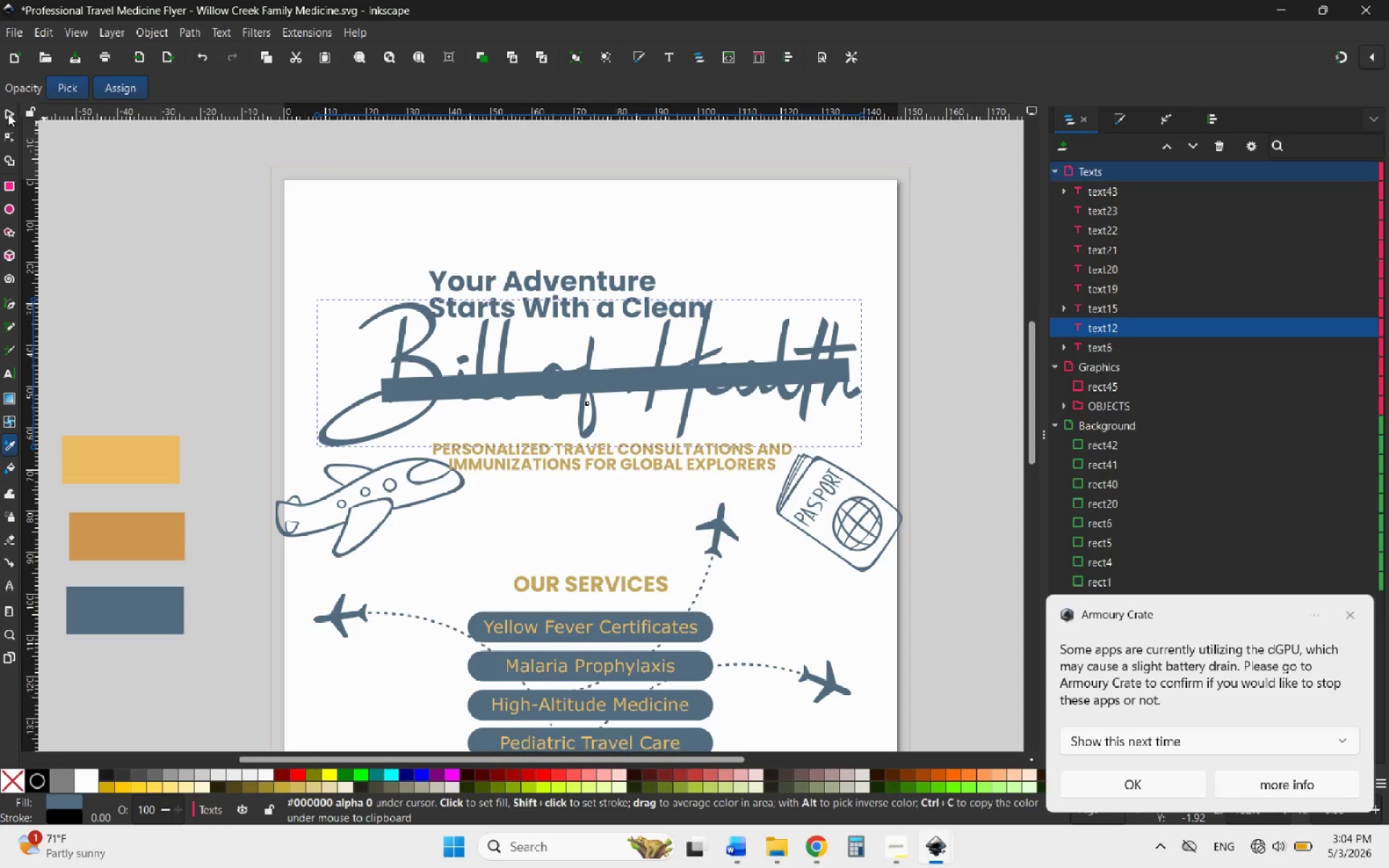 
left_click([129, 552])
 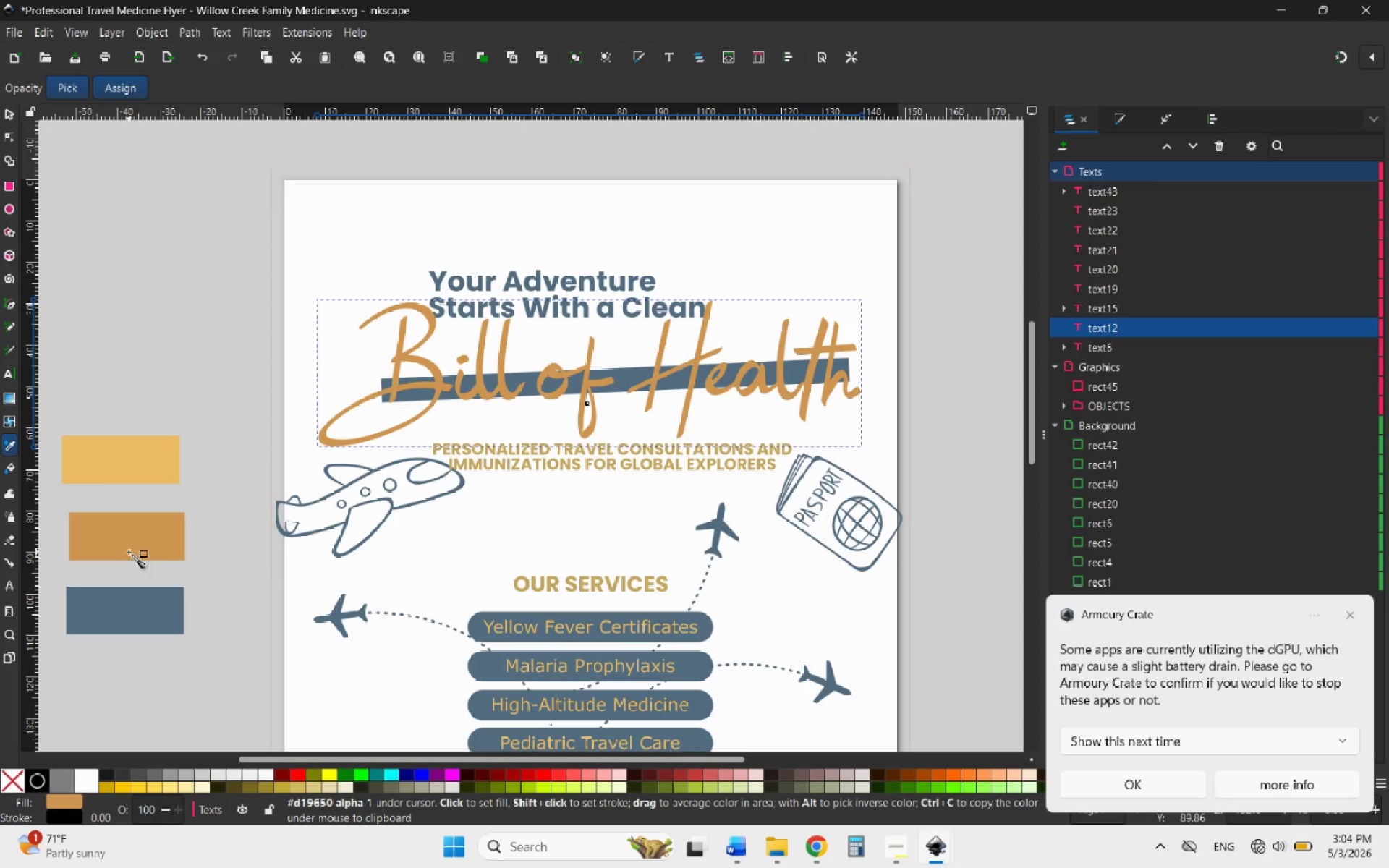 
left_click([130, 458])
 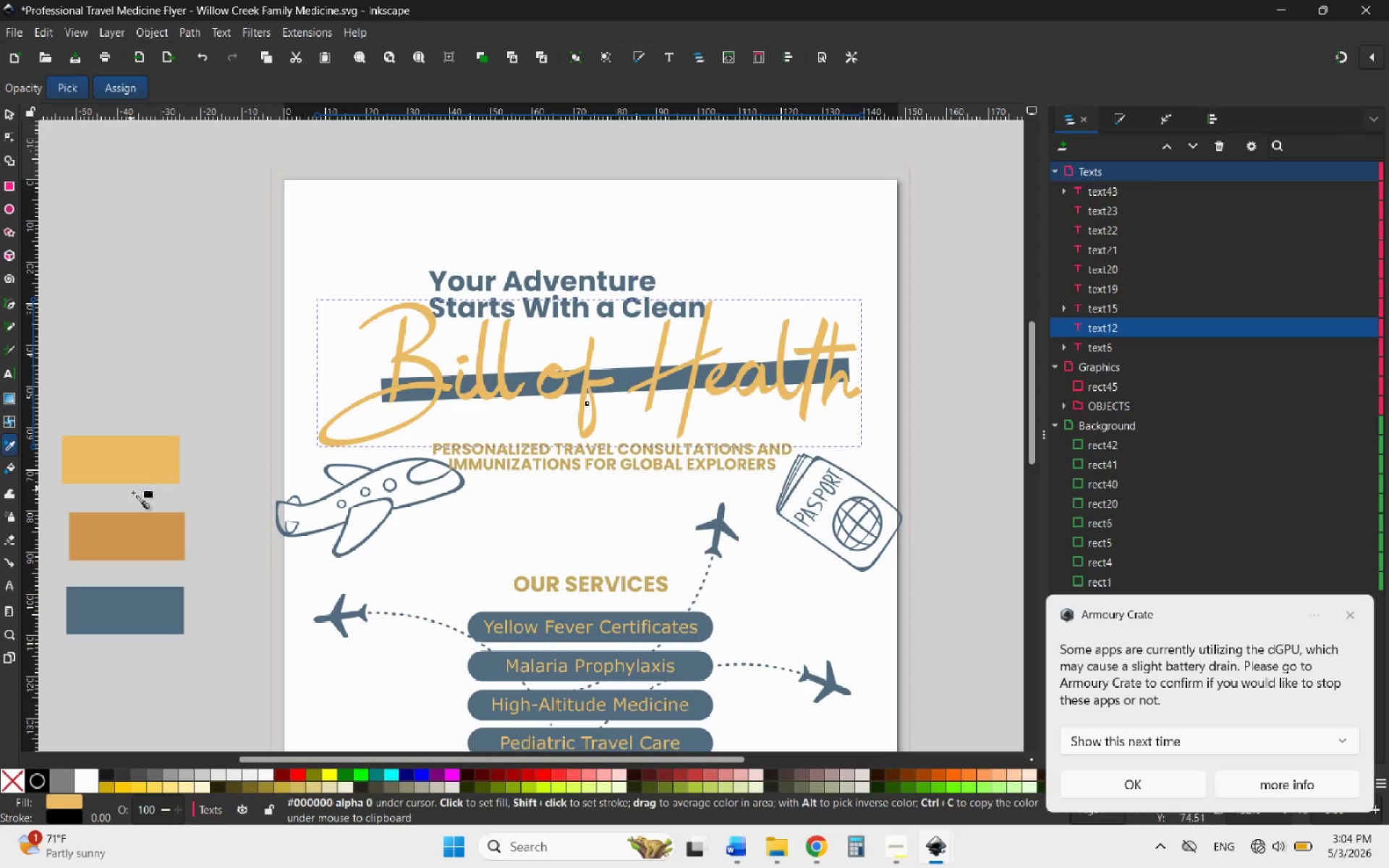 
left_click([132, 525])
 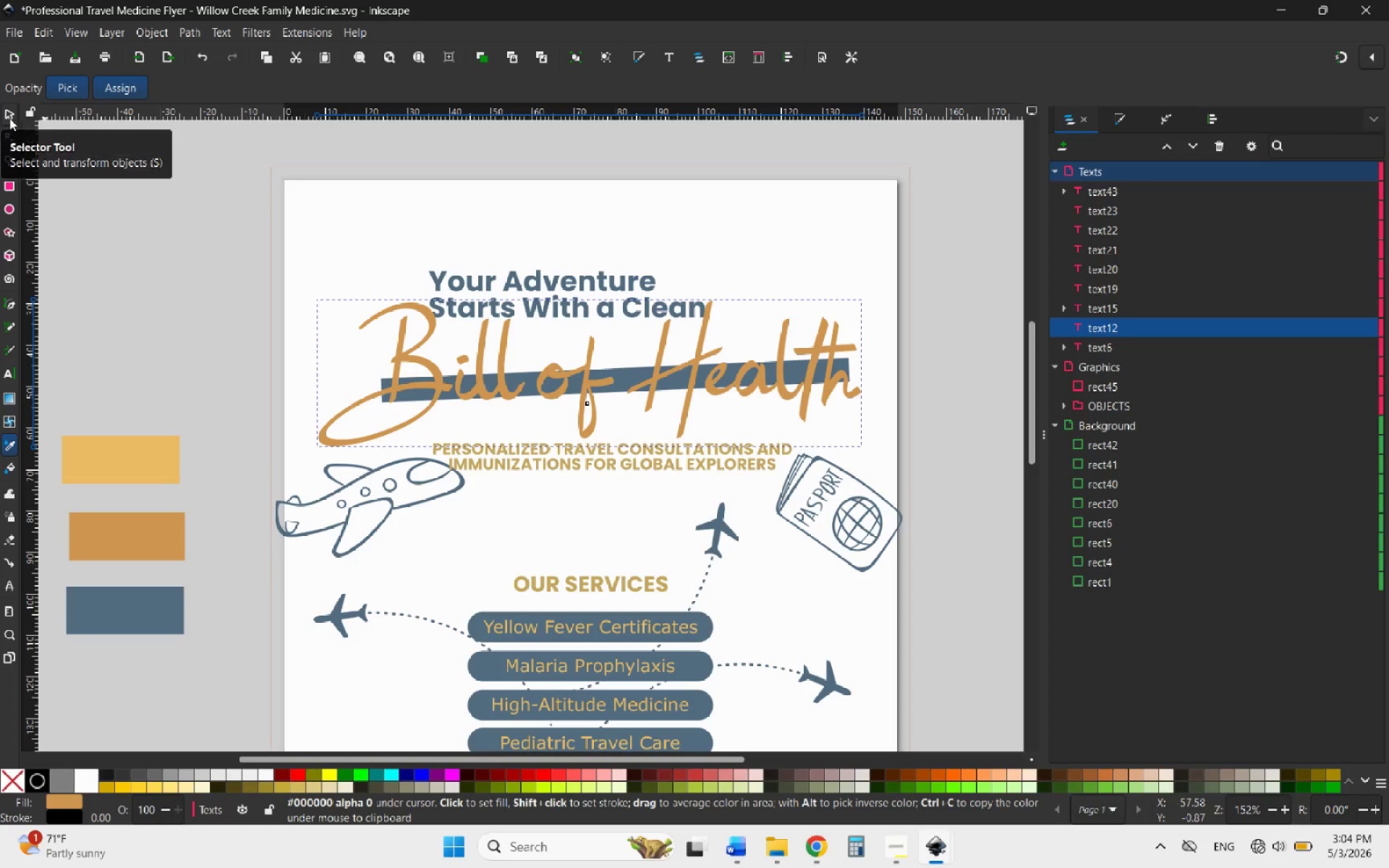 
left_click([126, 471])
 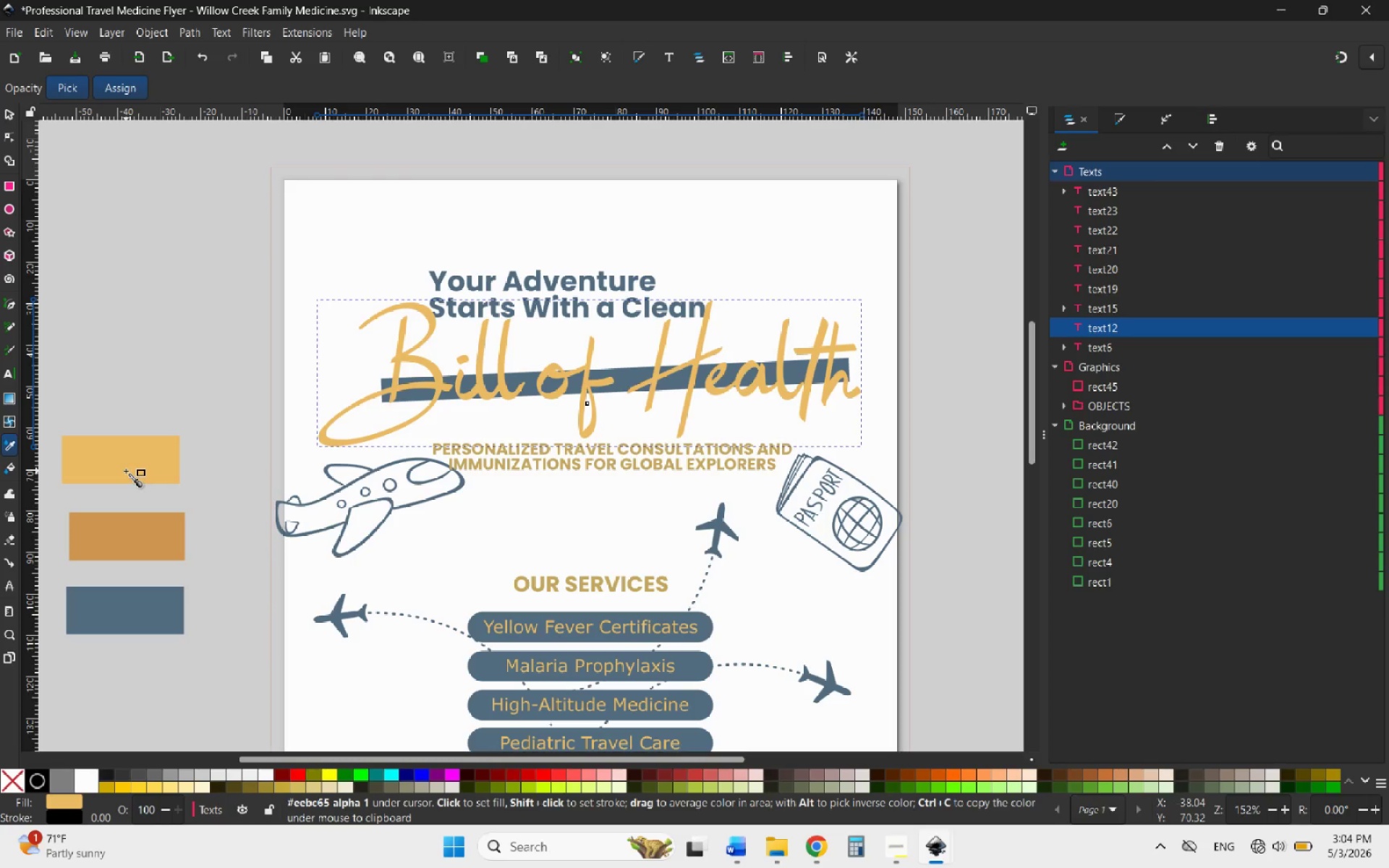 
left_click([116, 519])
 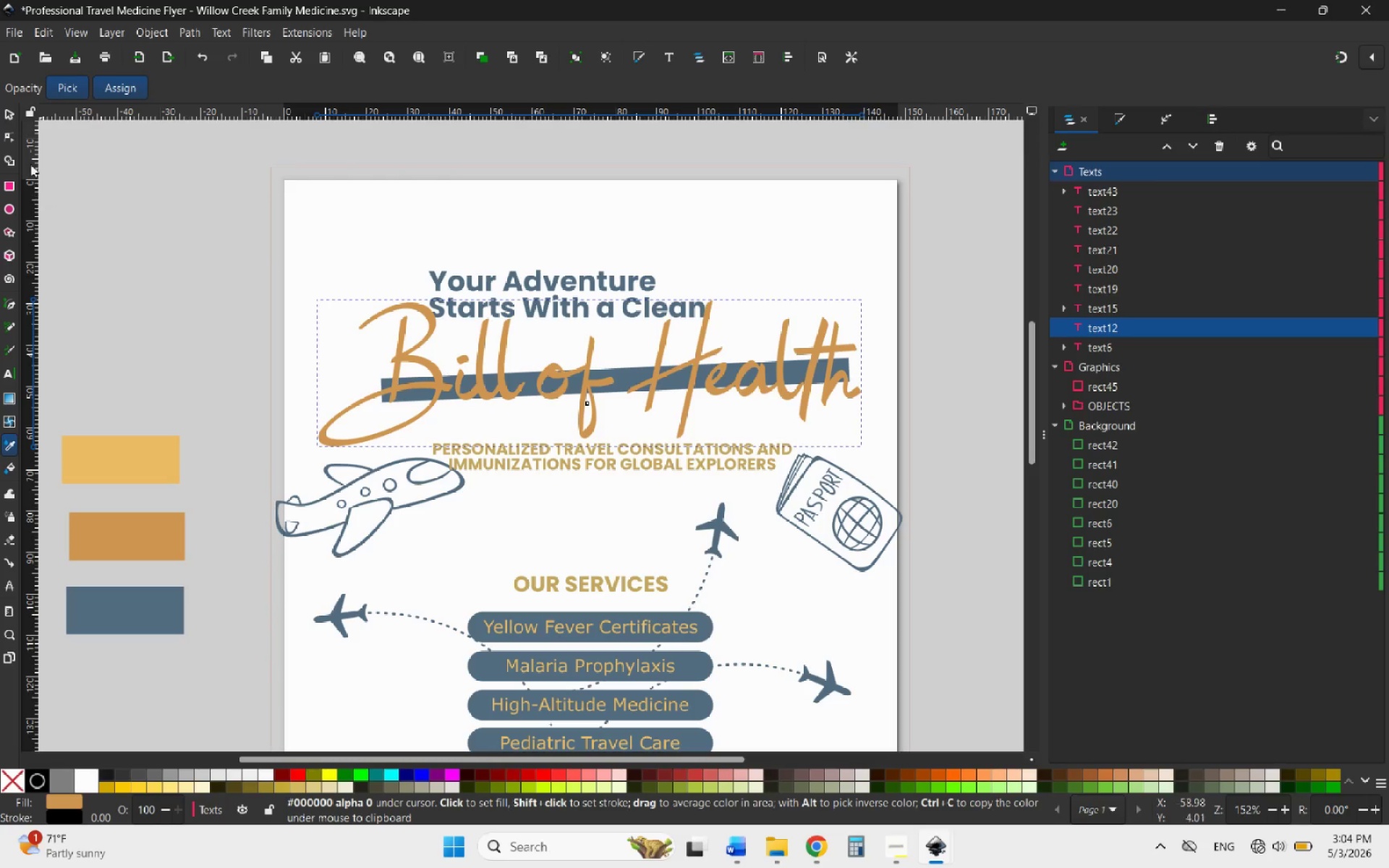 
left_click([3, 109])
 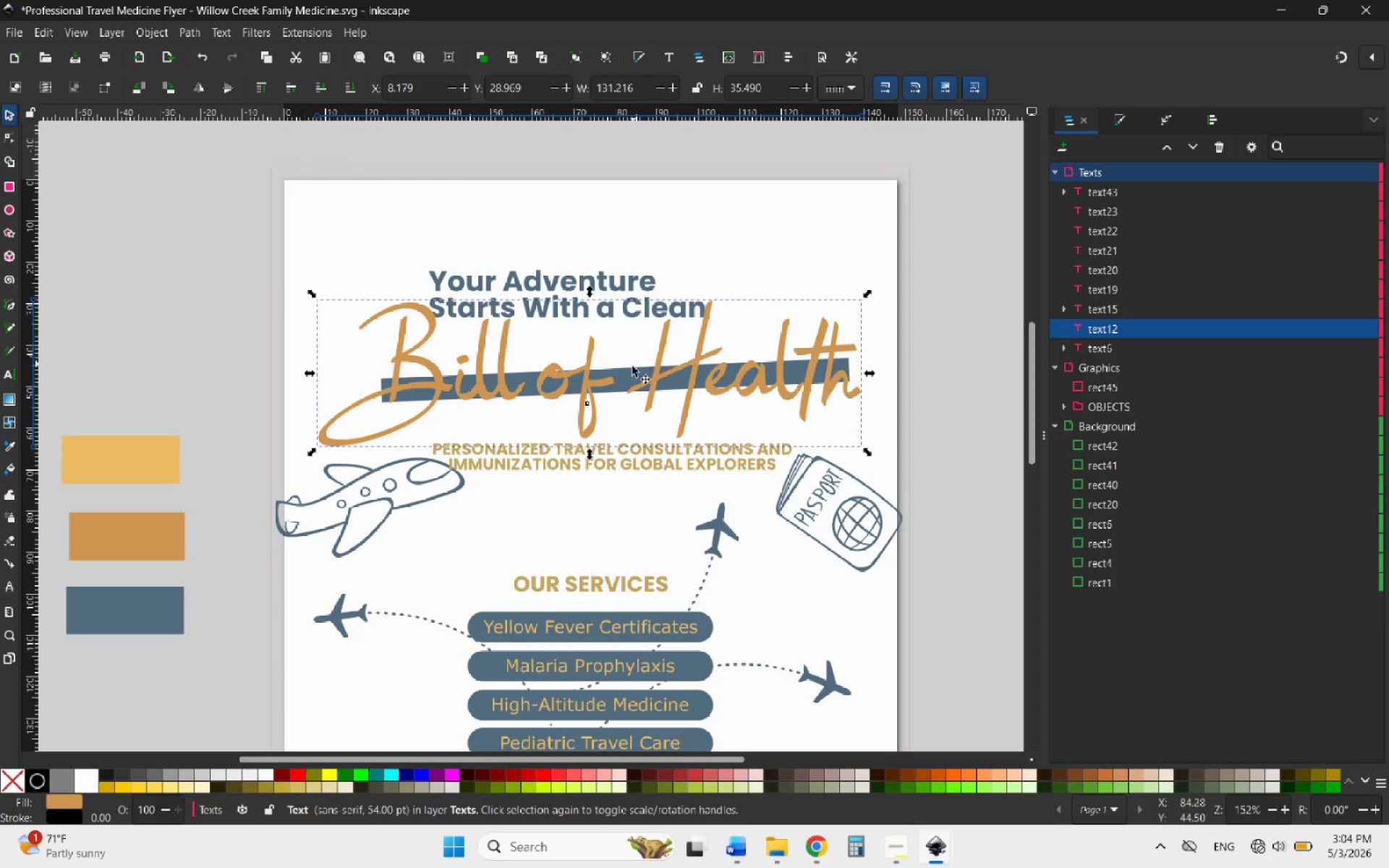 
left_click([624, 382])
 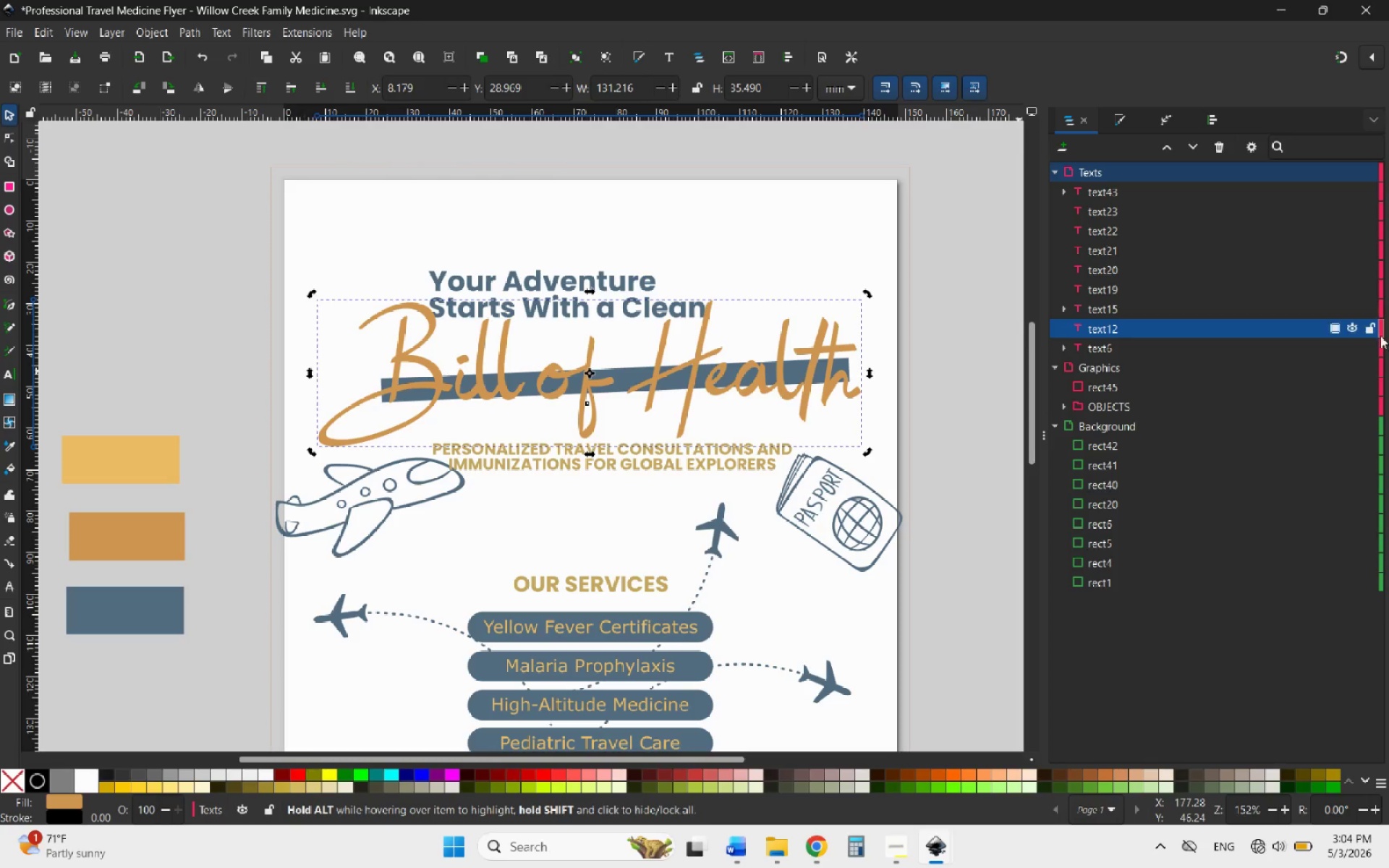 
left_click([1367, 333])
 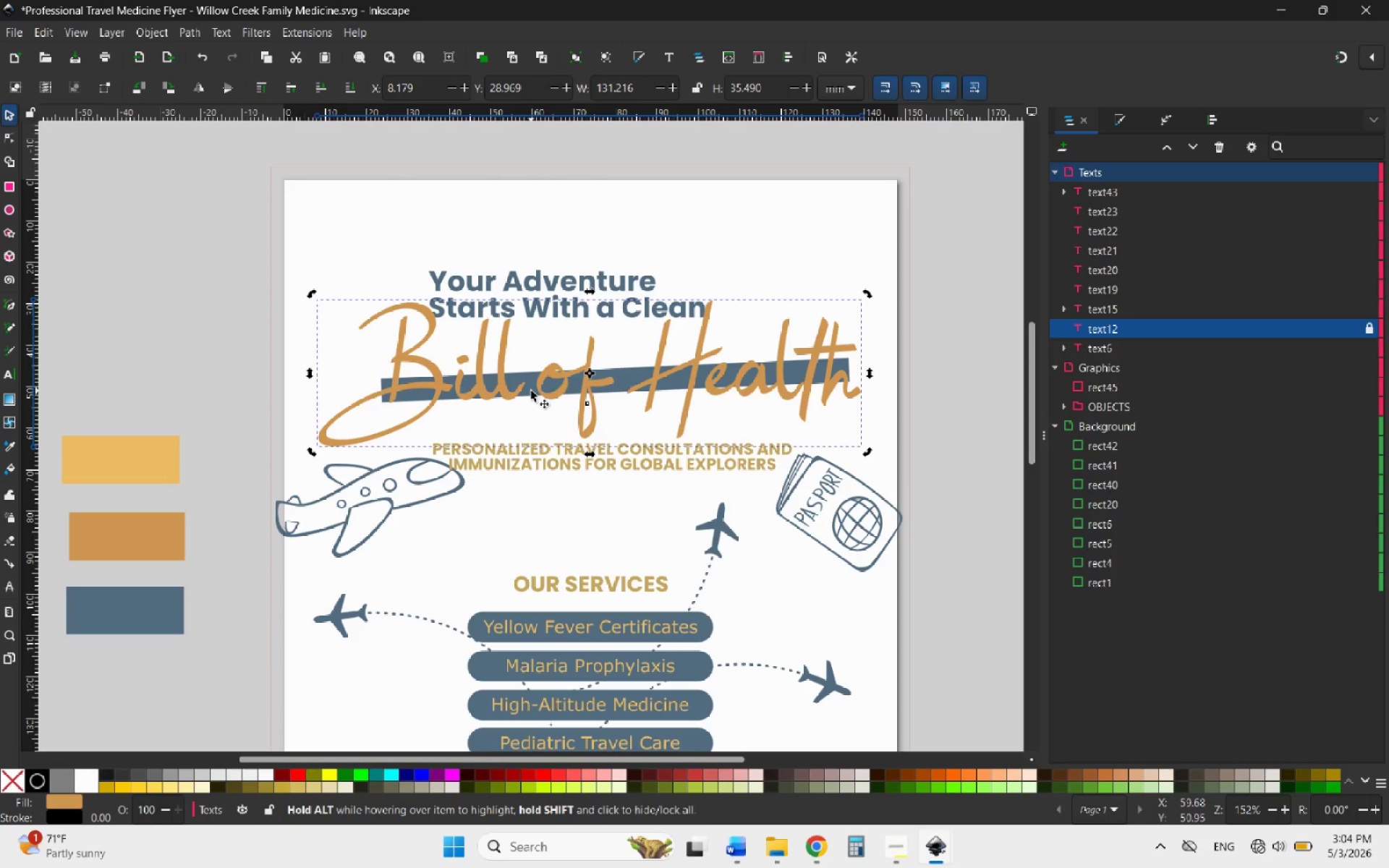 
left_click([517, 386])
 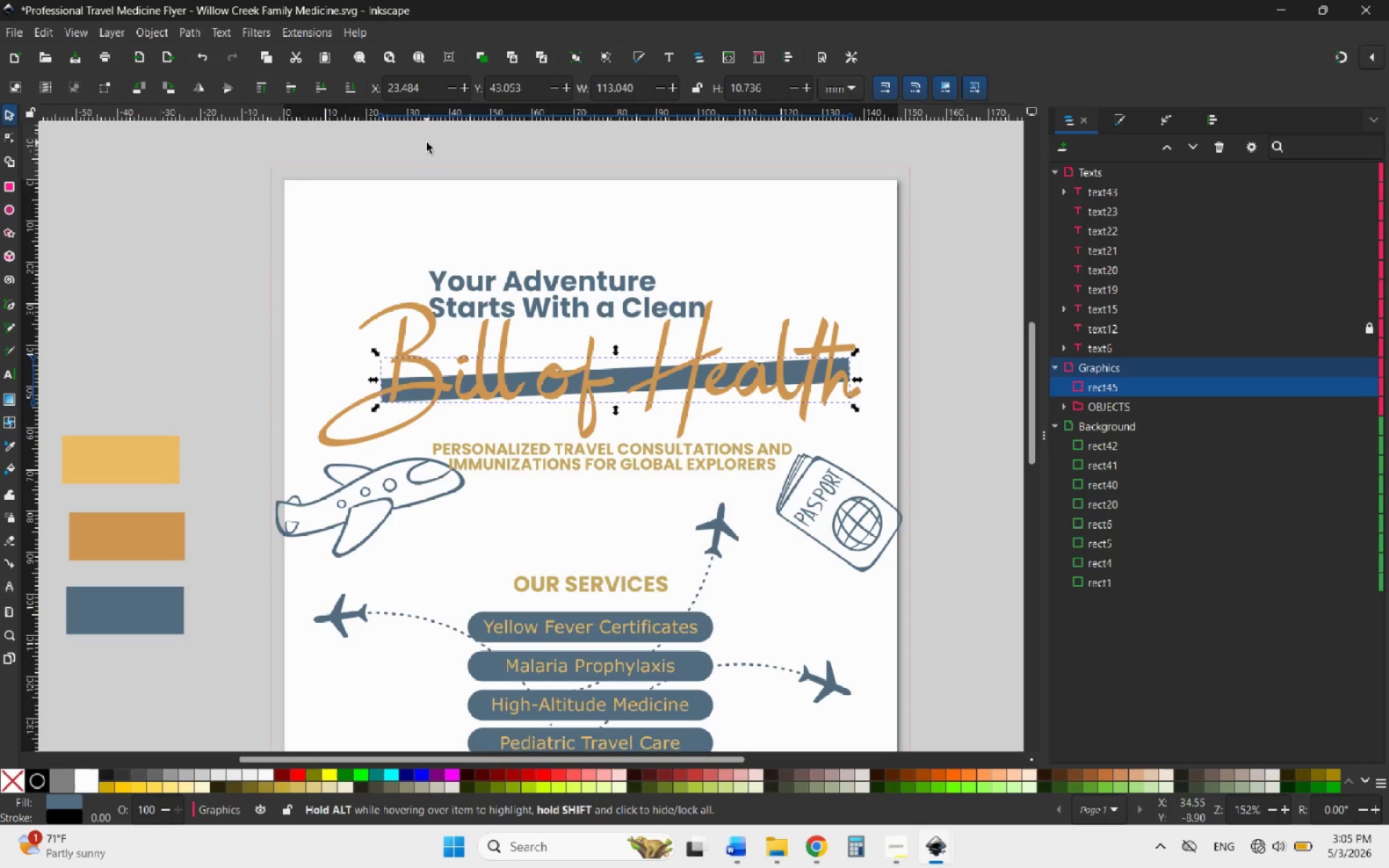 
wait(11.77)
 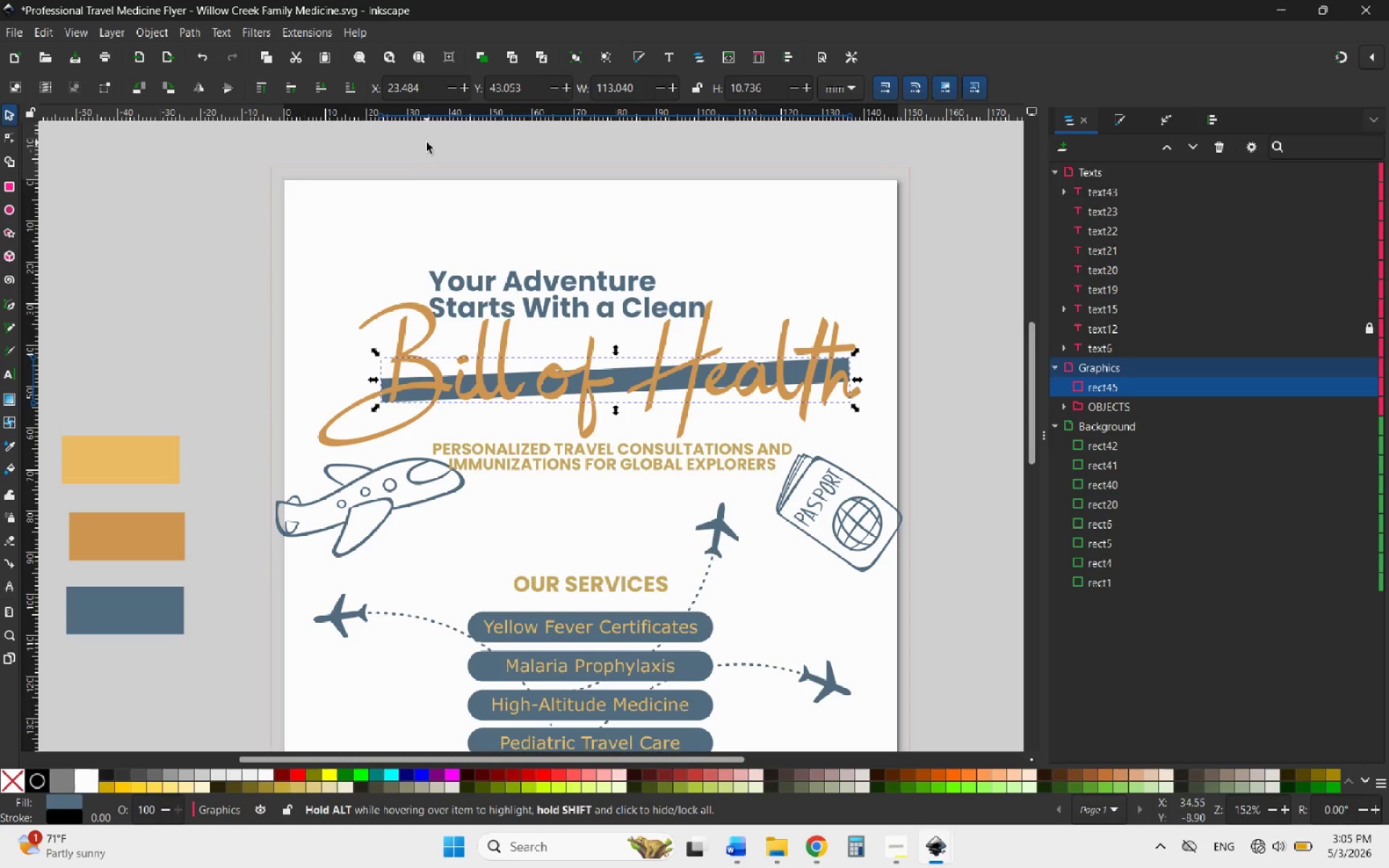 
left_click([8, 399])
 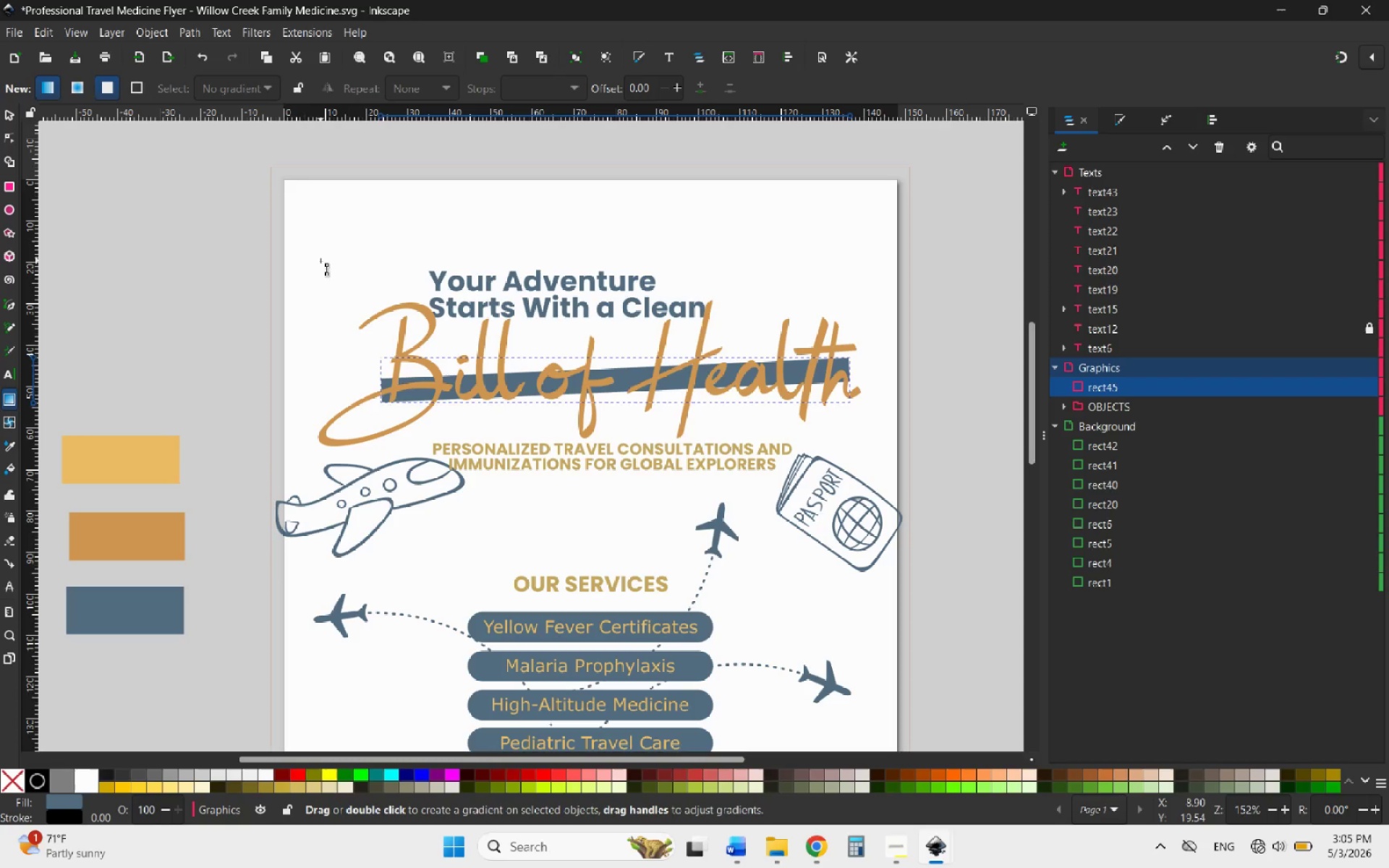 
left_click_drag(start_coordinate=[621, 380], to_coordinate=[835, 370])
 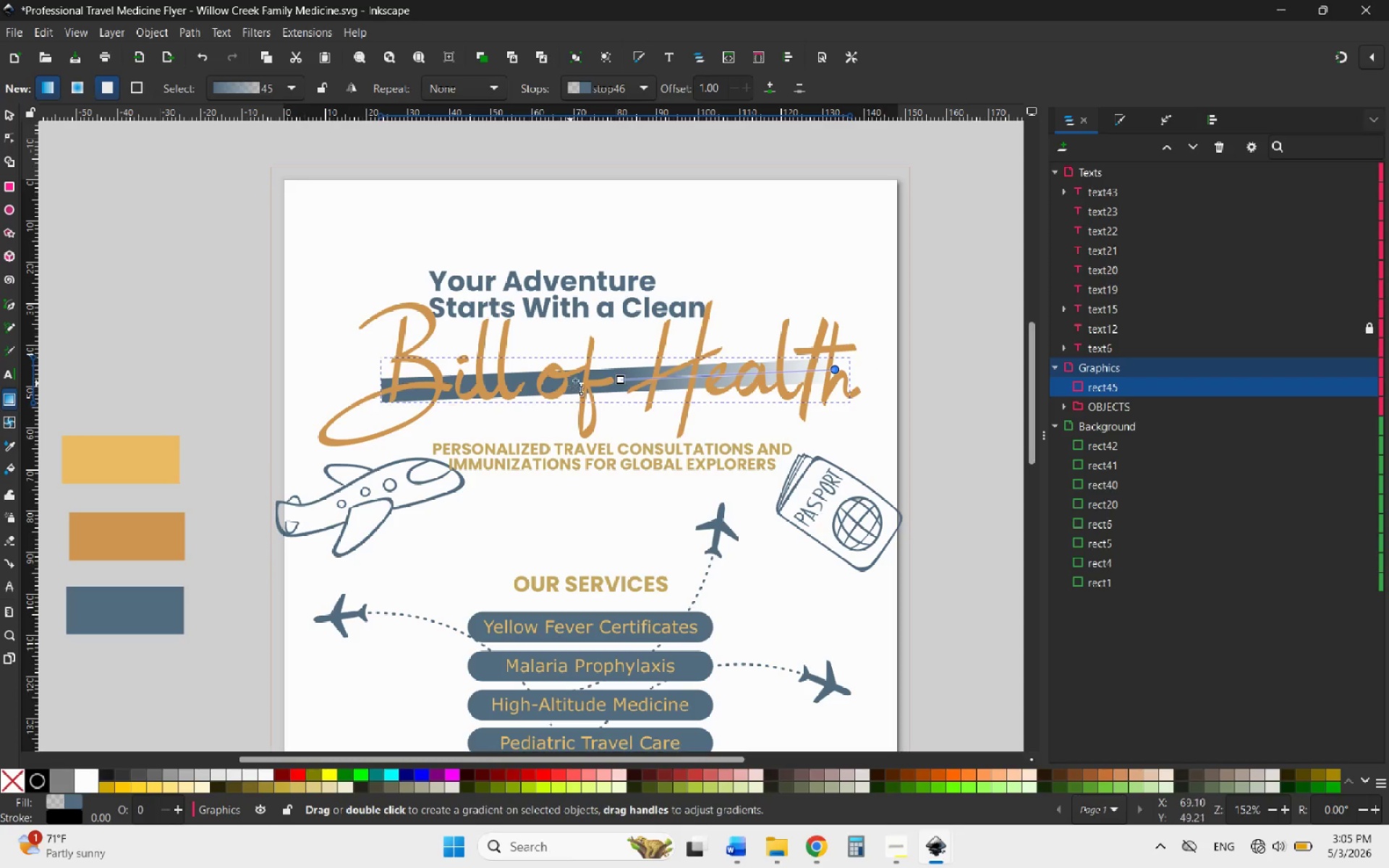 
left_click_drag(start_coordinate=[578, 380], to_coordinate=[399, 390])
 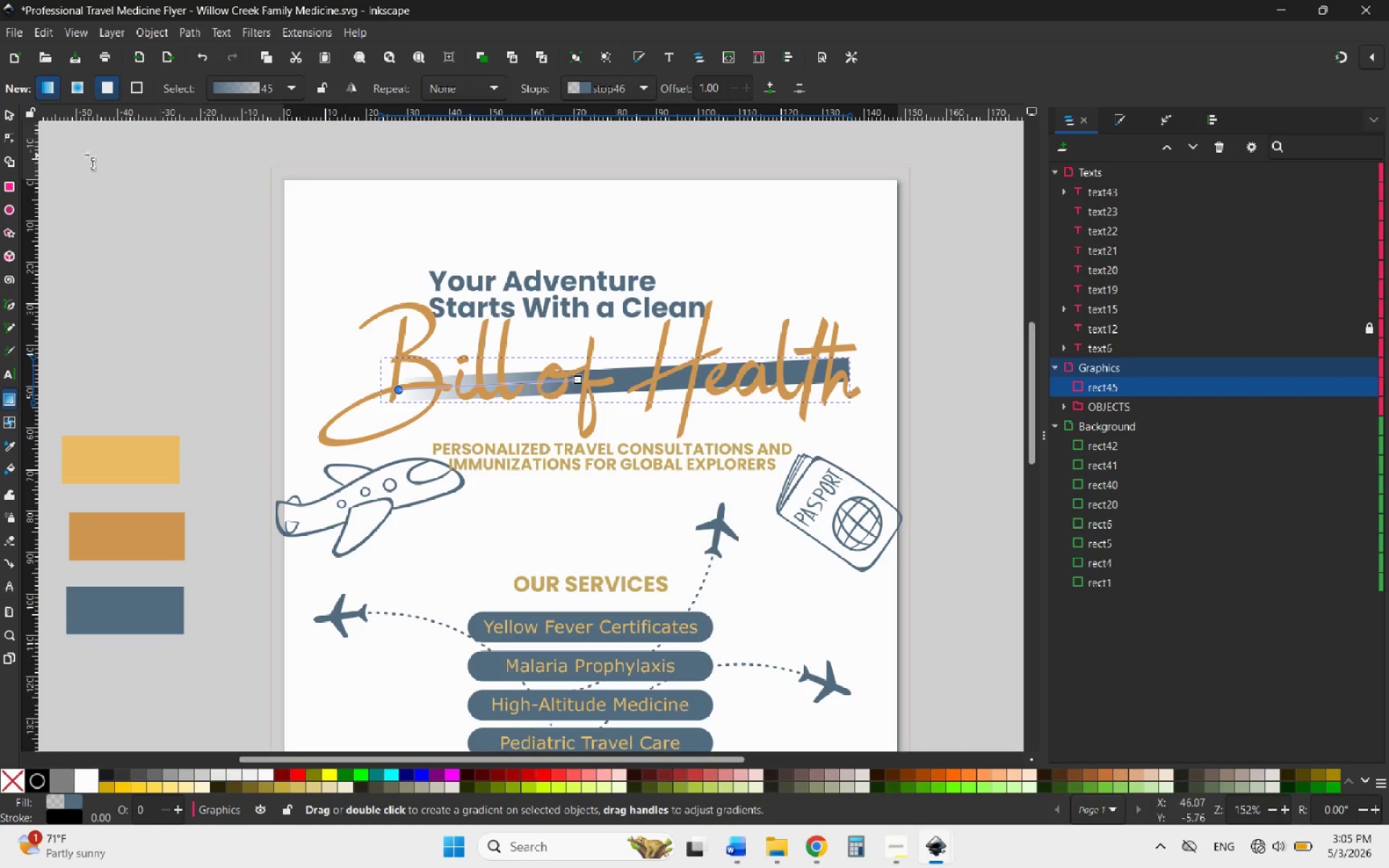 
left_click([13, 116])
 